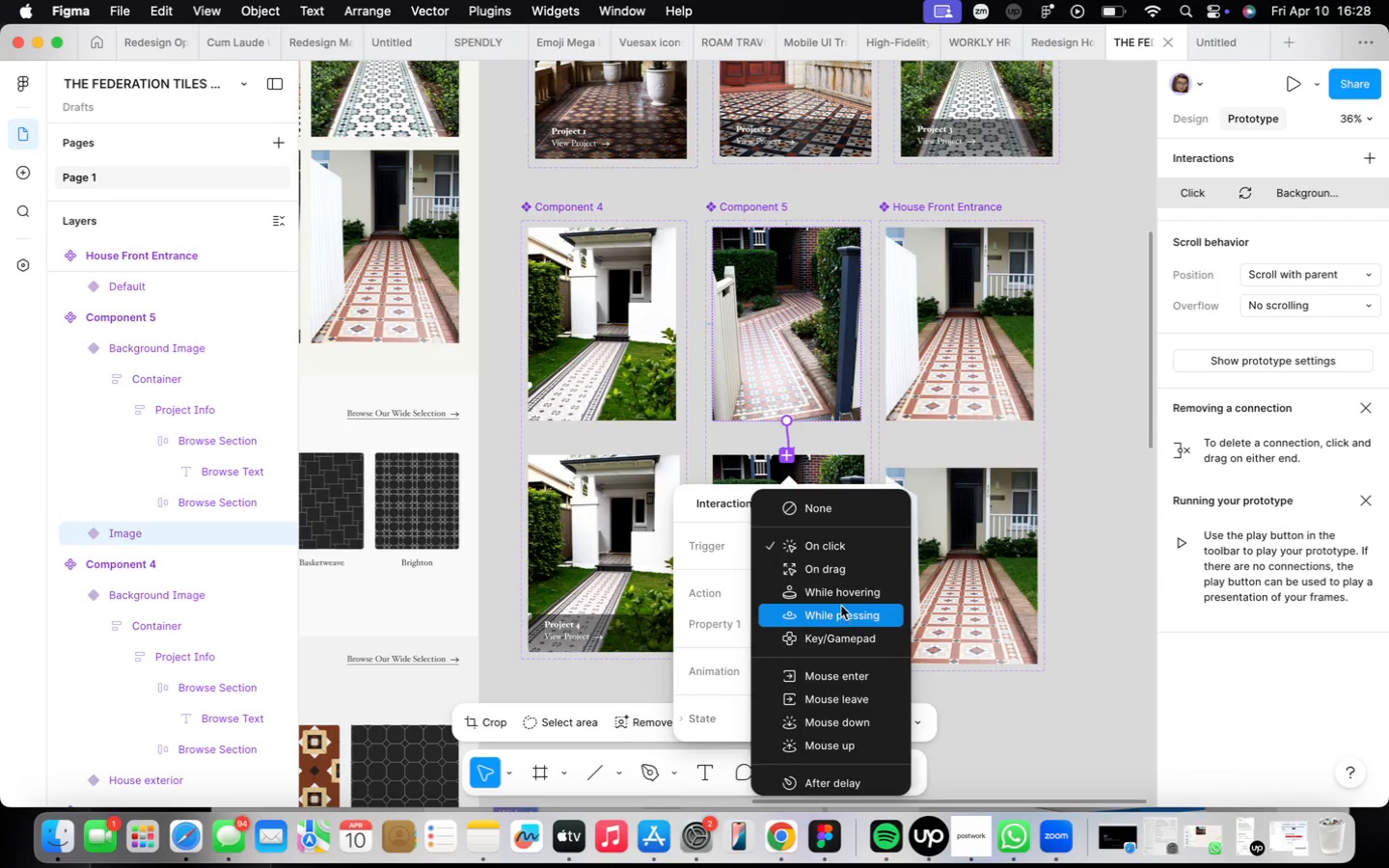 
left_click([837, 595])
 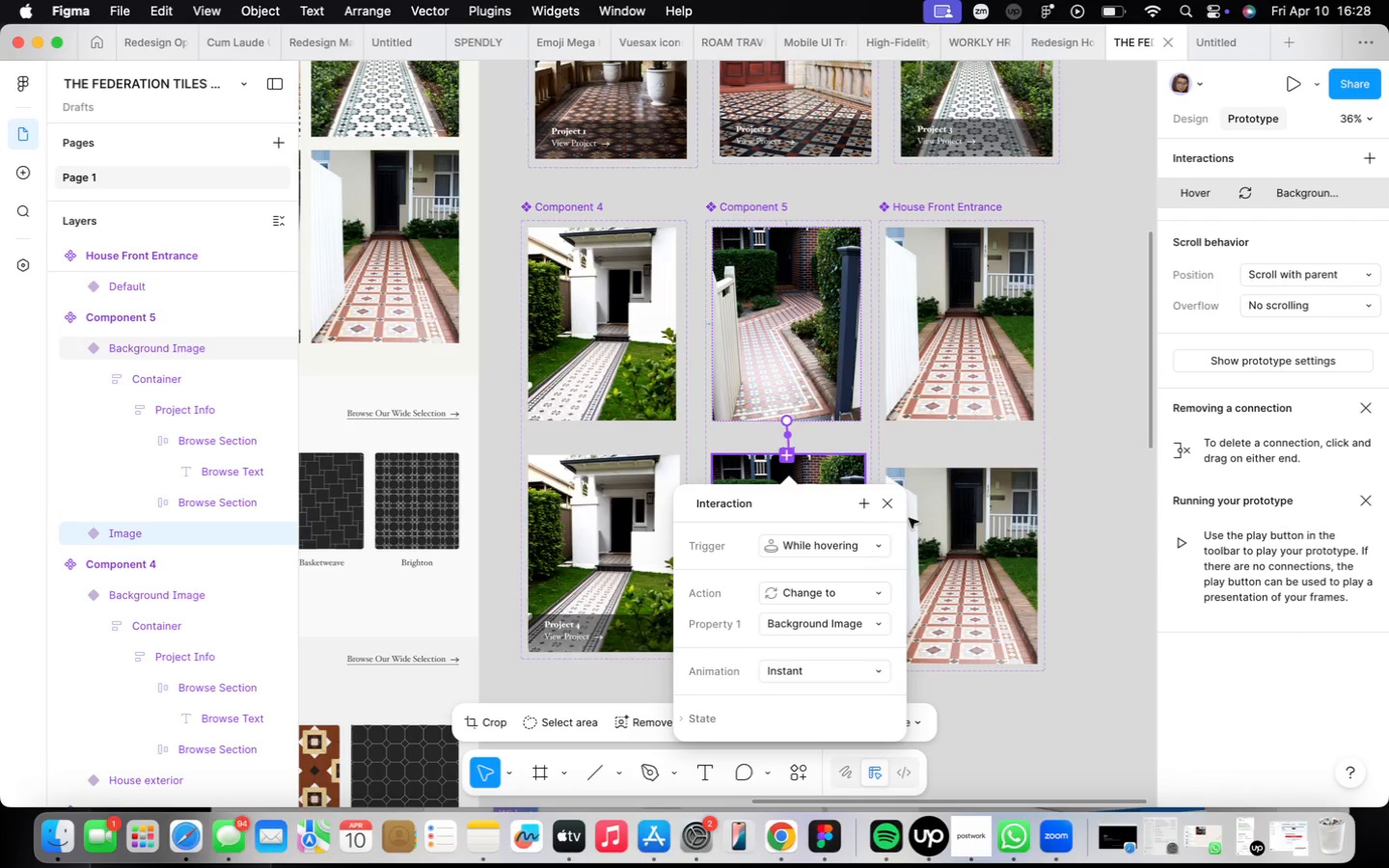 
mouse_move([861, 485])
 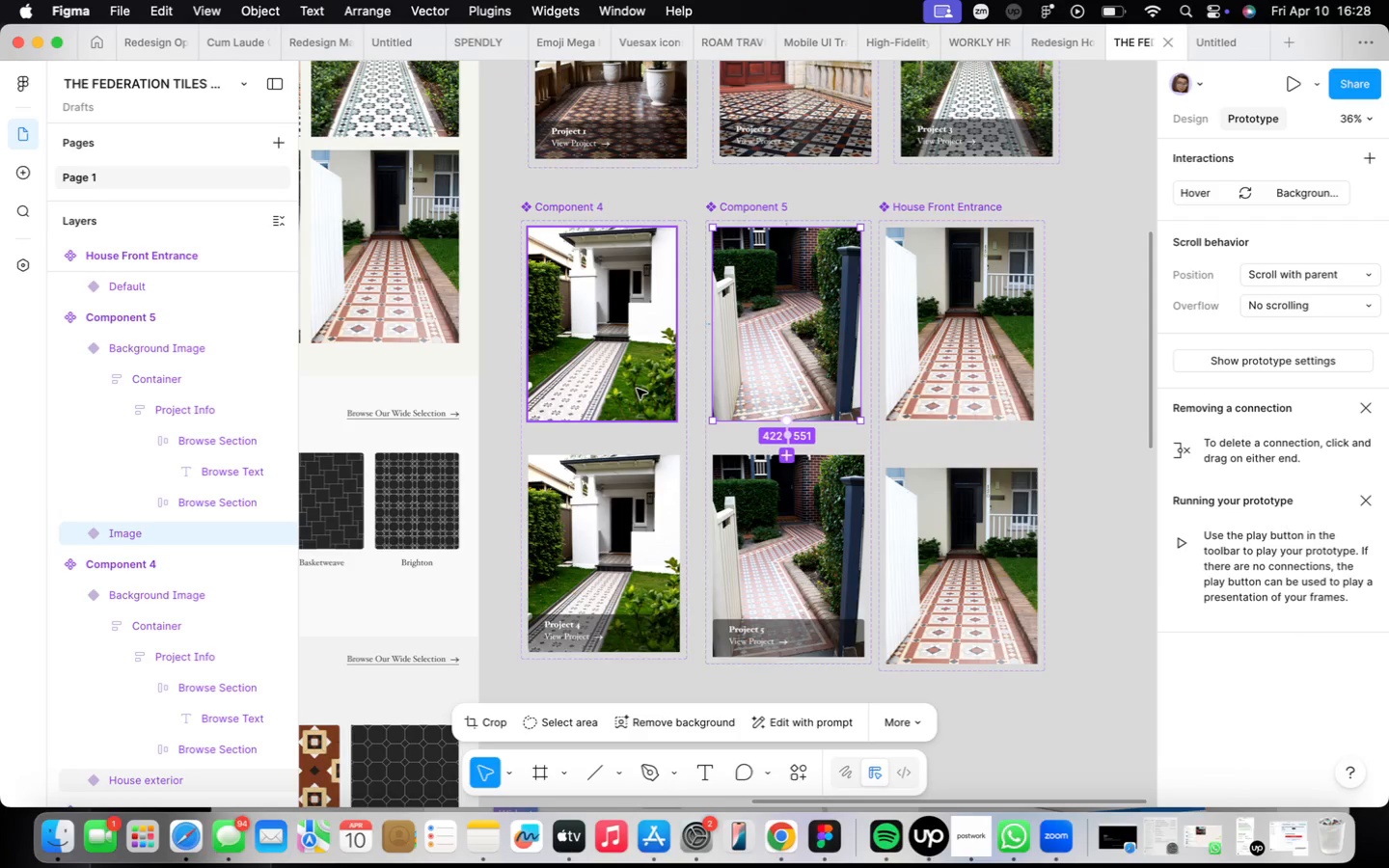 
left_click([637, 388])
 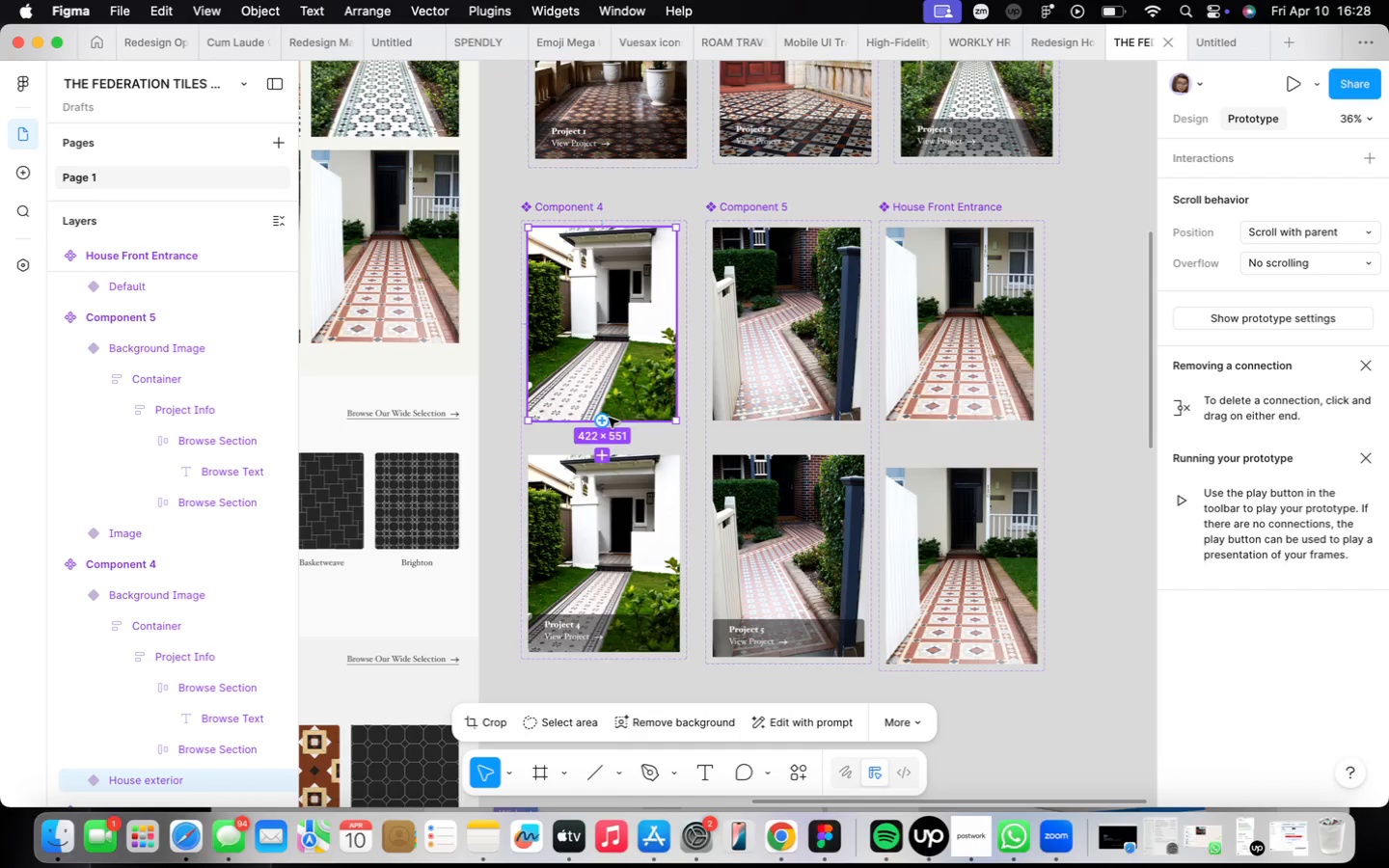 
left_click_drag(start_coordinate=[609, 418], to_coordinate=[631, 460])
 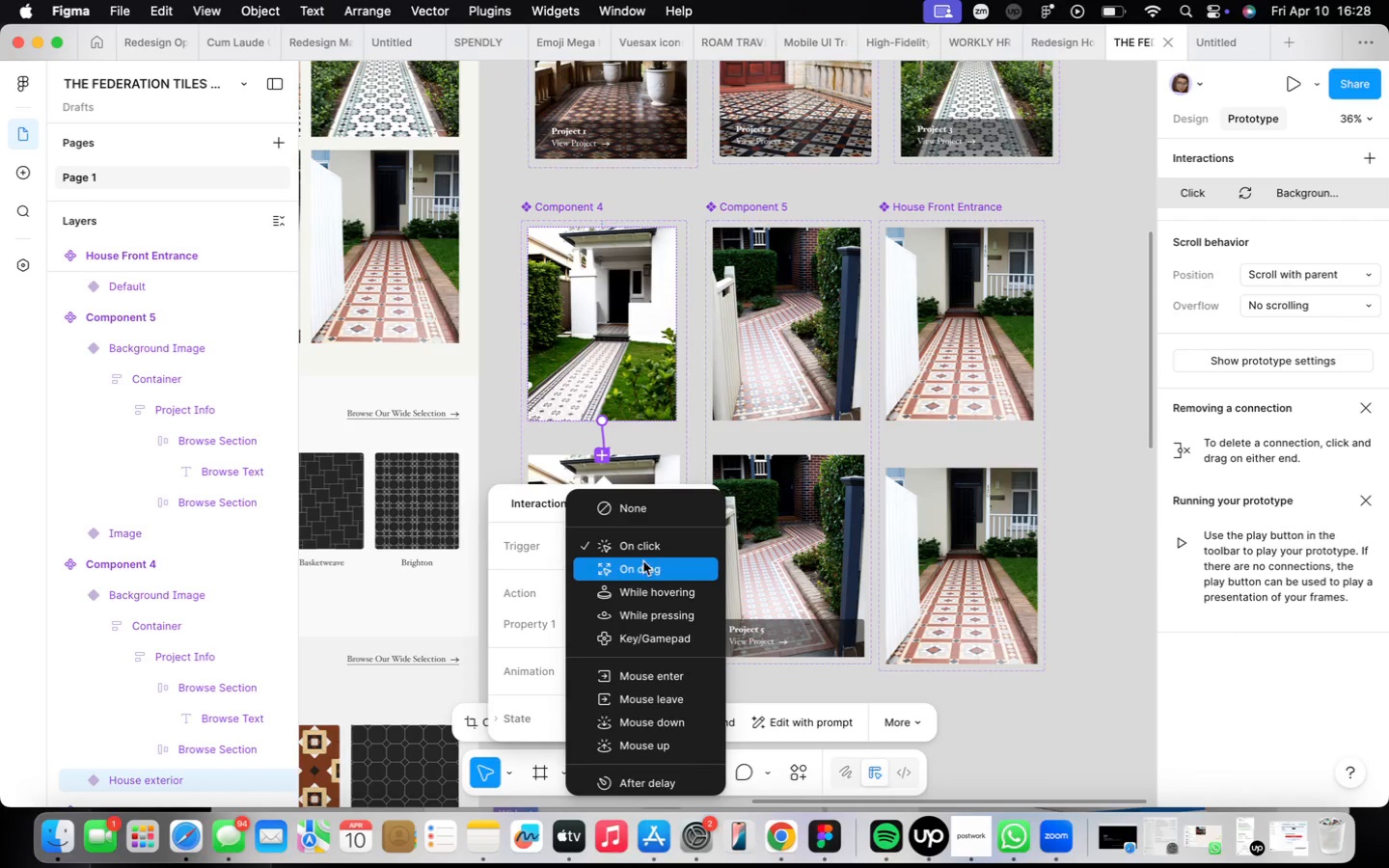 
left_click([642, 588])
 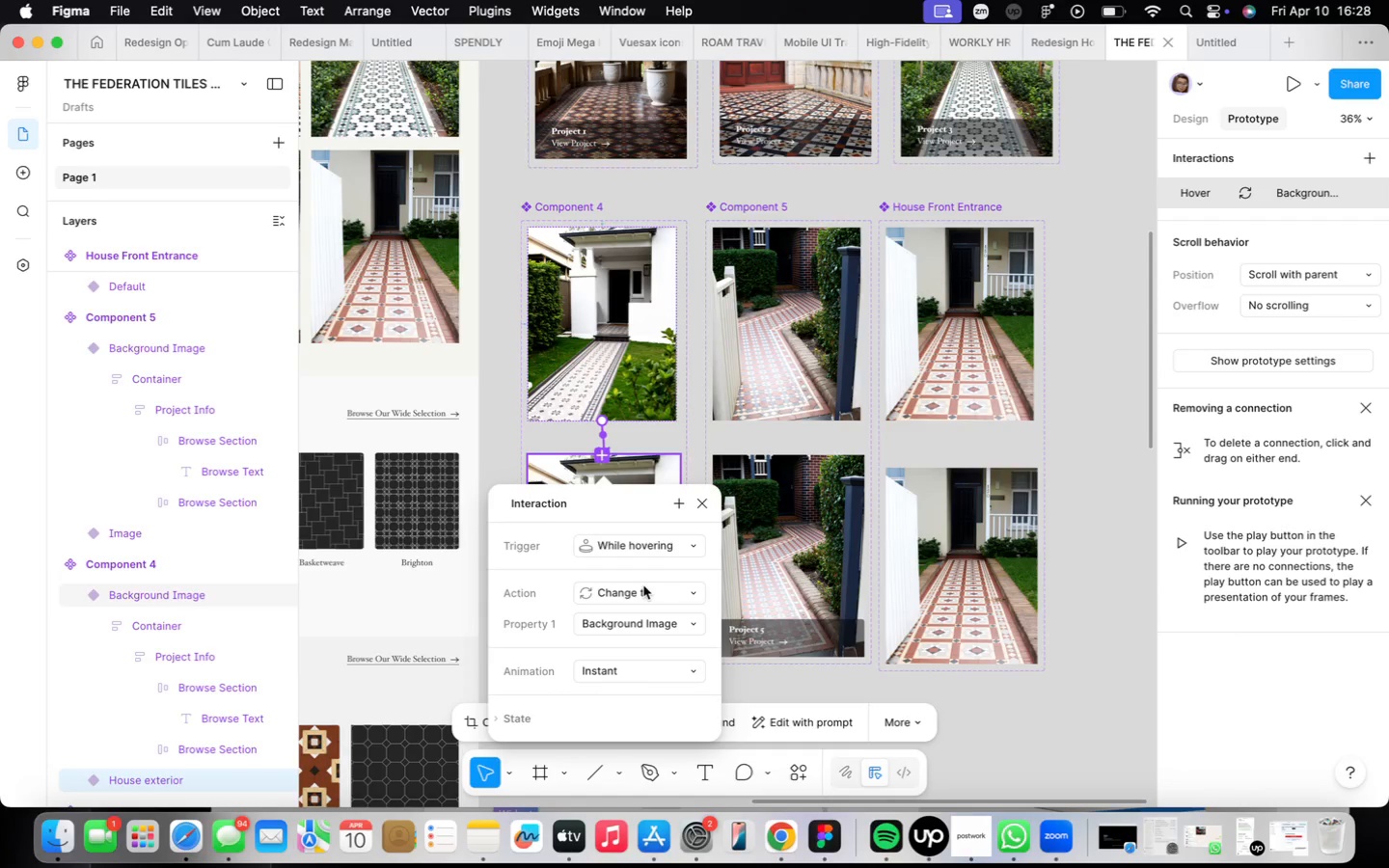 
scroll: coordinate [643, 584], scroll_direction: down, amount: 1.0
 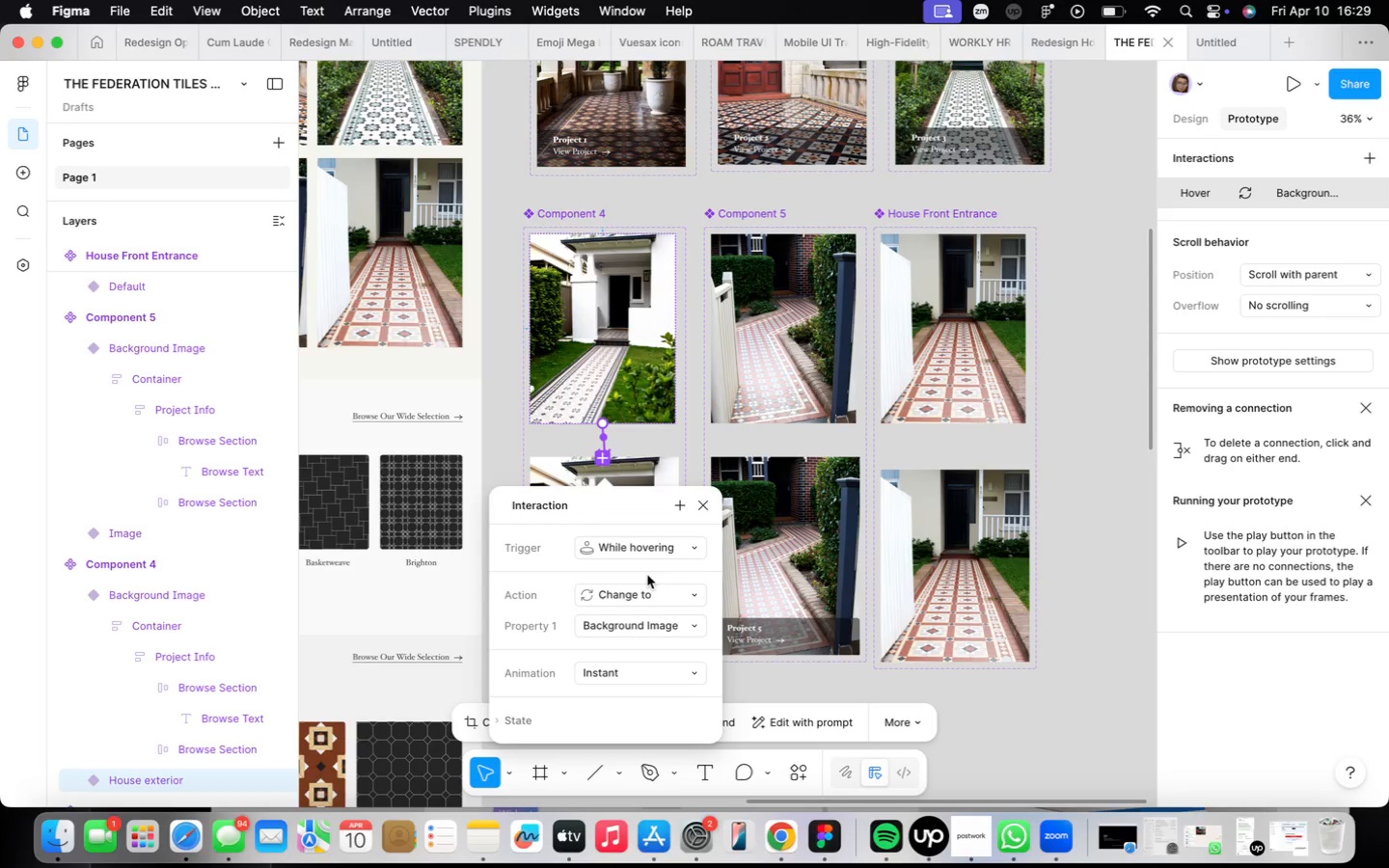 
wait(80.37)
 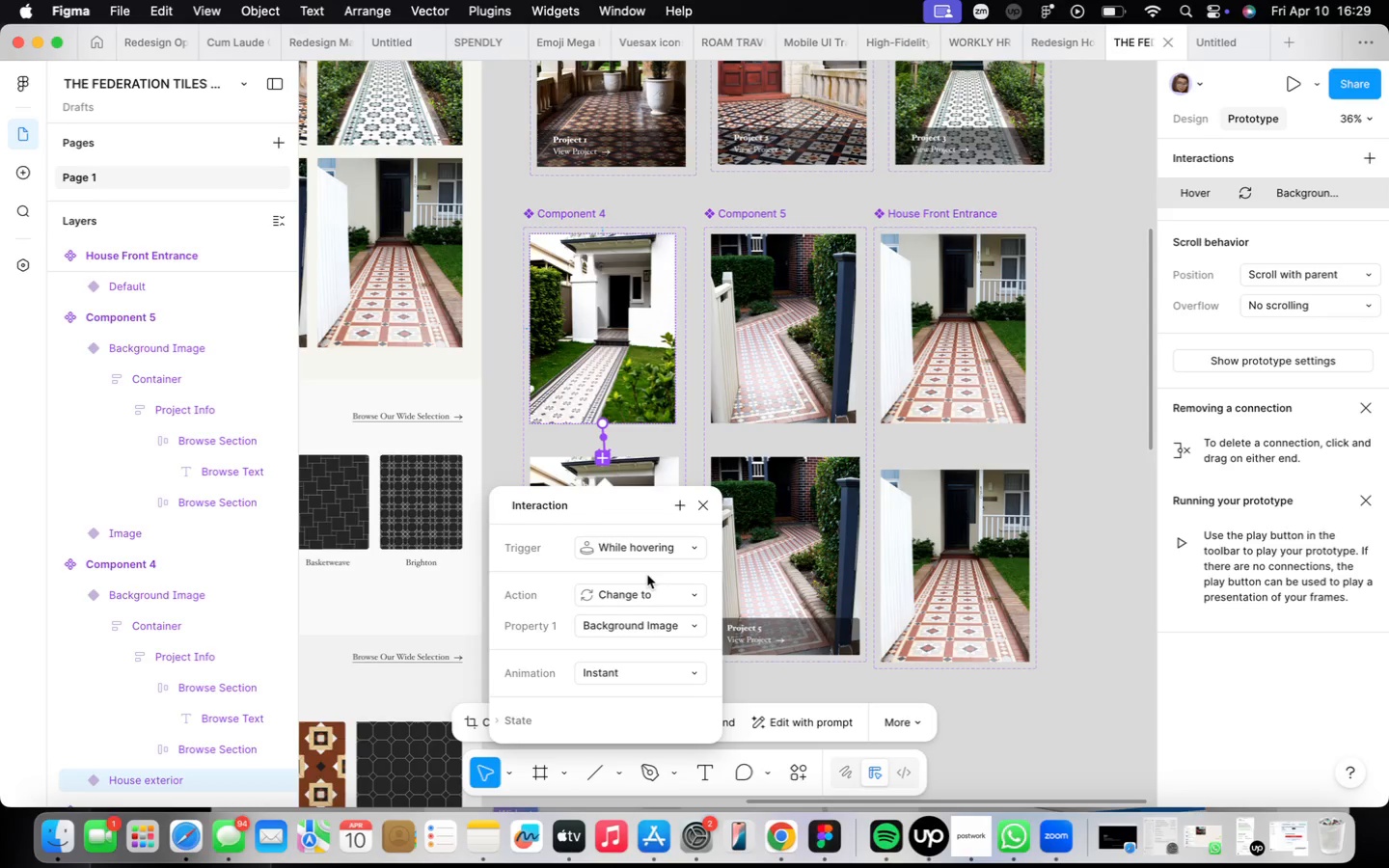 
left_click([696, 506])
 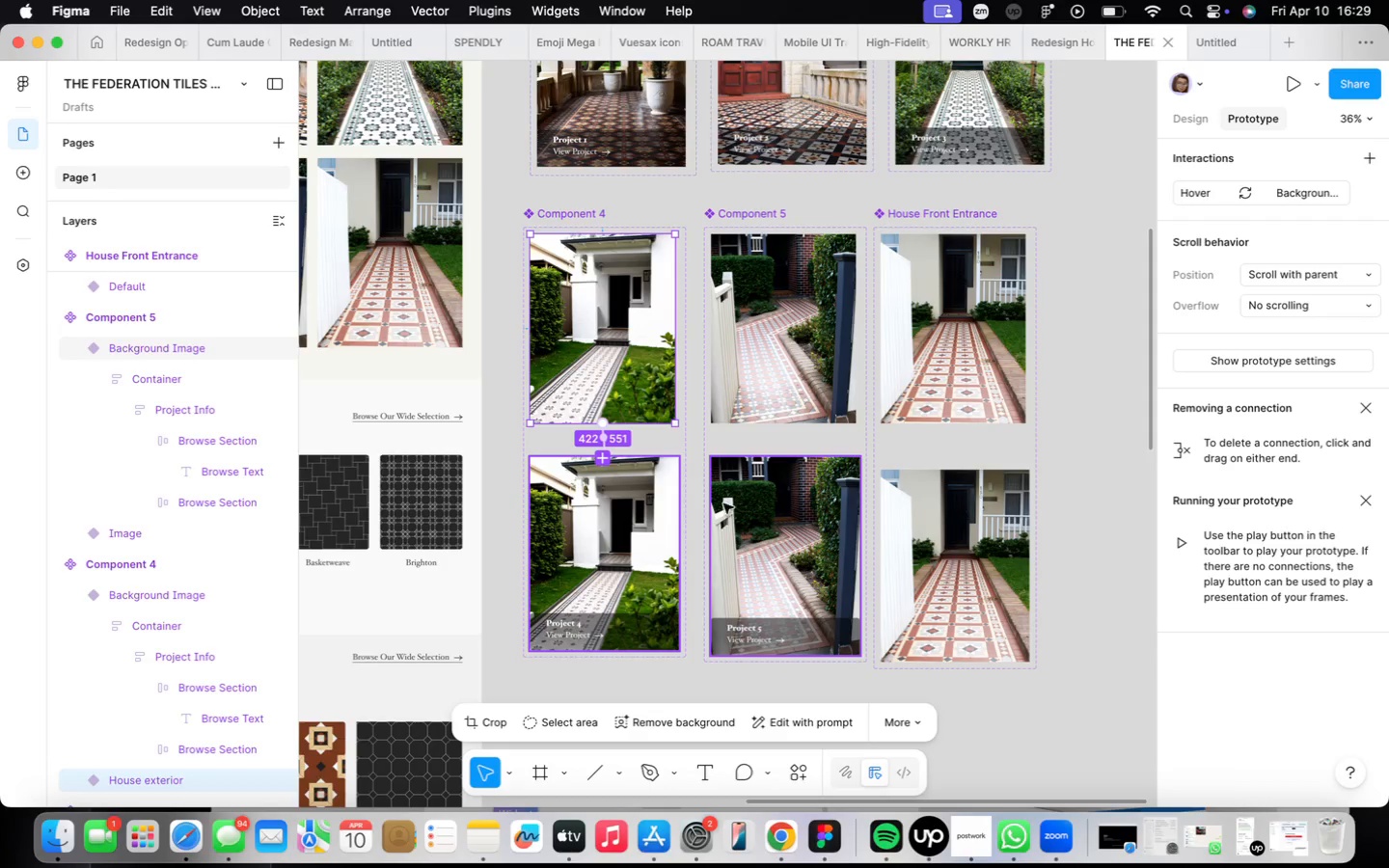 
scroll: coordinate [717, 516], scroll_direction: down, amount: 20.0
 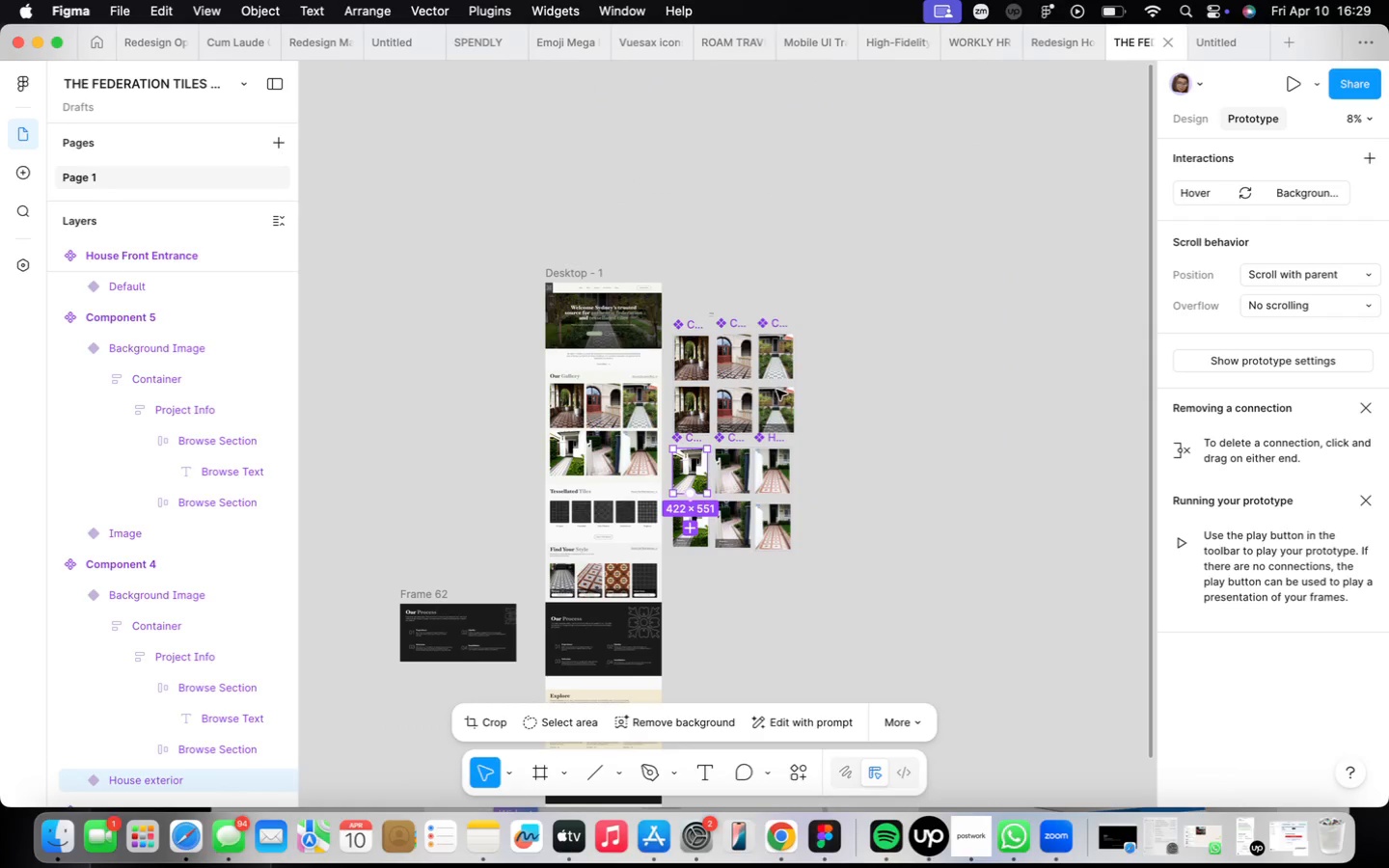 
scroll: coordinate [751, 339], scroll_direction: up, amount: 31.0
 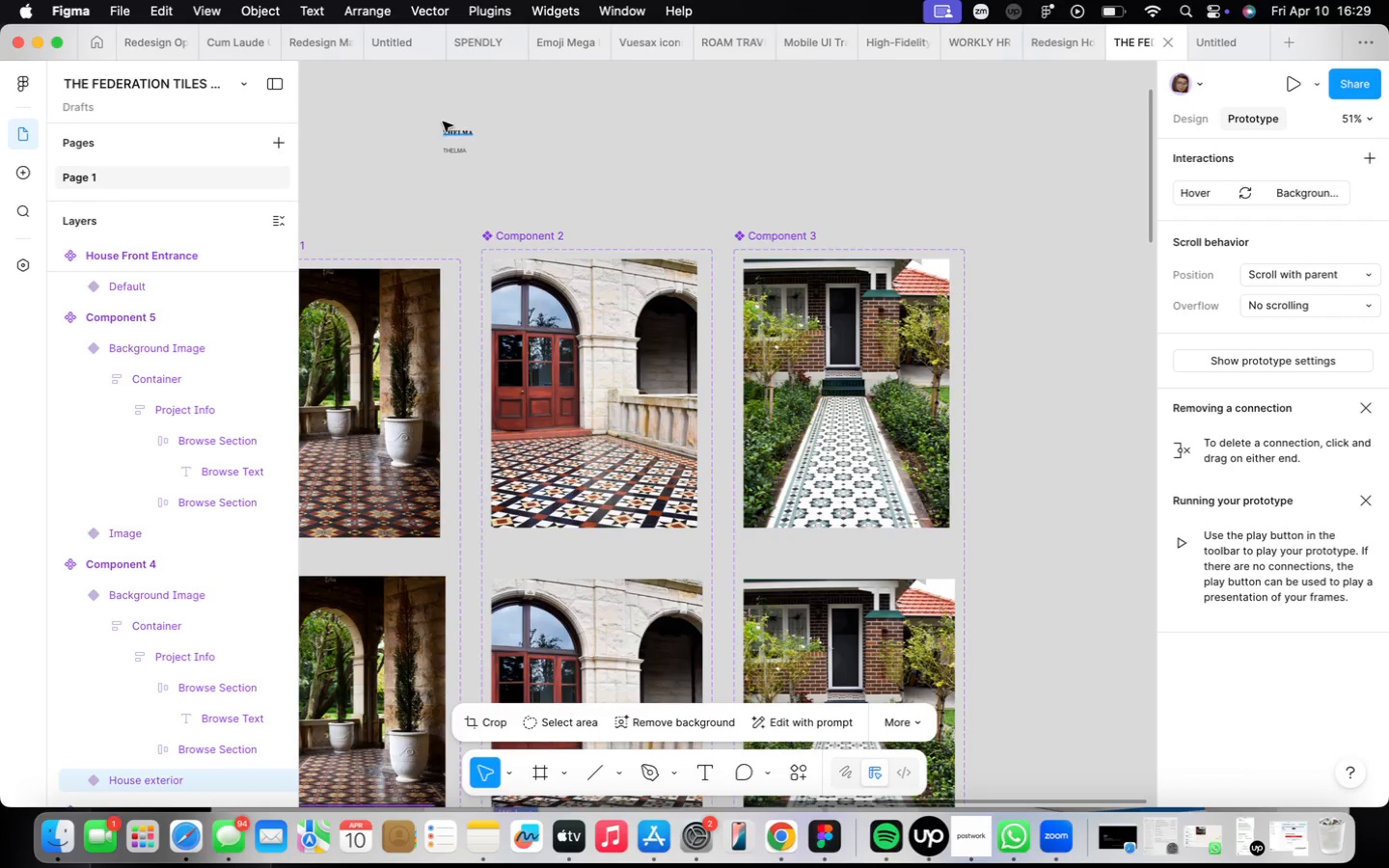 
left_click_drag(start_coordinate=[424, 97], to_coordinate=[500, 165])
 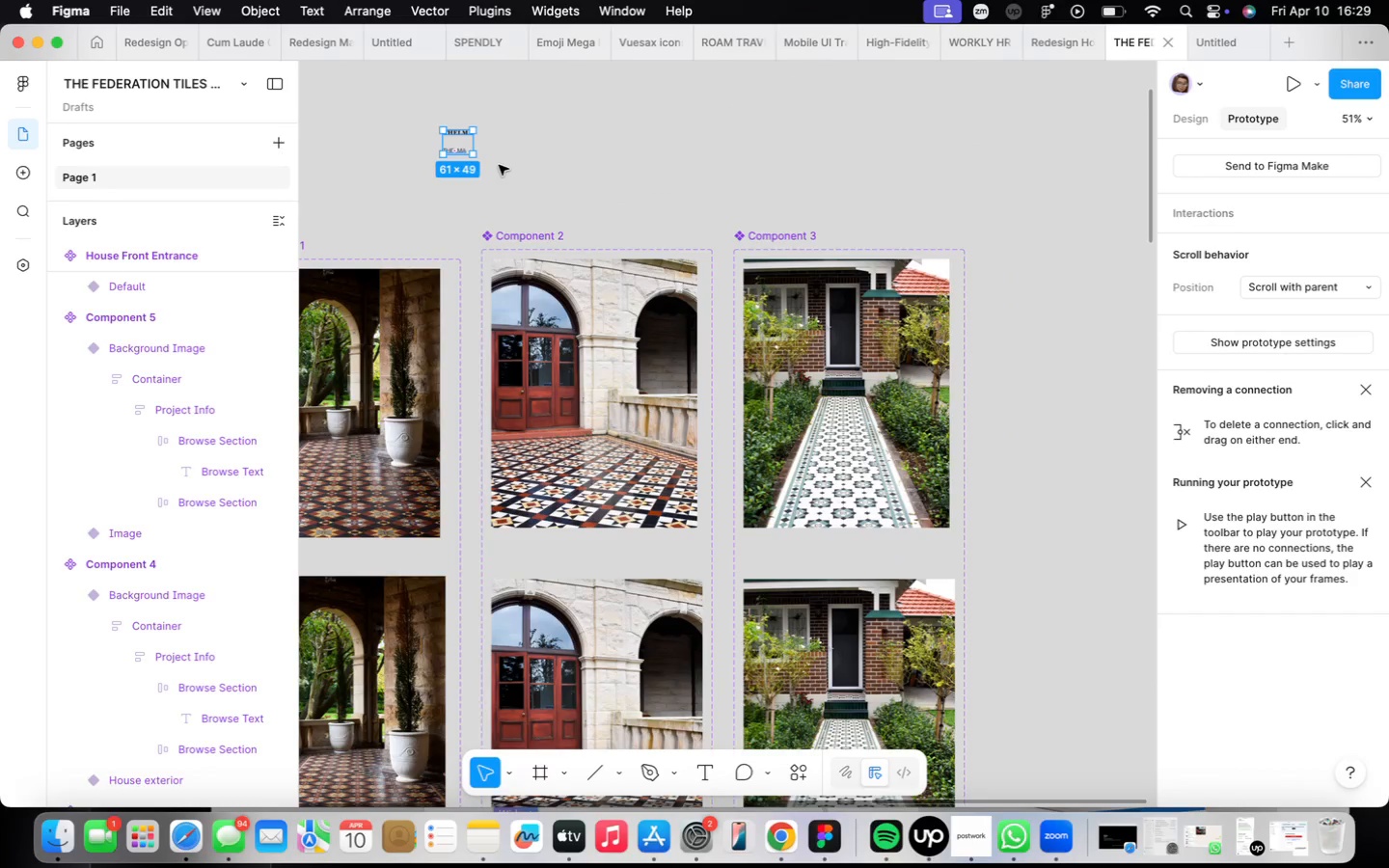 
key(Backspace)
 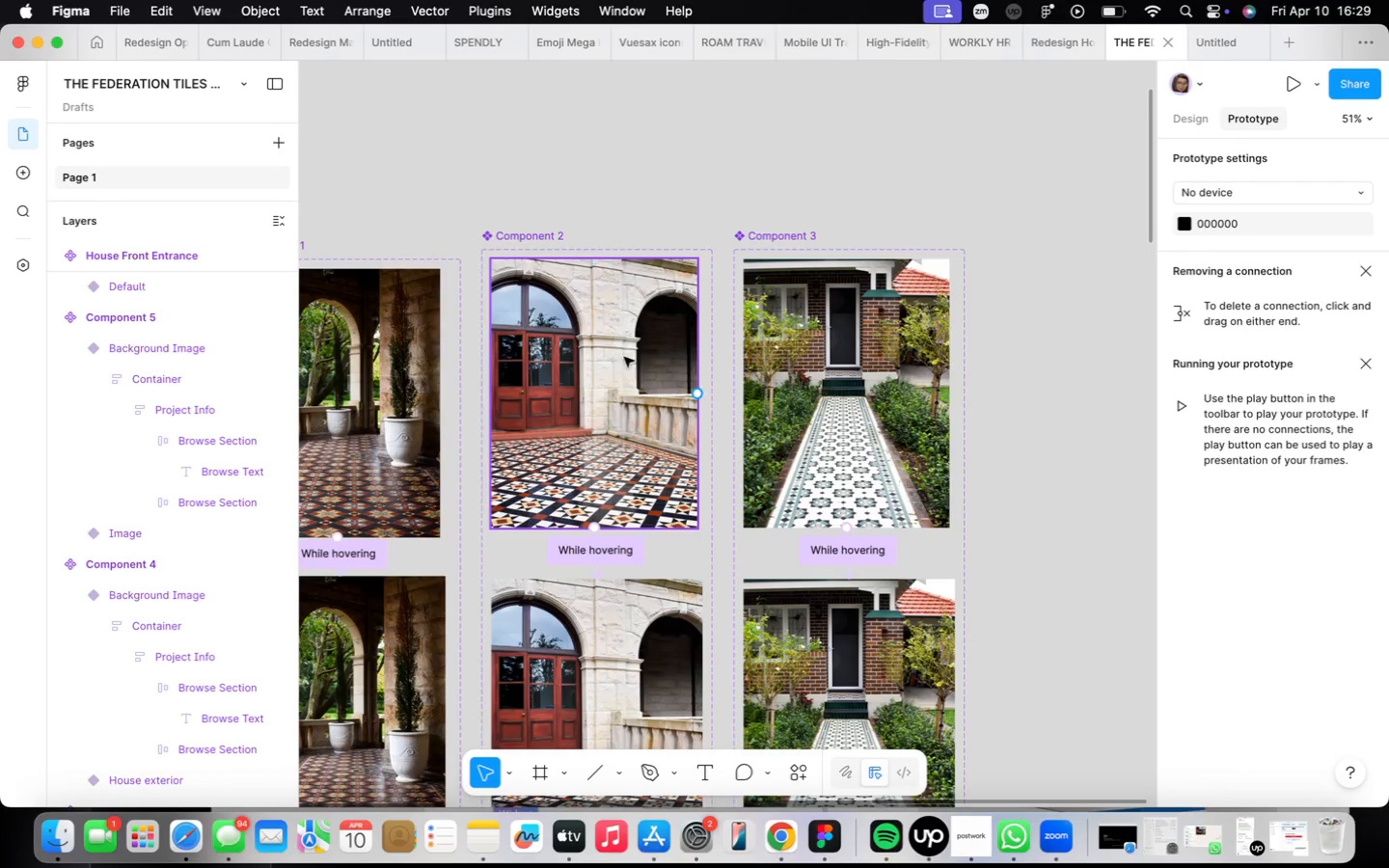 
scroll: coordinate [443, 364], scroll_direction: down, amount: 18.0
 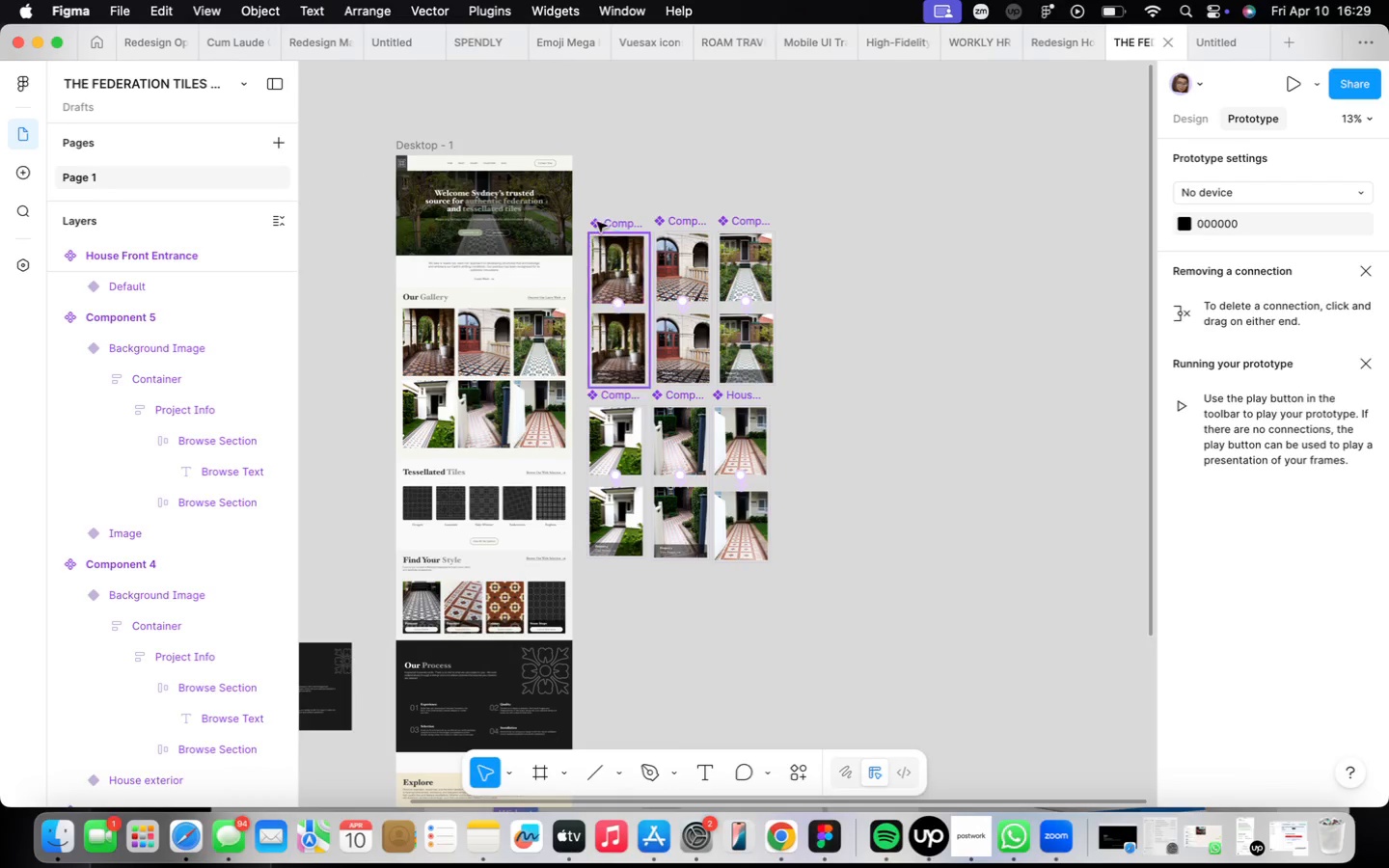 
left_click_drag(start_coordinate=[578, 194], to_coordinate=[779, 561])
 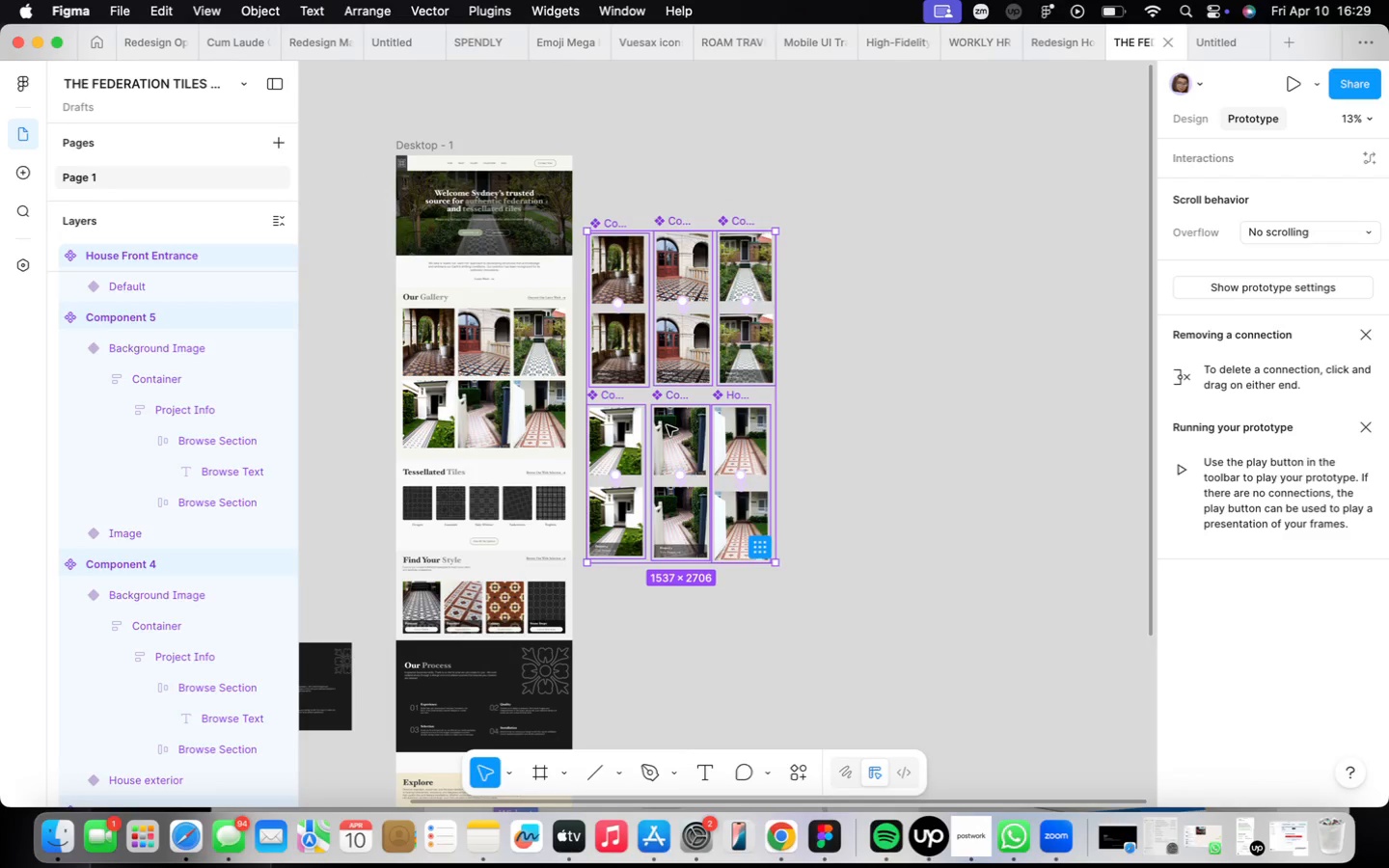 
left_click_drag(start_coordinate=[667, 425], to_coordinate=[704, 341])
 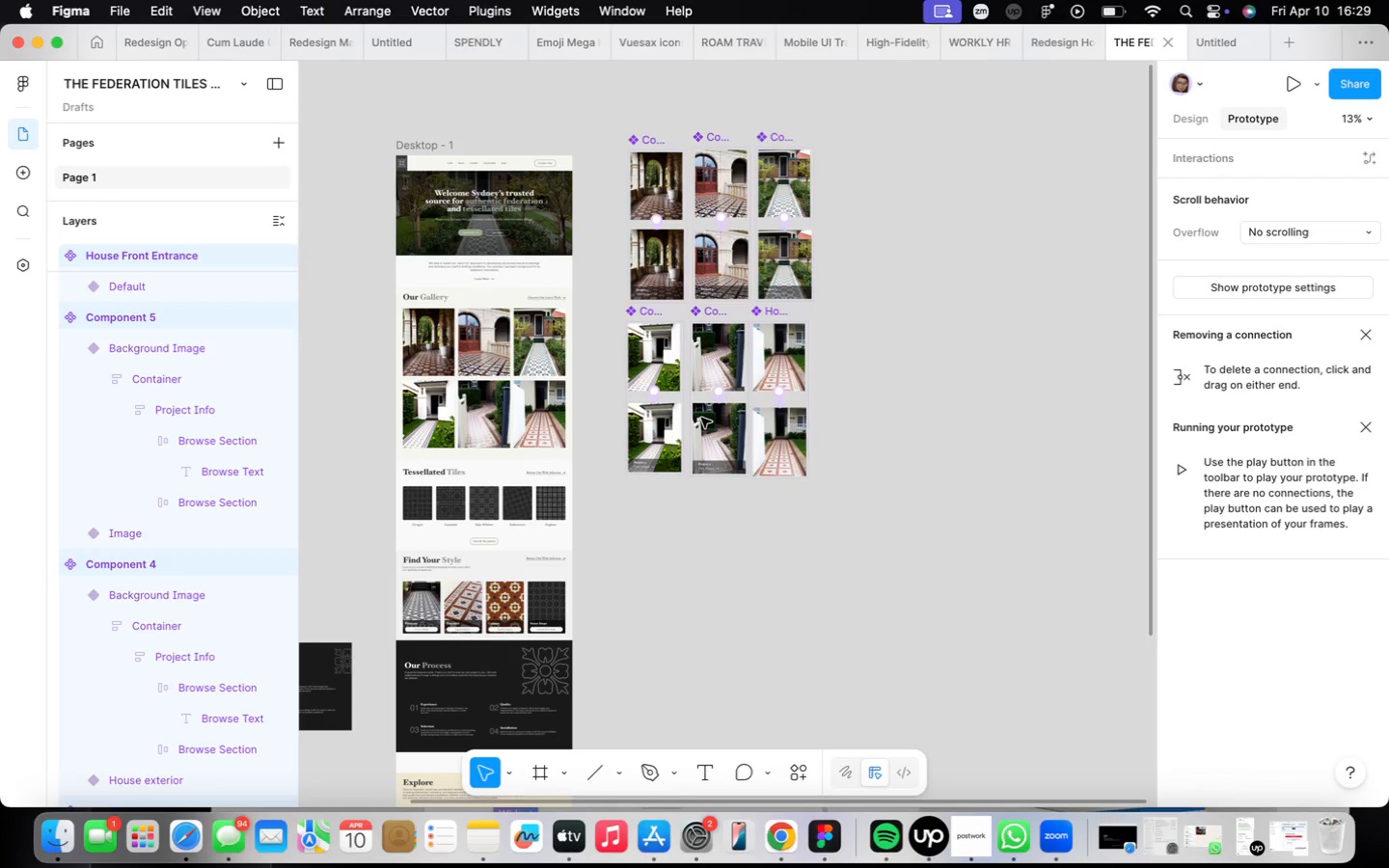 
left_click_drag(start_coordinate=[701, 418], to_coordinate=[667, 377])
 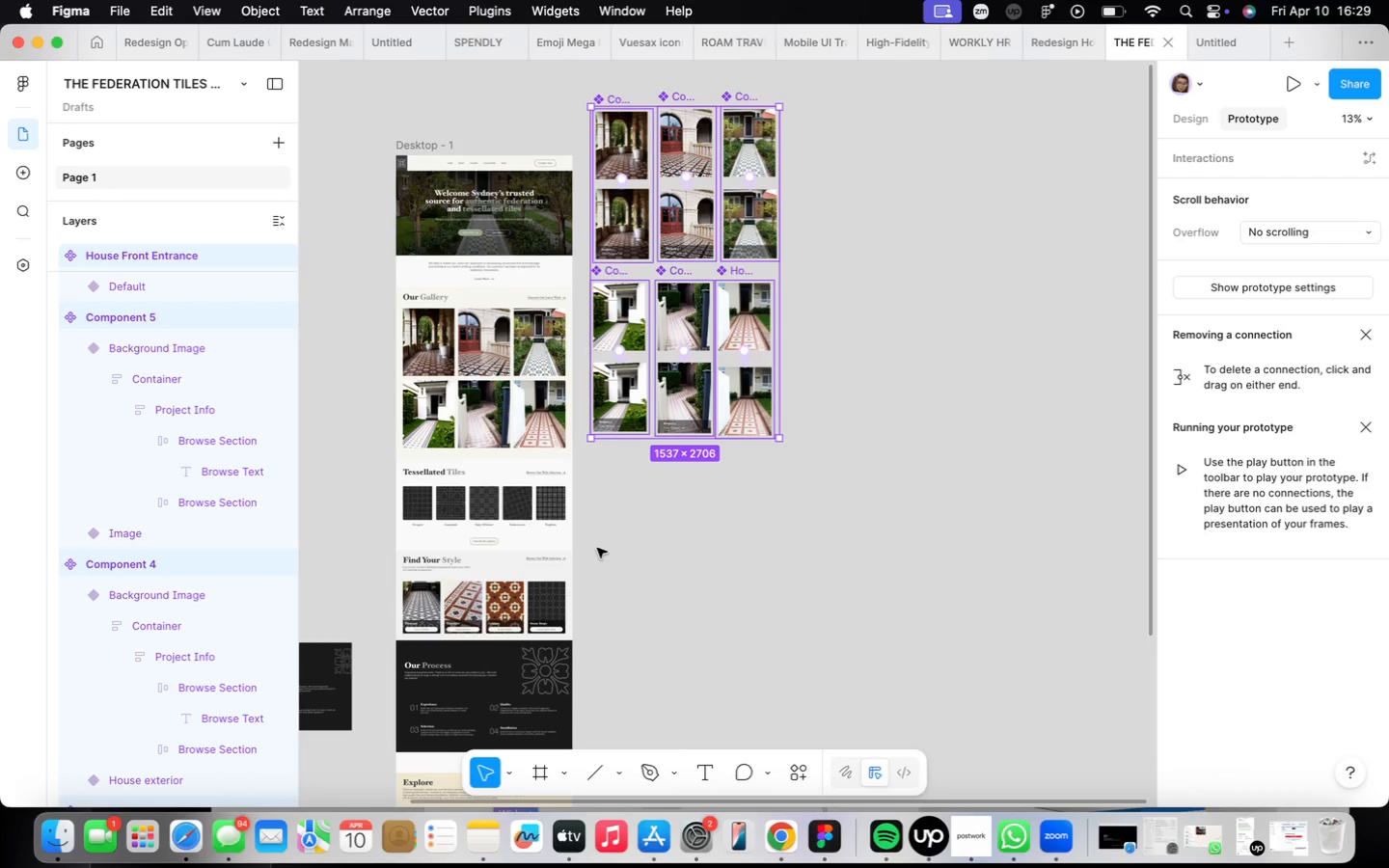 
scroll: coordinate [567, 549], scroll_direction: up, amount: 14.0
 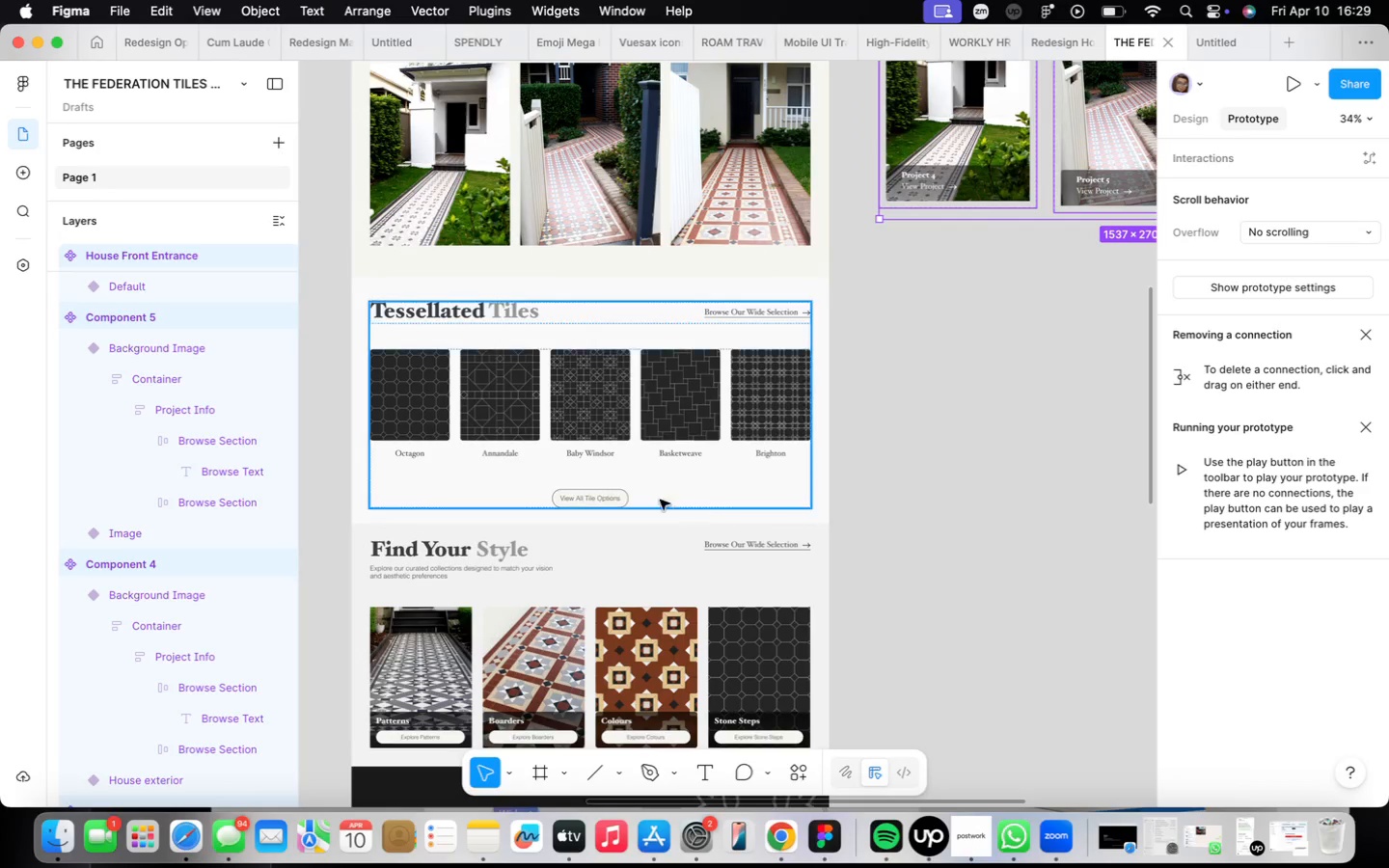 
scroll: coordinate [626, 492], scroll_direction: down, amount: 2.0
 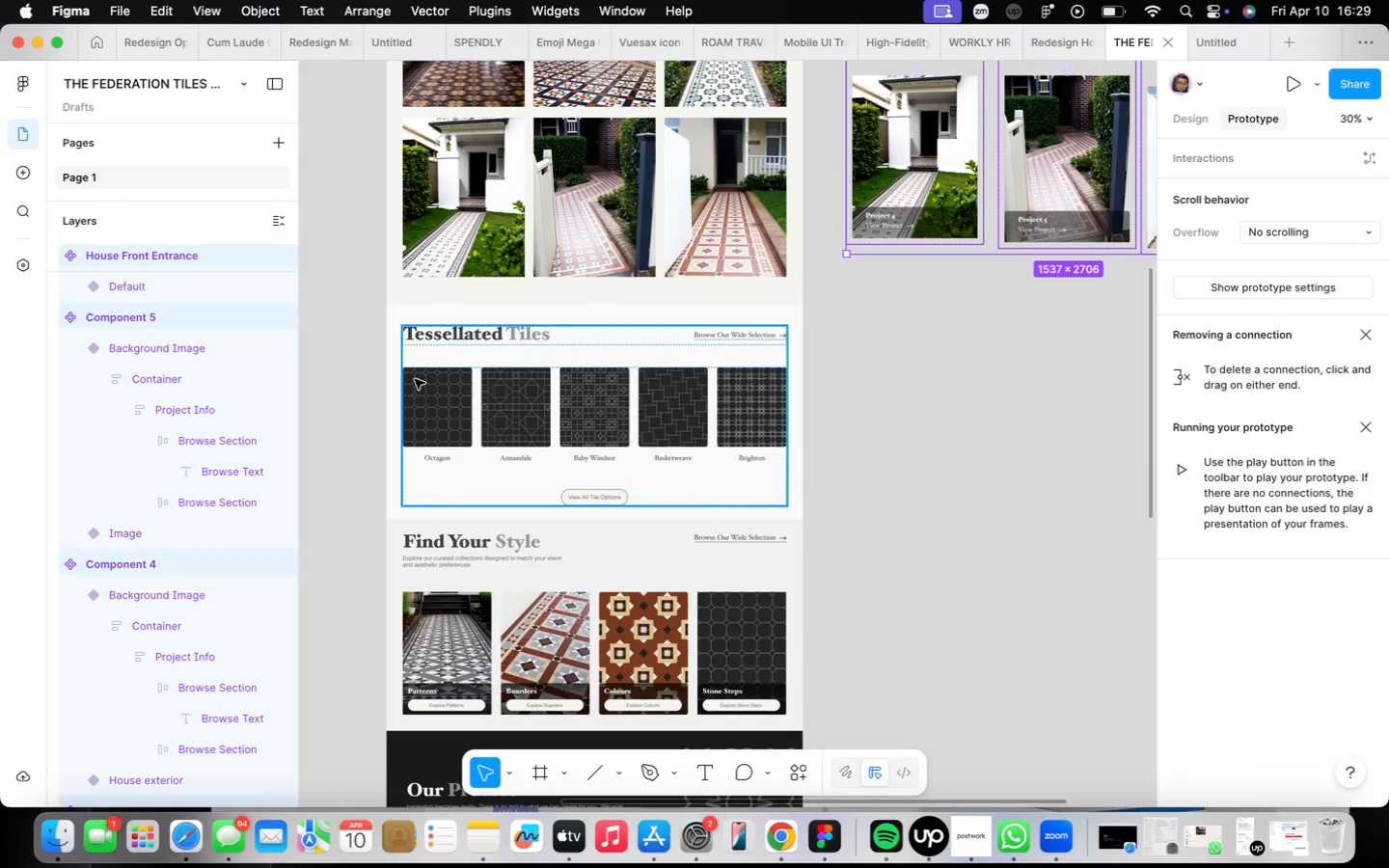 
double_click([427, 381])
 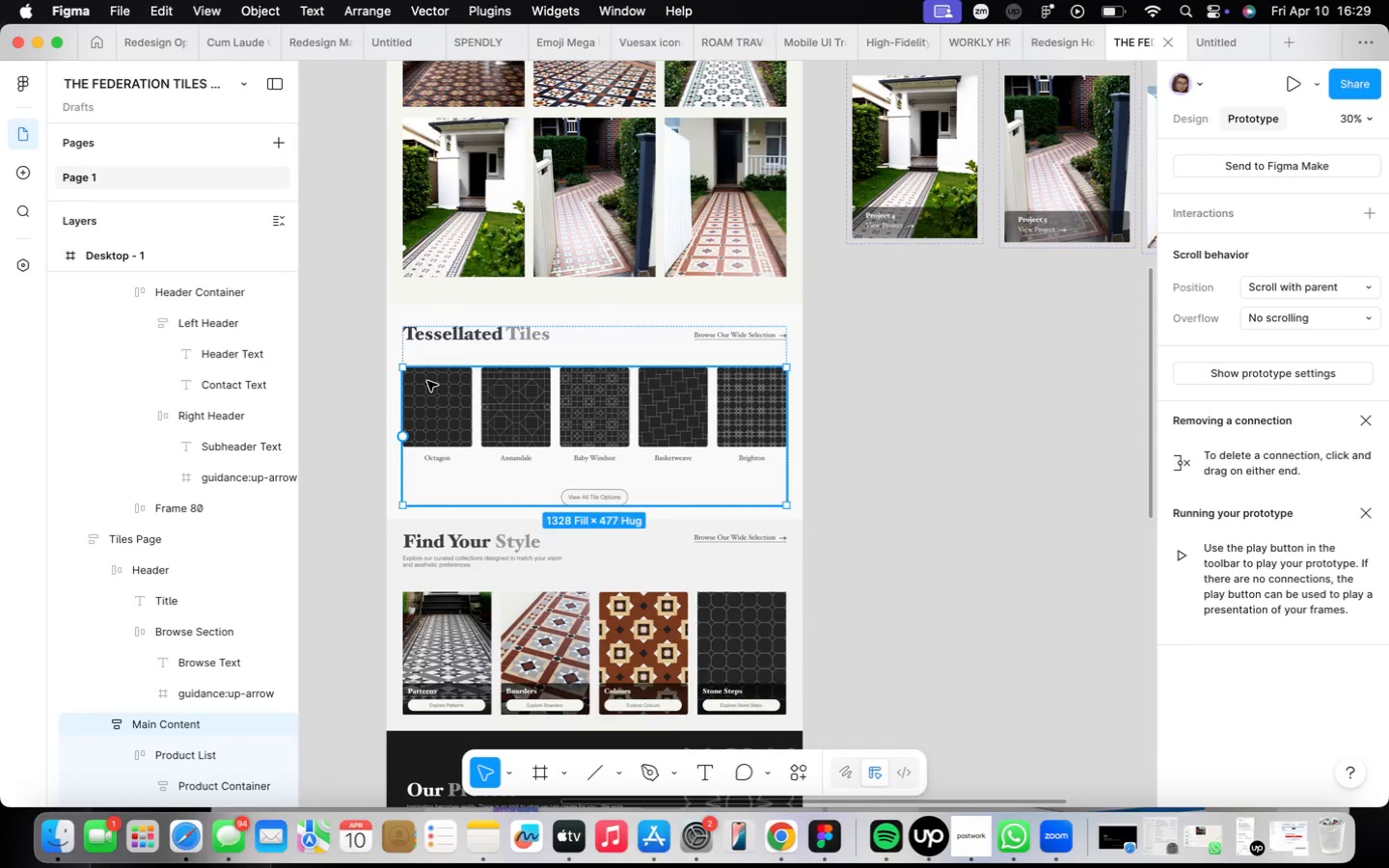 
triple_click([427, 381])
 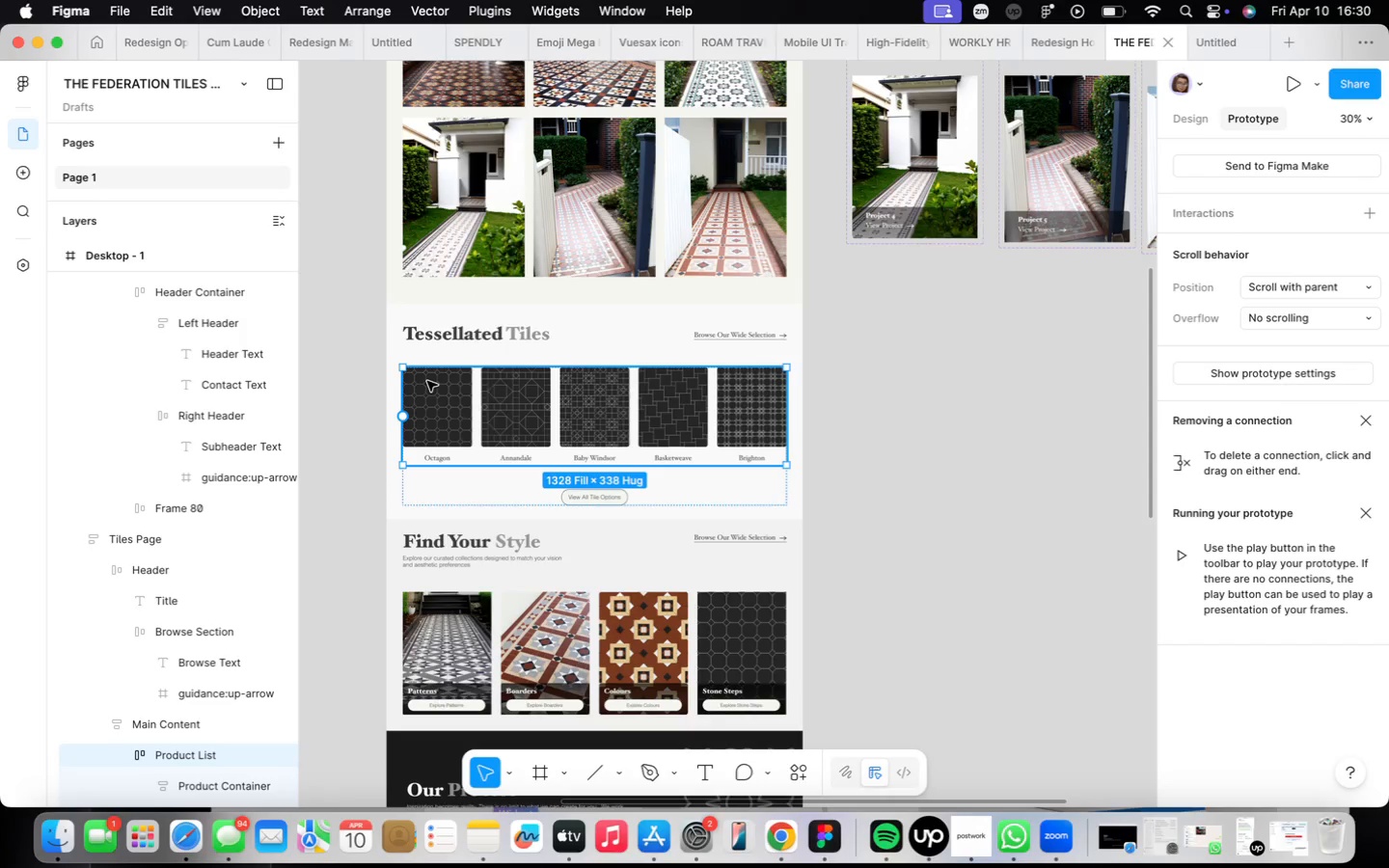 
wait(22.79)
 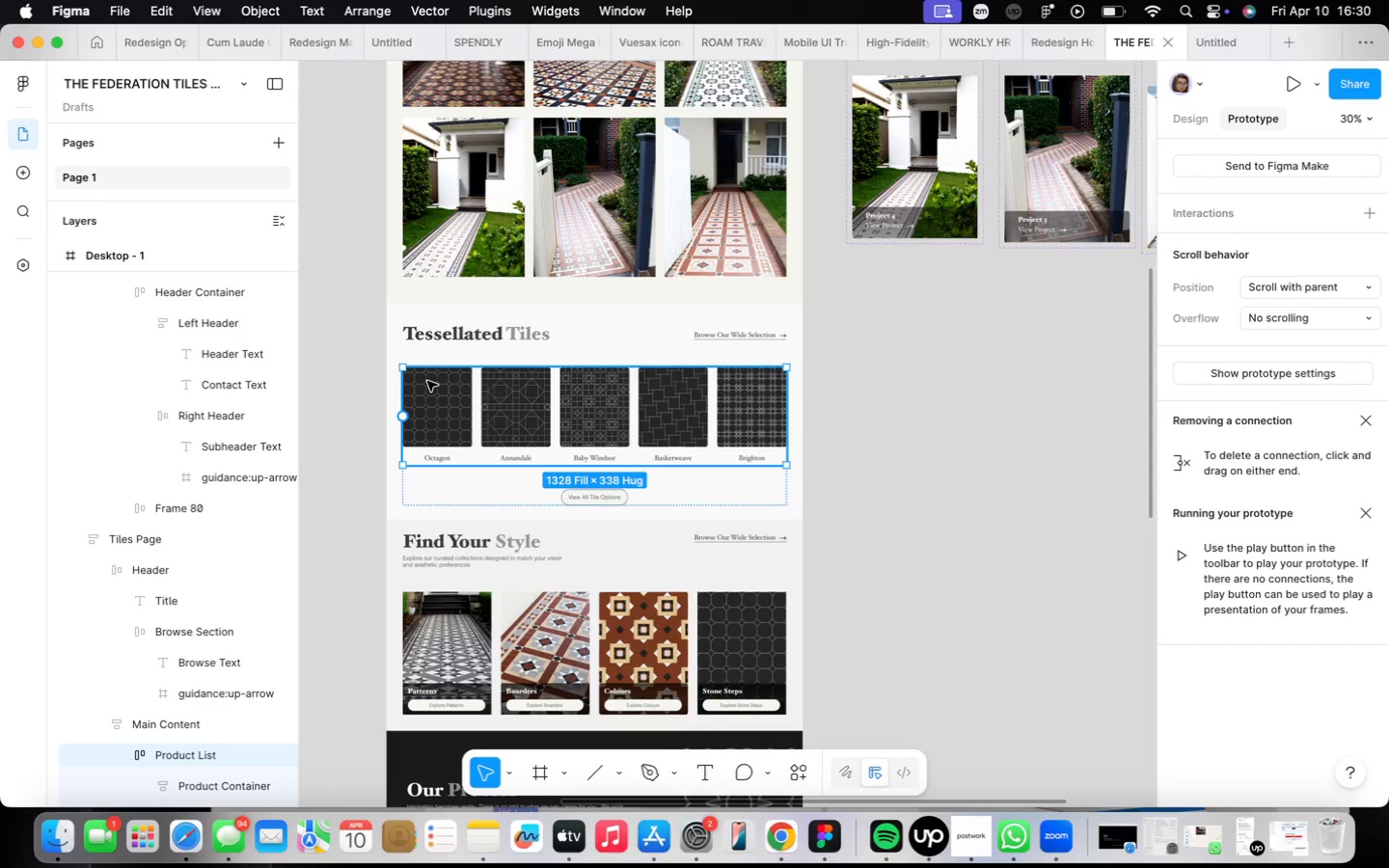 
scroll: coordinate [436, 420], scroll_direction: up, amount: 9.0
 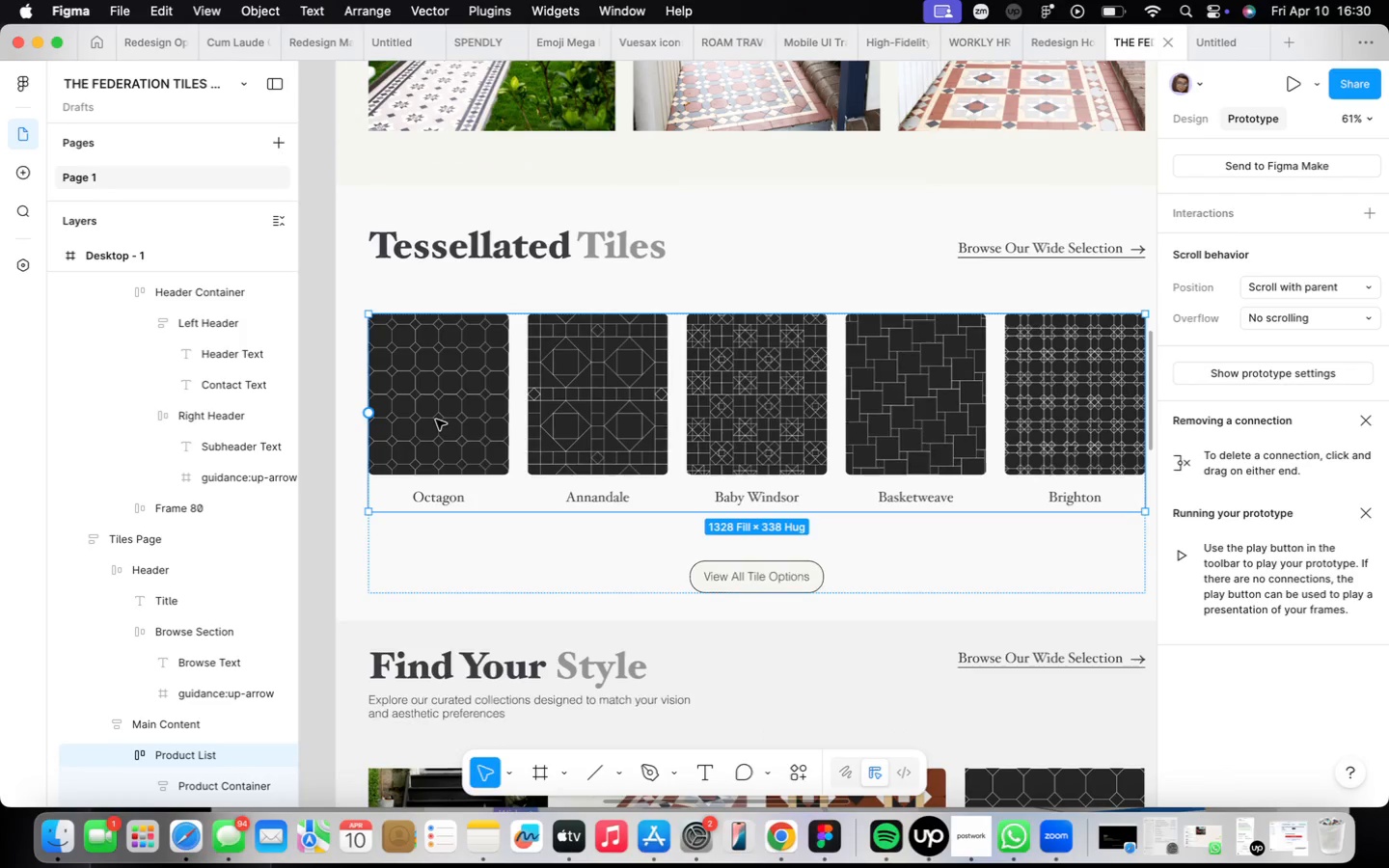 
double_click([436, 420])
 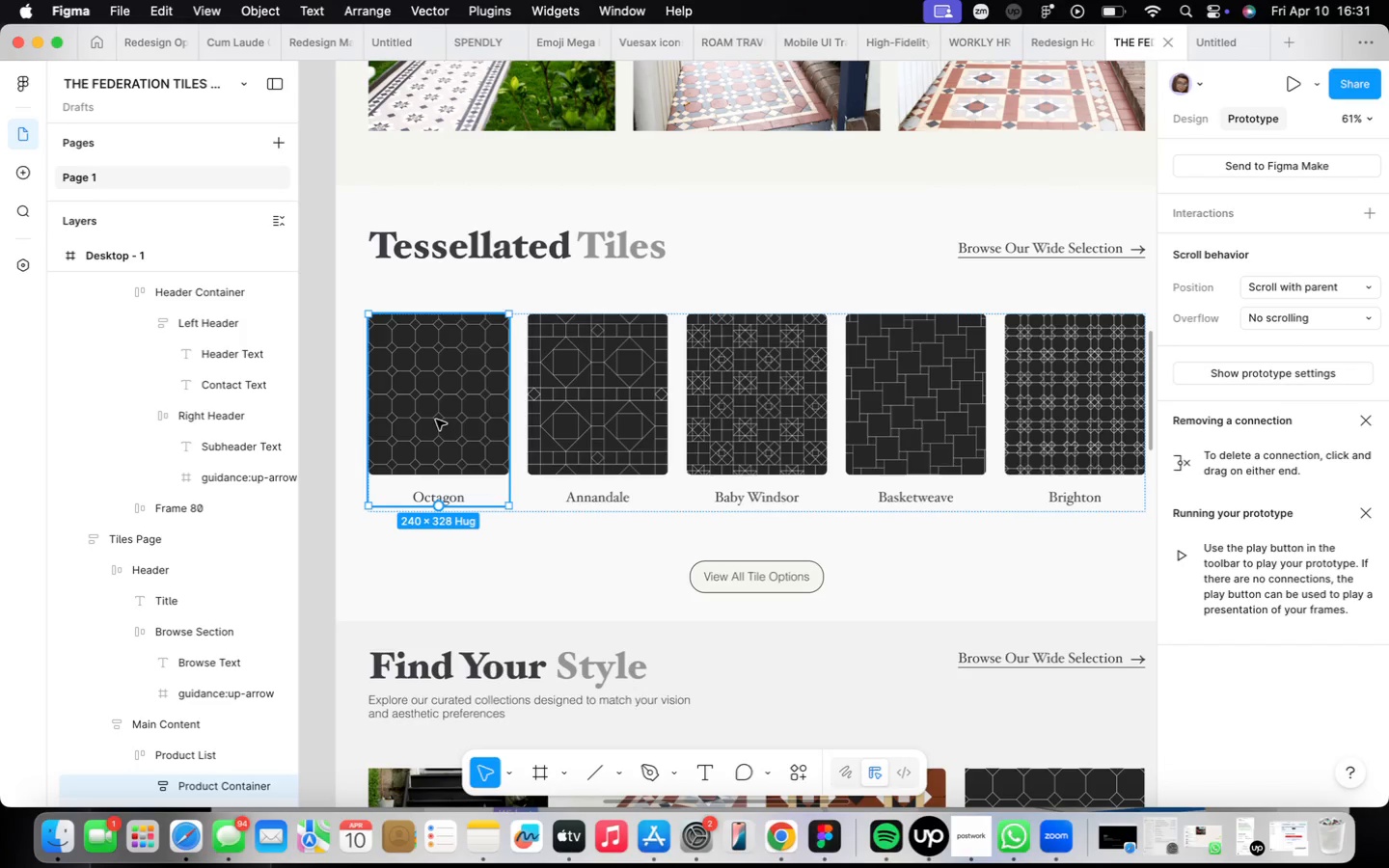 
wait(60.18)
 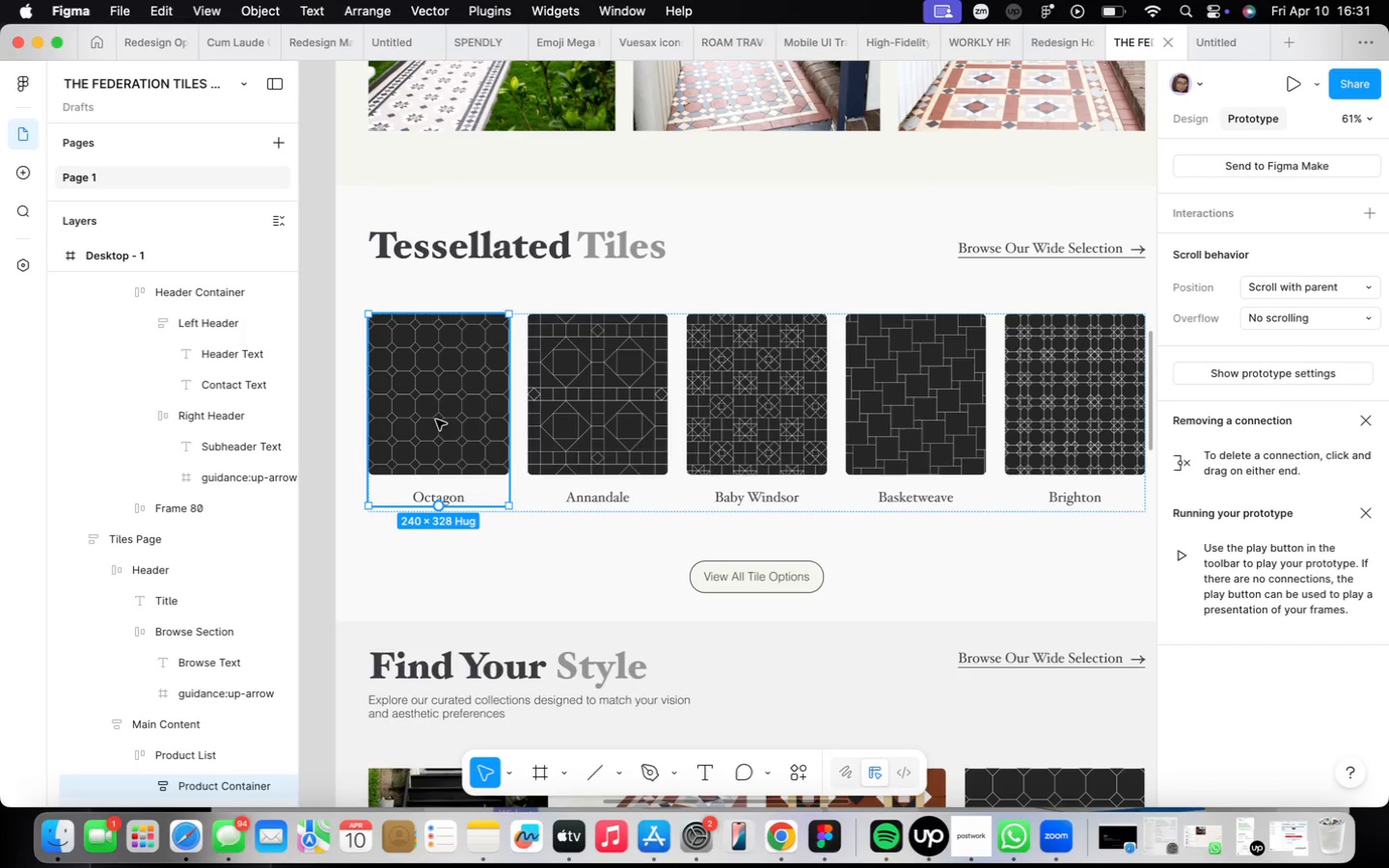 
double_click([436, 420])
 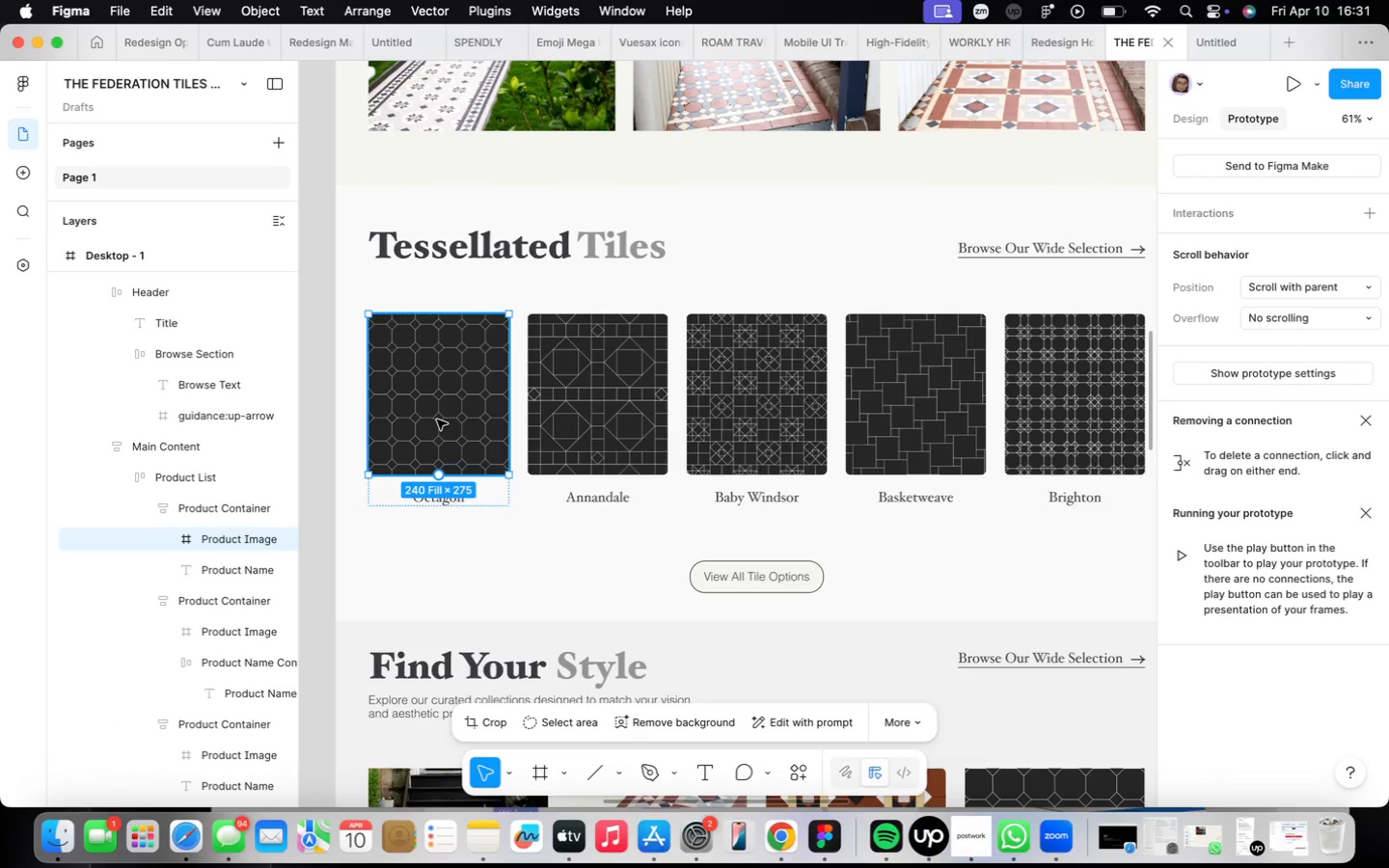 
scroll: coordinate [436, 420], scroll_direction: down, amount: 16.0
 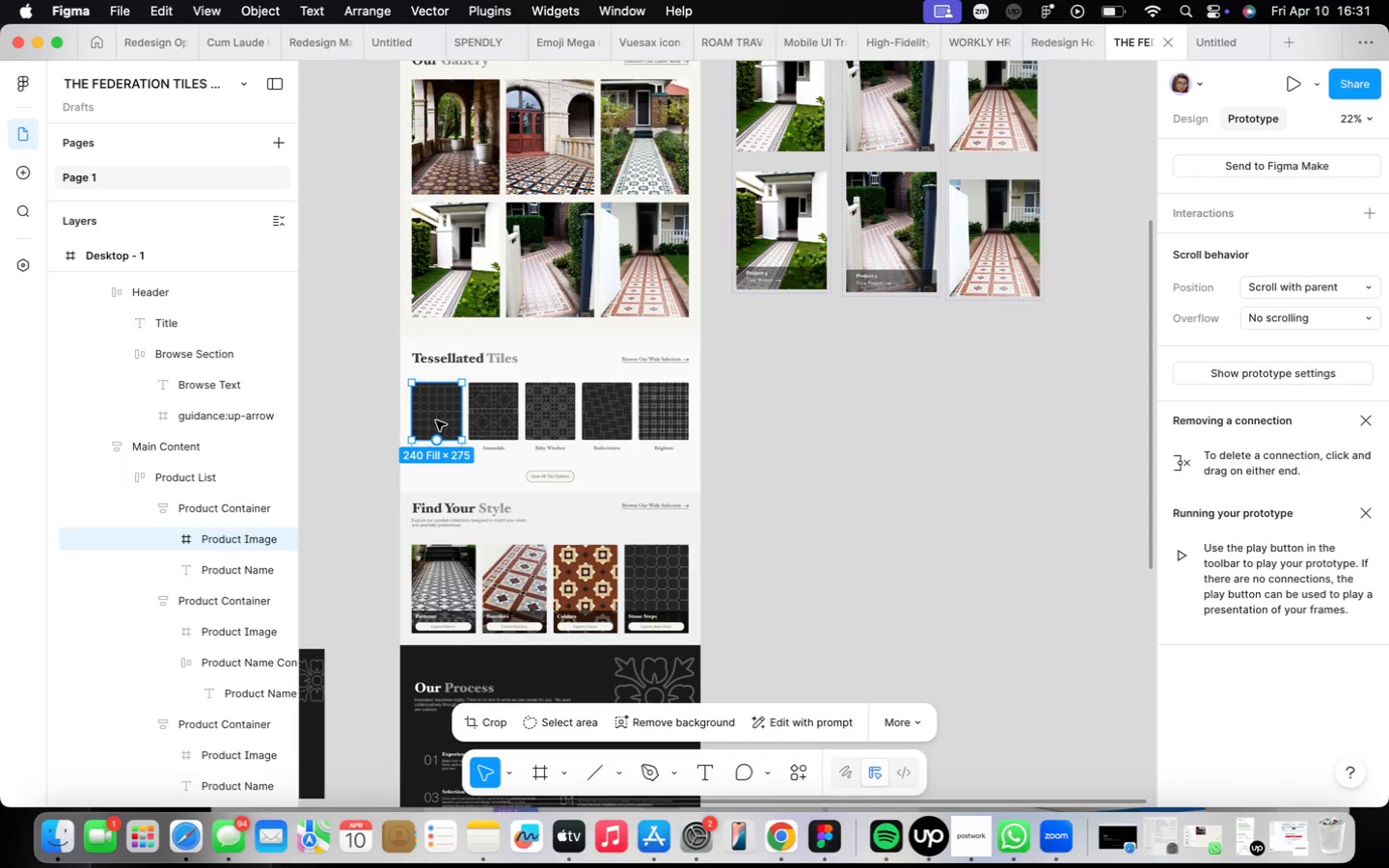 
hold_key(key=OptionLeft, duration=1.19)
left_click_drag(start_coordinate=[436, 420], to_coordinate=[756, 408])
 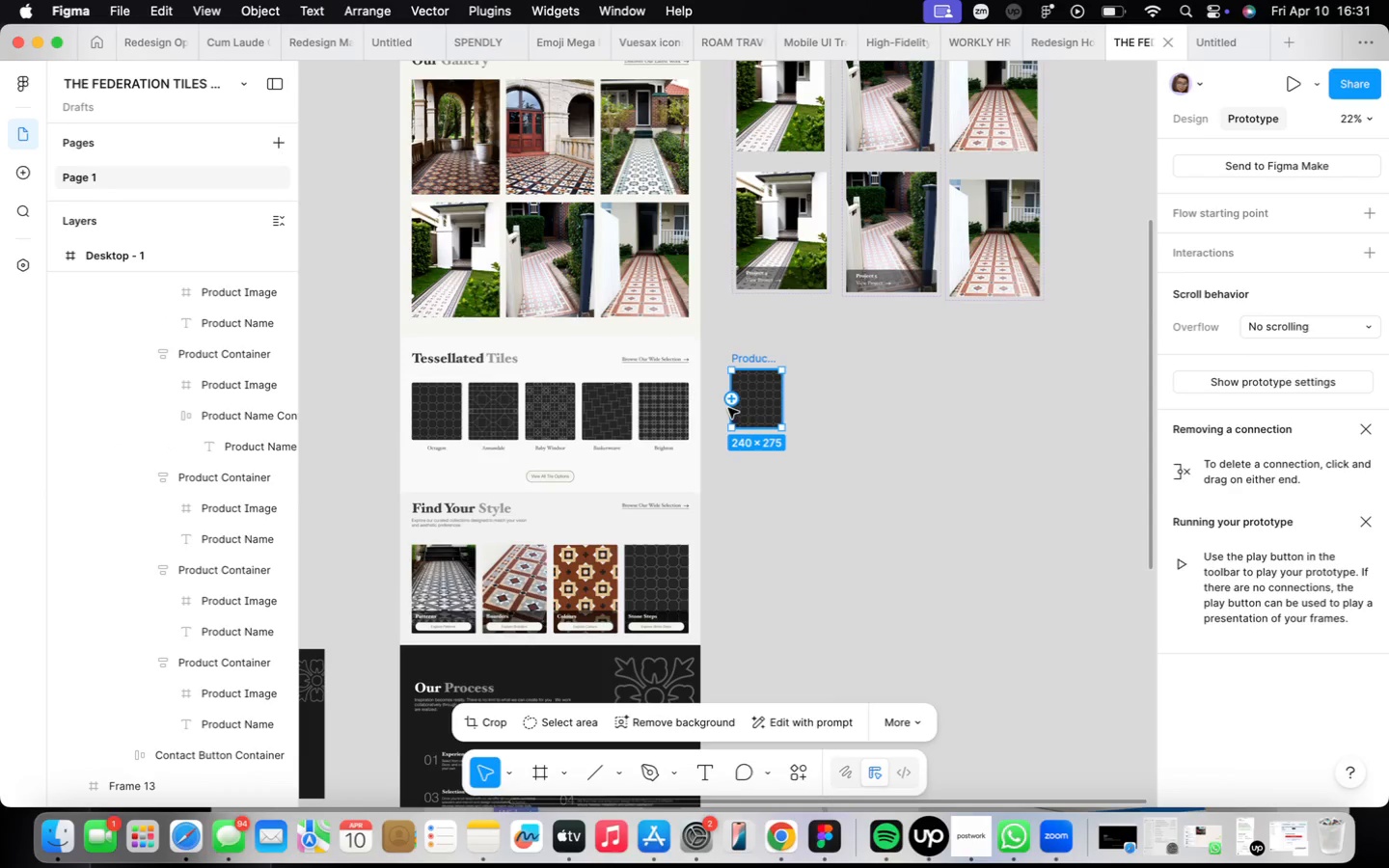 
scroll: coordinate [730, 406], scroll_direction: up, amount: 11.0
 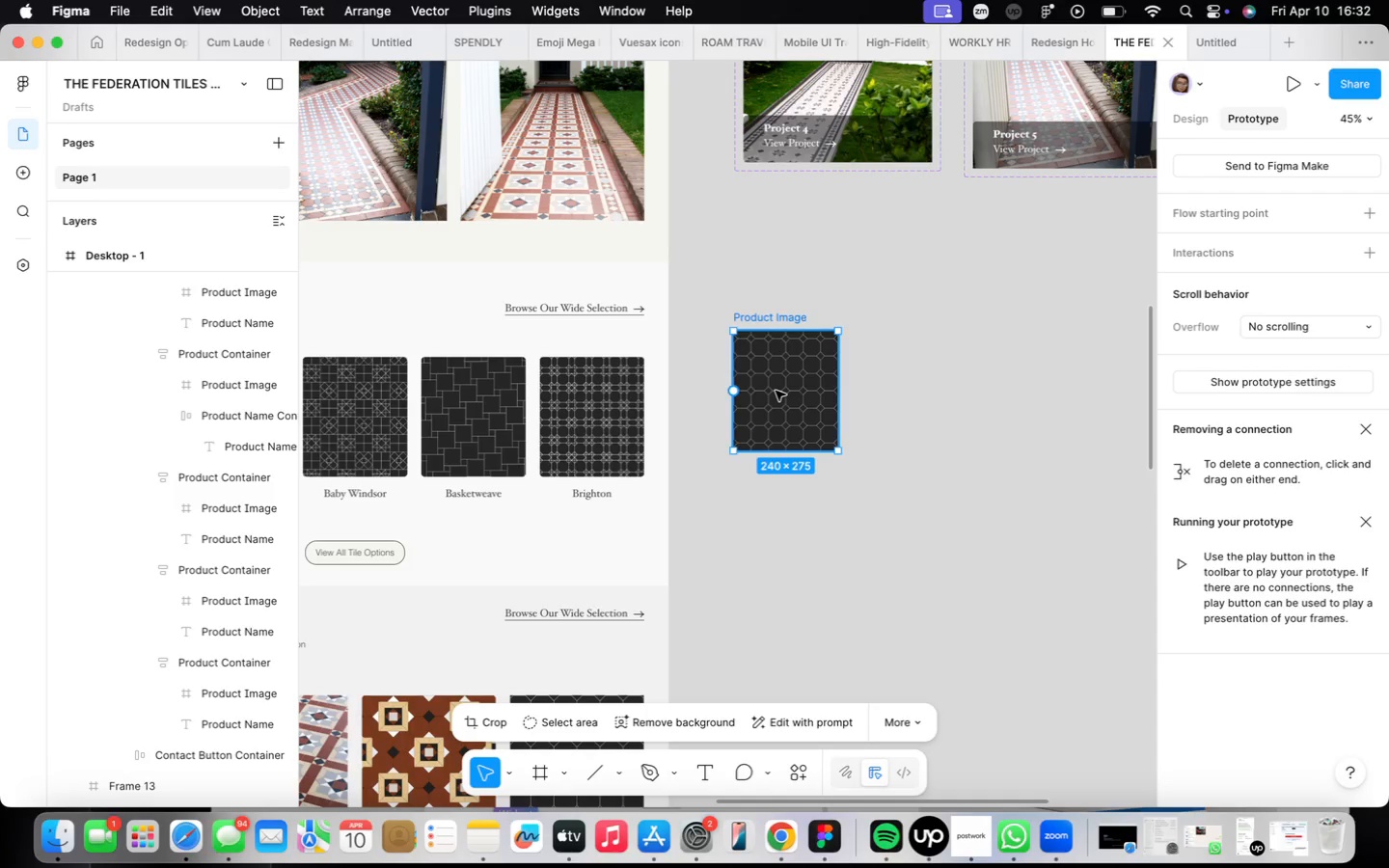 
wait(59.44)
 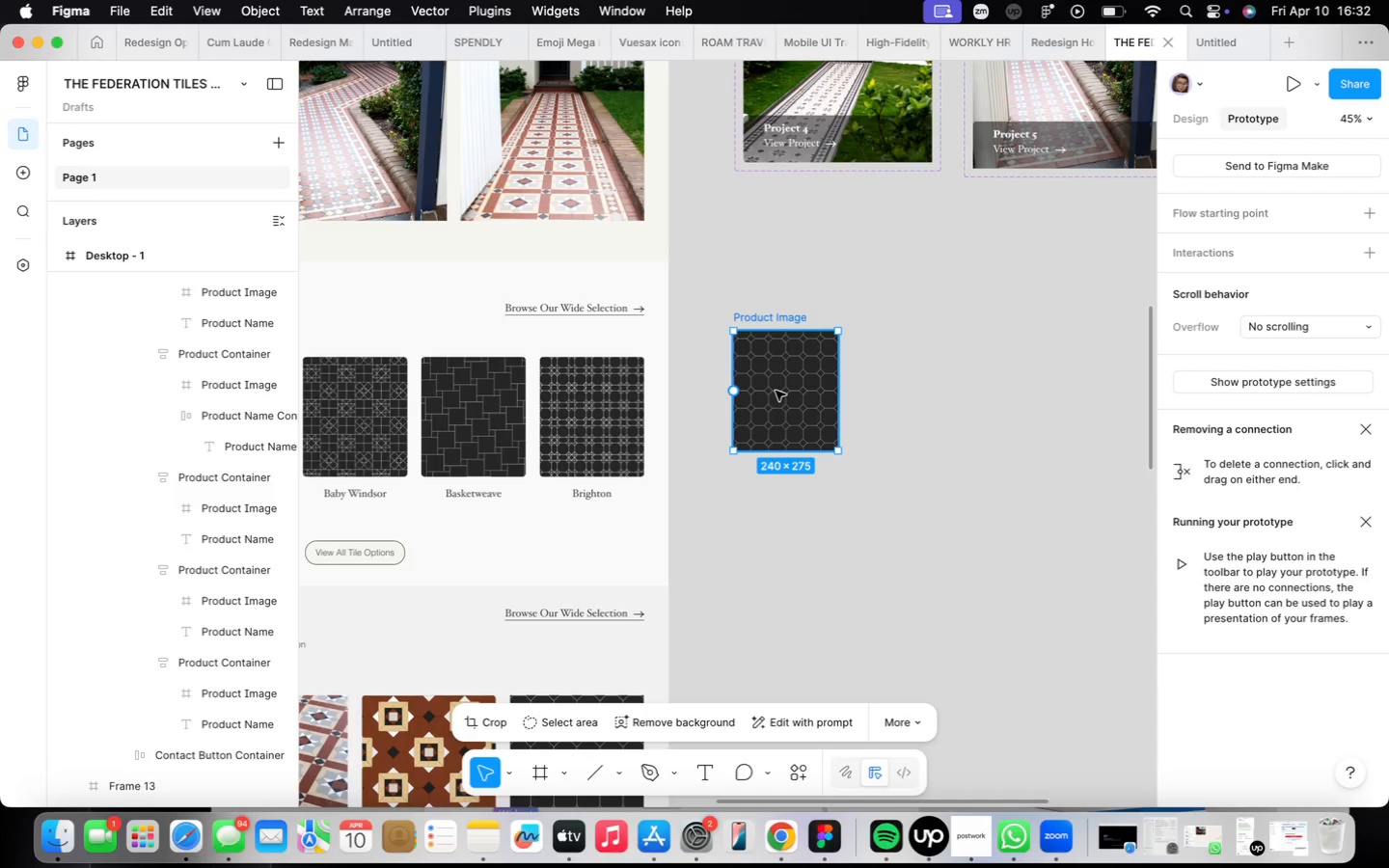 
scroll: coordinate [776, 391], scroll_direction: none, amount: 0.0
 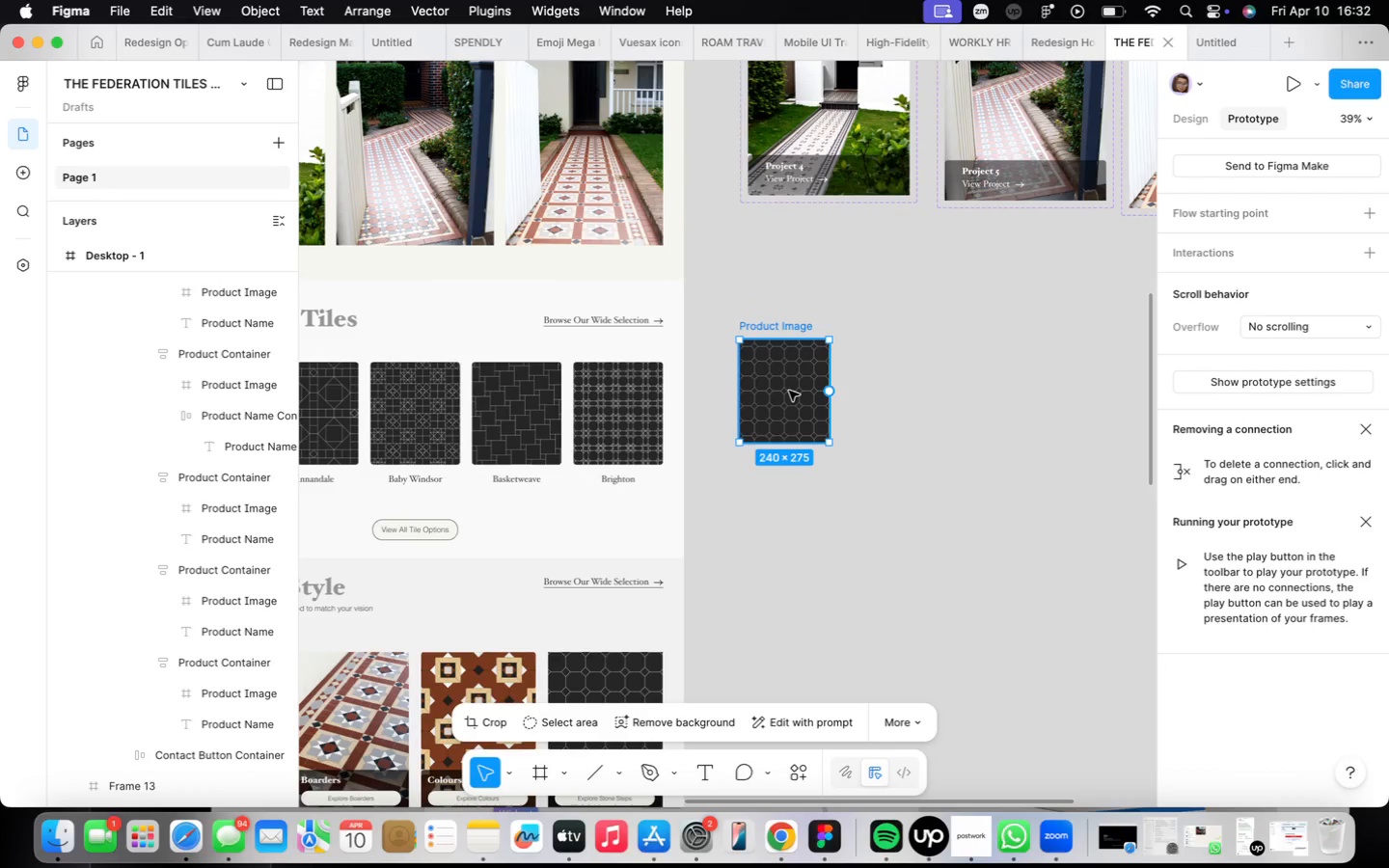 
left_click_drag(start_coordinate=[789, 391], to_coordinate=[883, 385])
 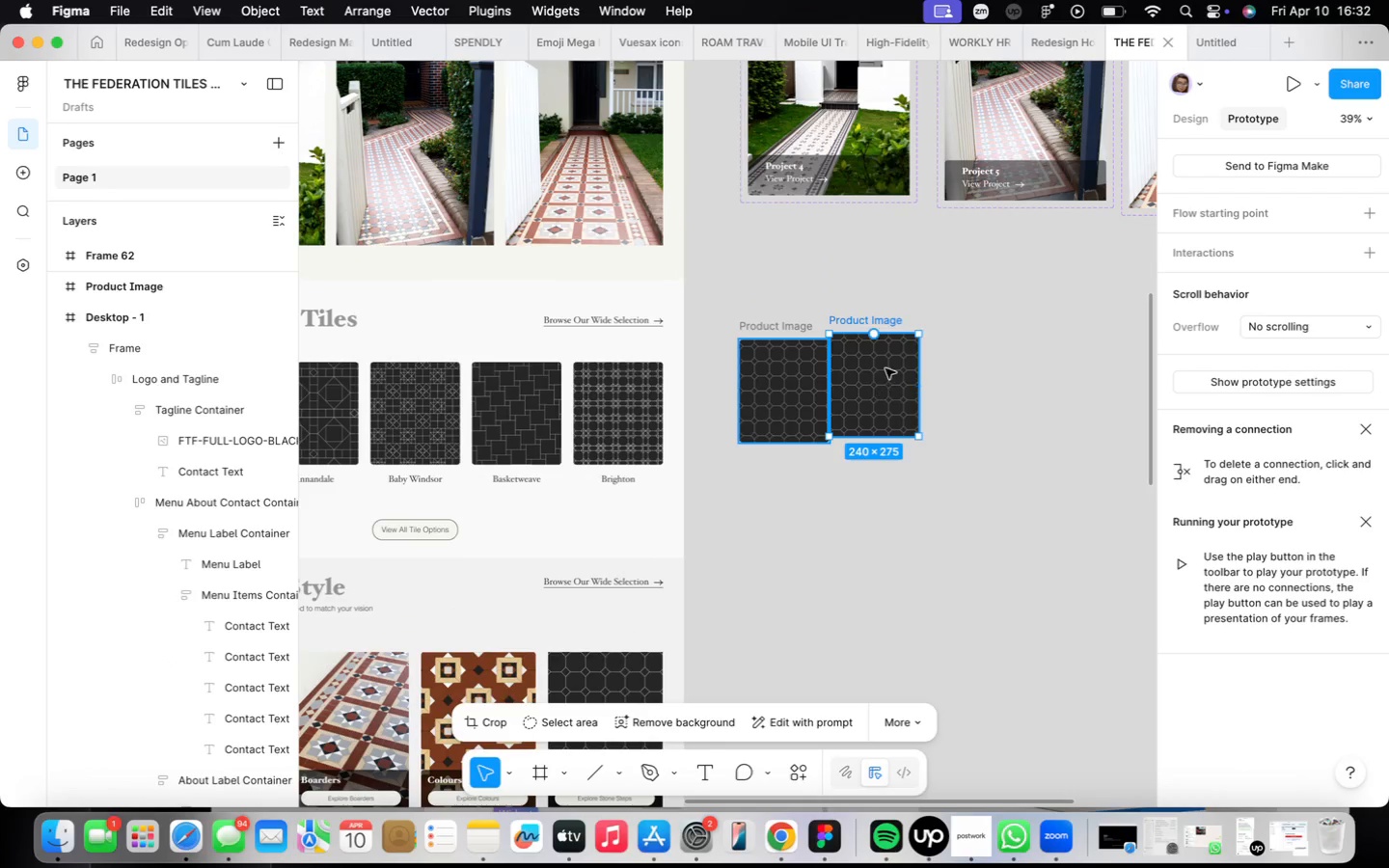 
hold_key(key=OptionLeft, duration=1.04)
 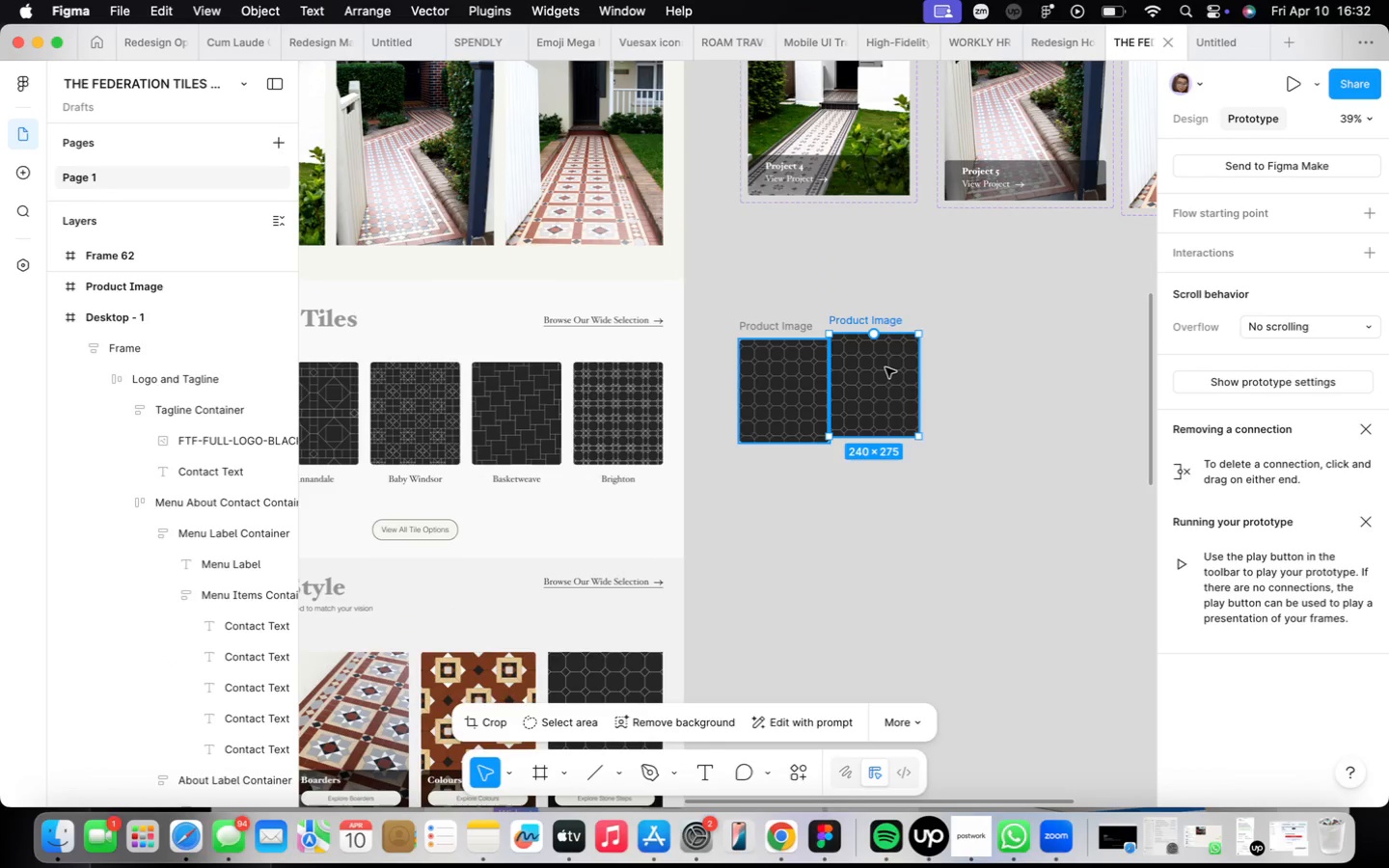 
left_click_drag(start_coordinate=[885, 367], to_coordinate=[799, 496])
 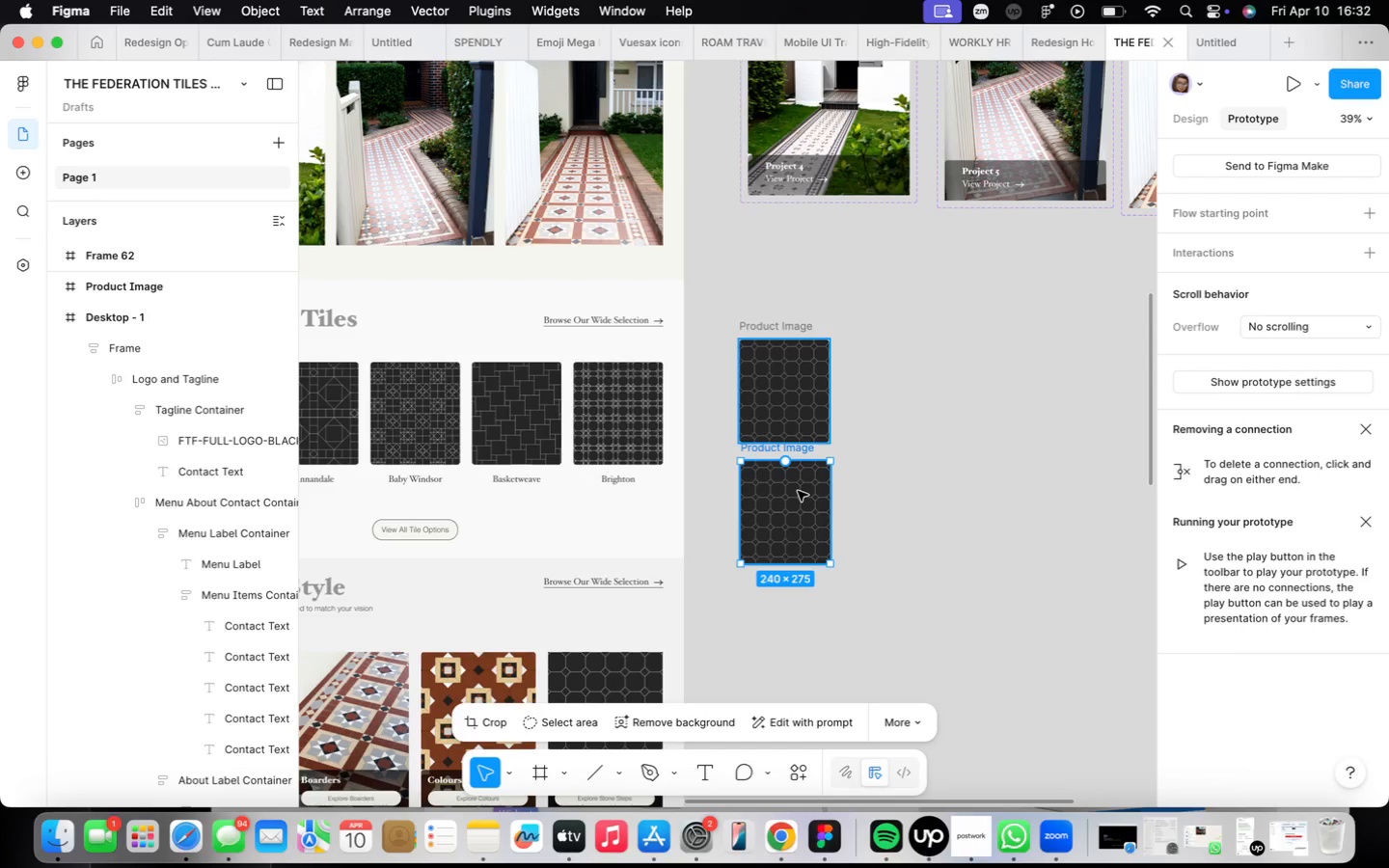 
left_click_drag(start_coordinate=[798, 491], to_coordinate=[798, 498])
 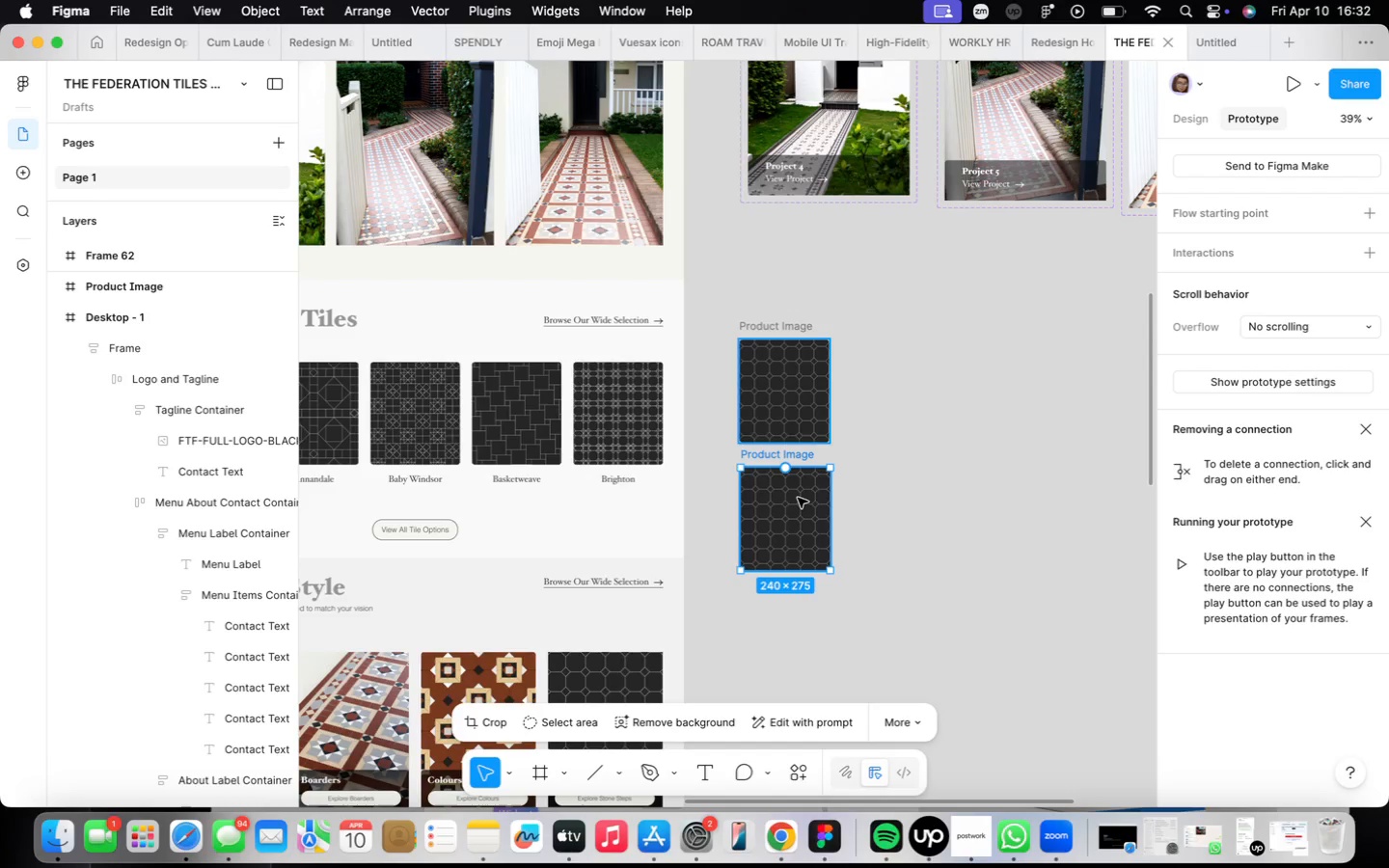 
wait(17.27)
 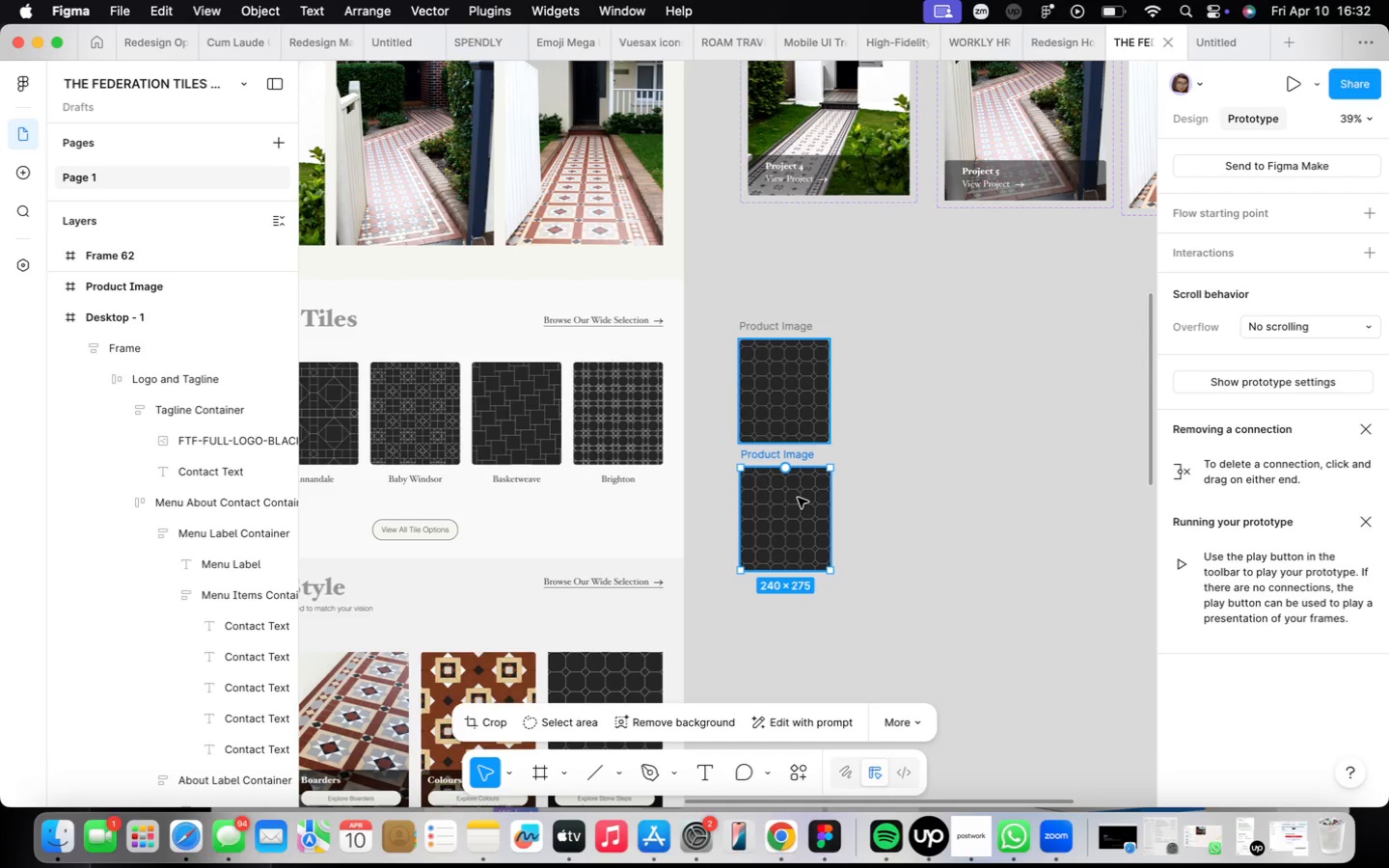 
key(K)
 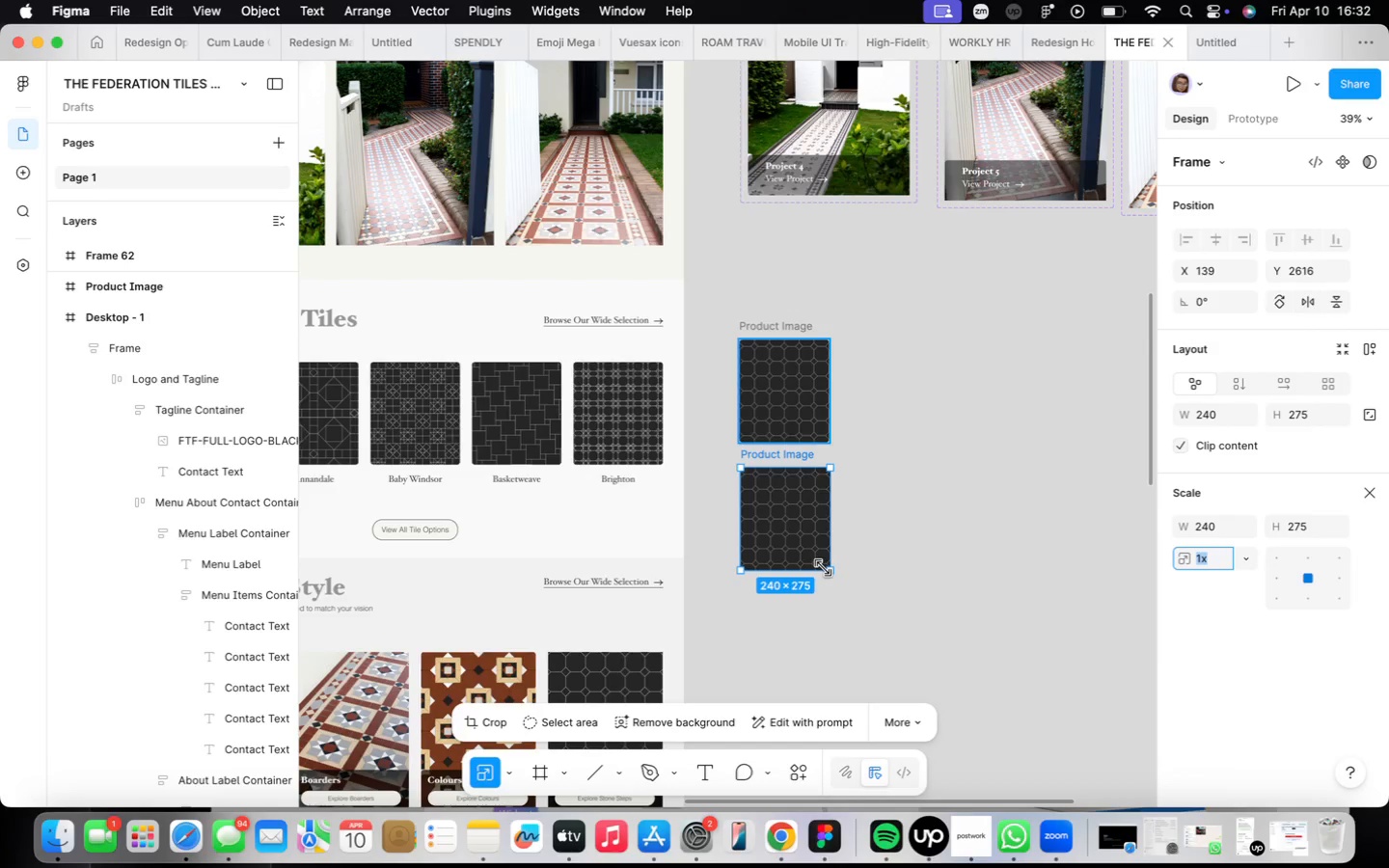 
left_click_drag(start_coordinate=[825, 568], to_coordinate=[836, 571])
 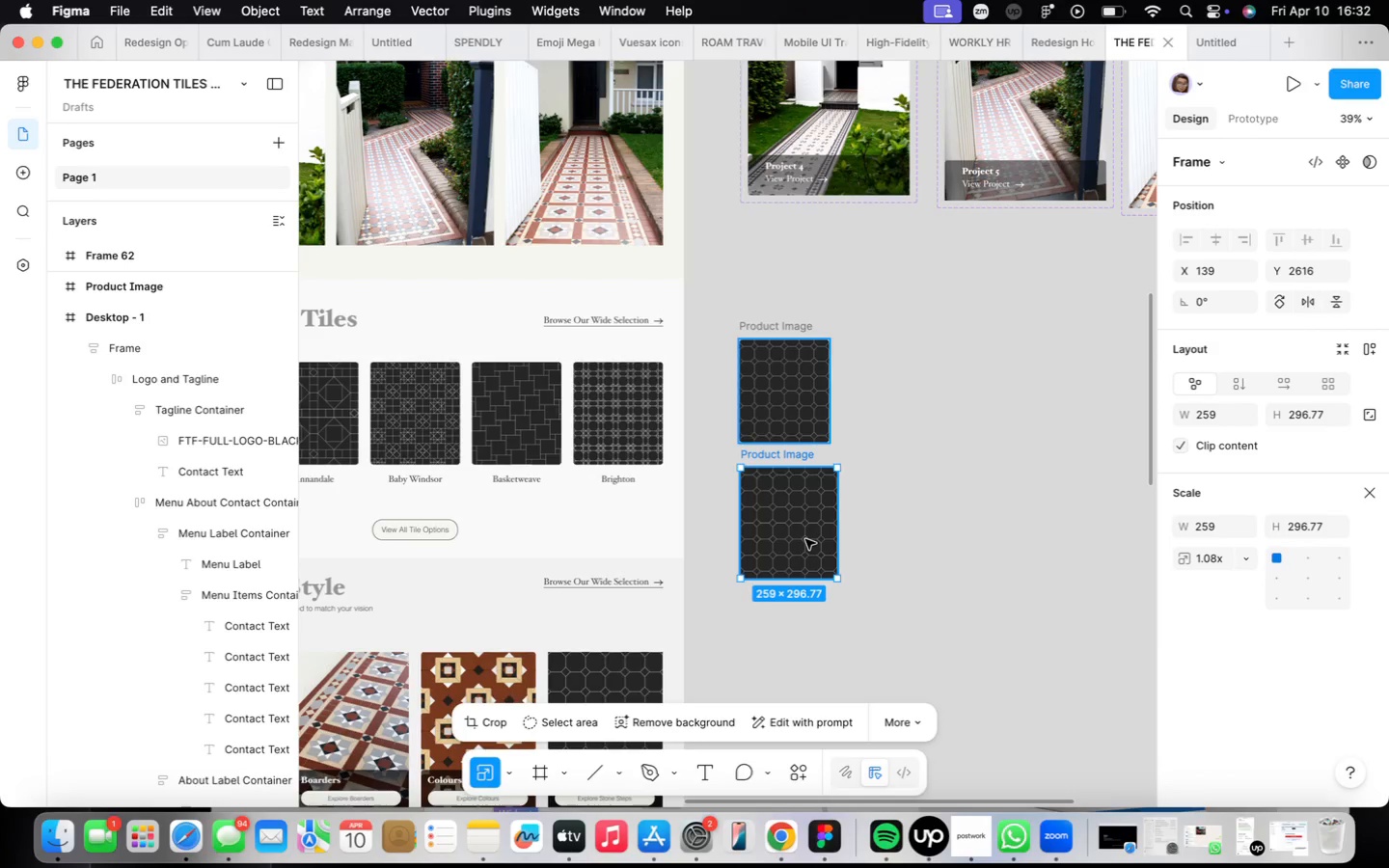 
scroll: coordinate [805, 539], scroll_direction: up, amount: 2.0
 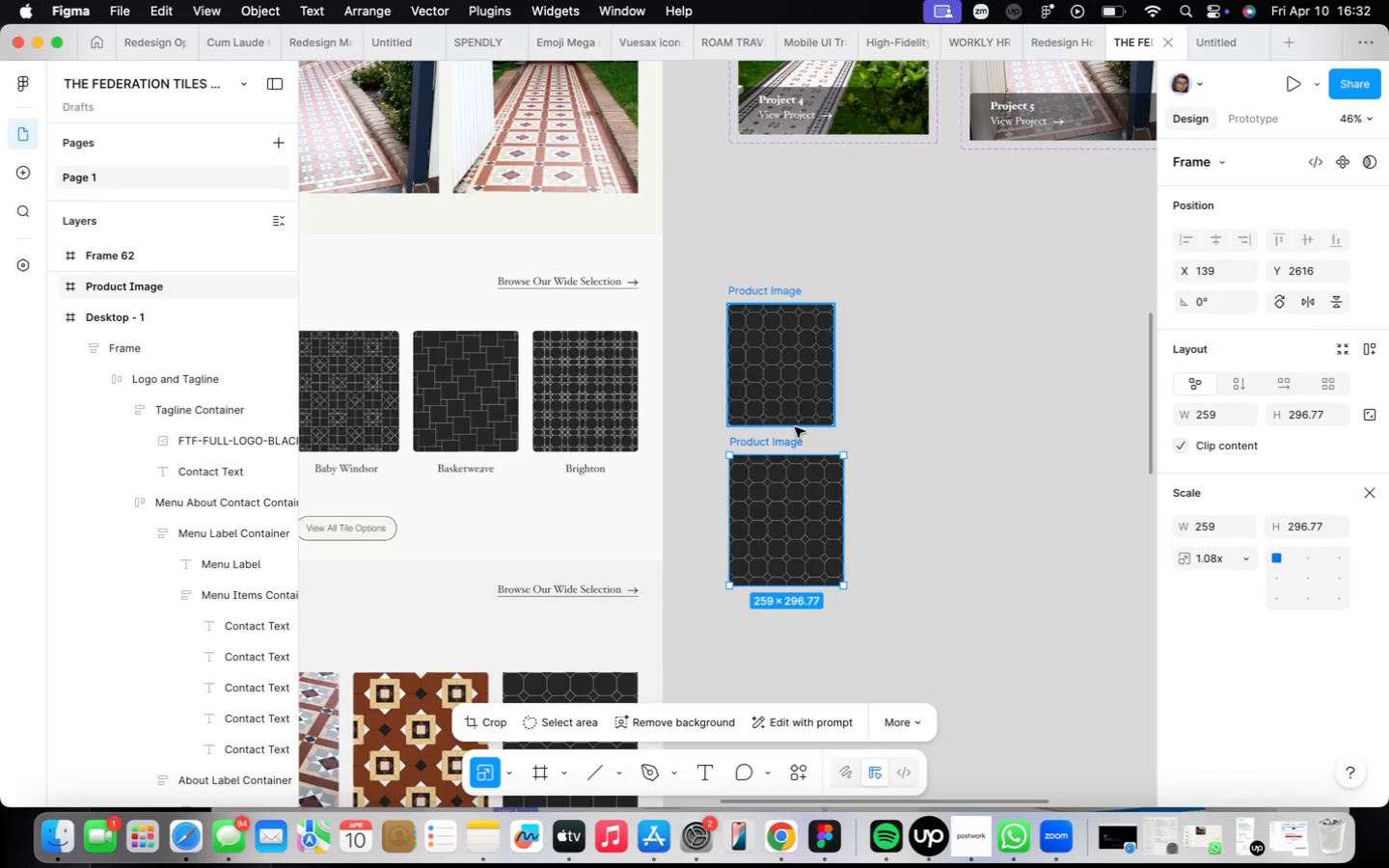 
left_click([795, 397])
 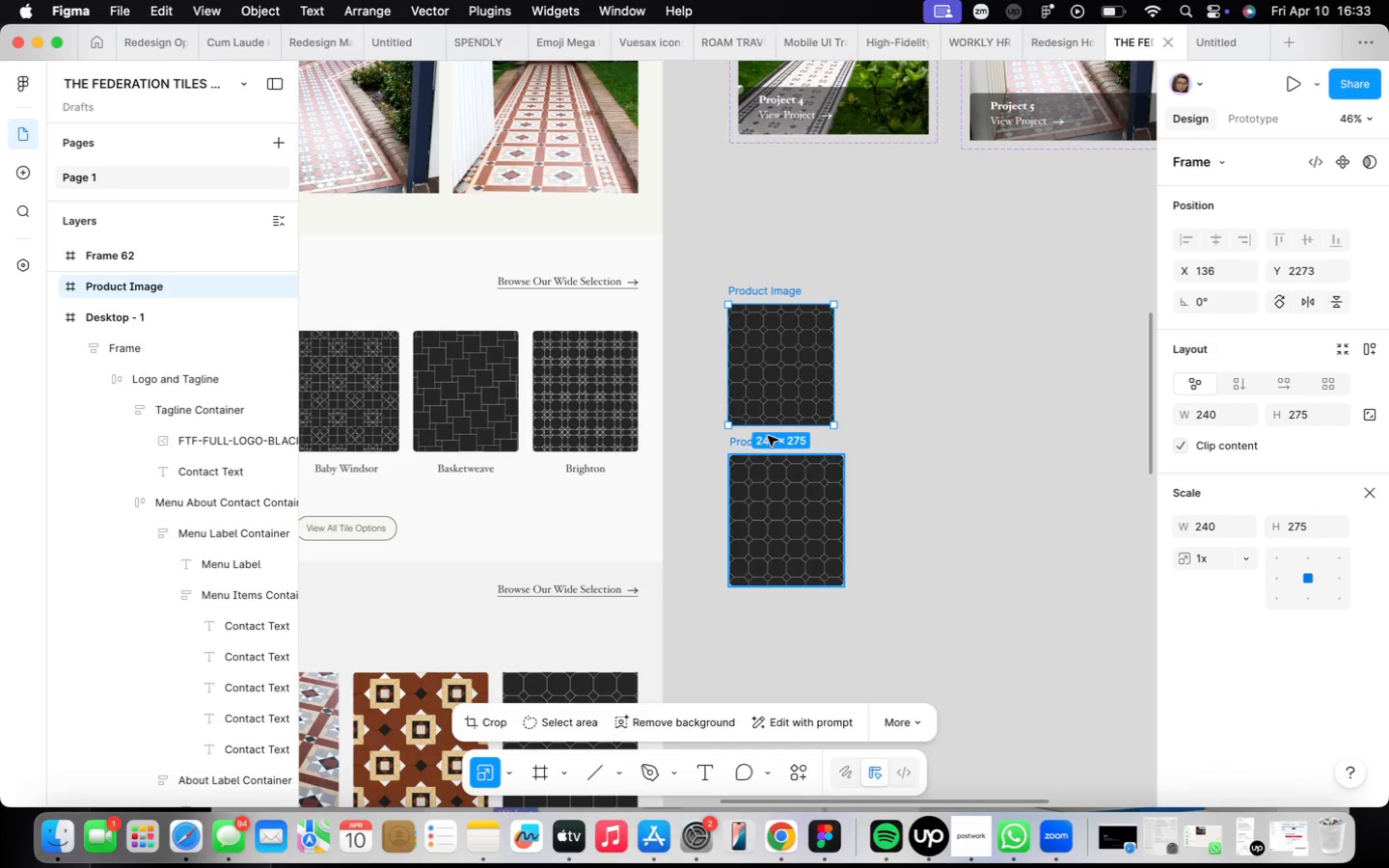 
left_click([764, 438])
 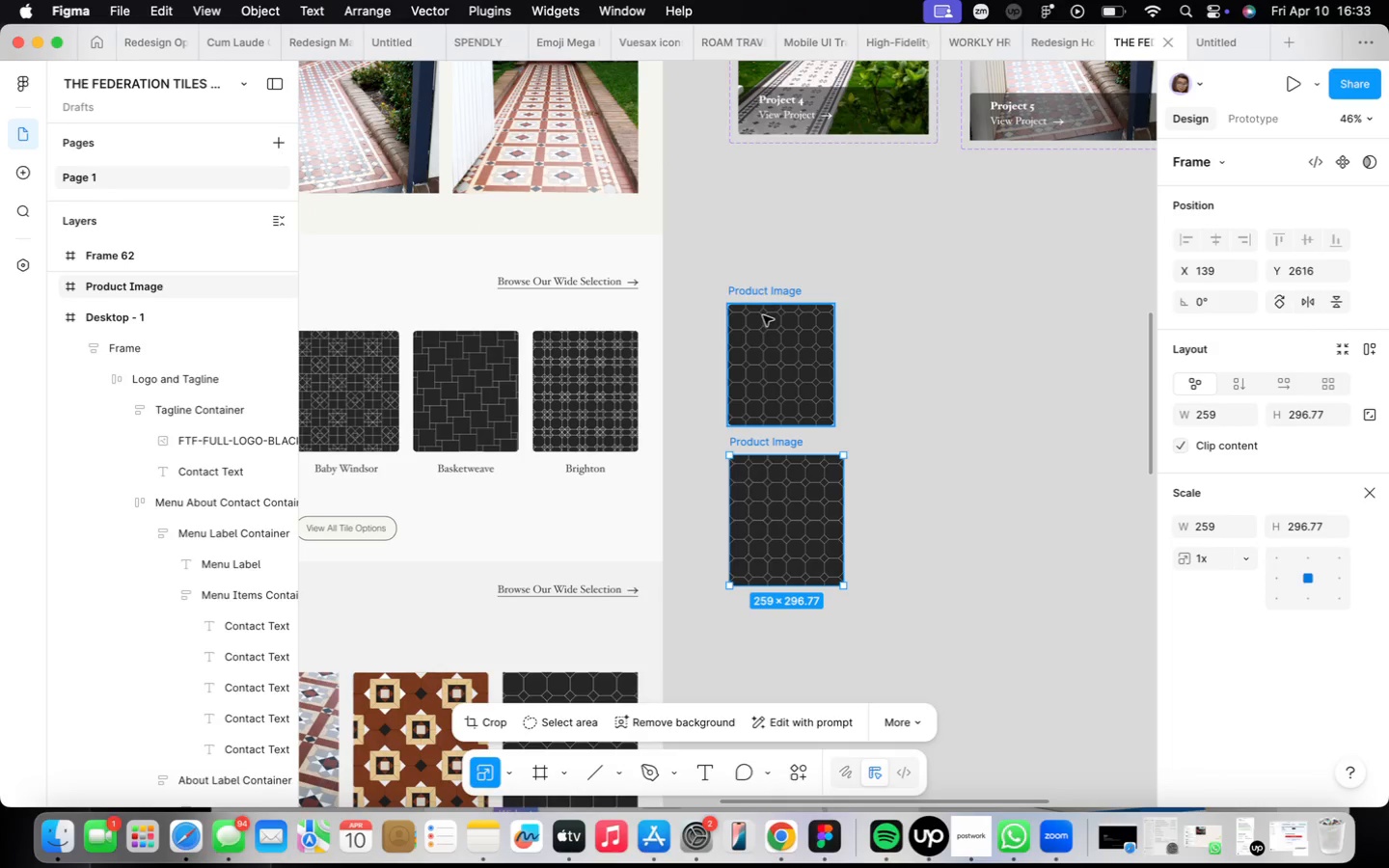 
hold_key(key=ShiftLeft, duration=0.31)
left_click([764, 297])
 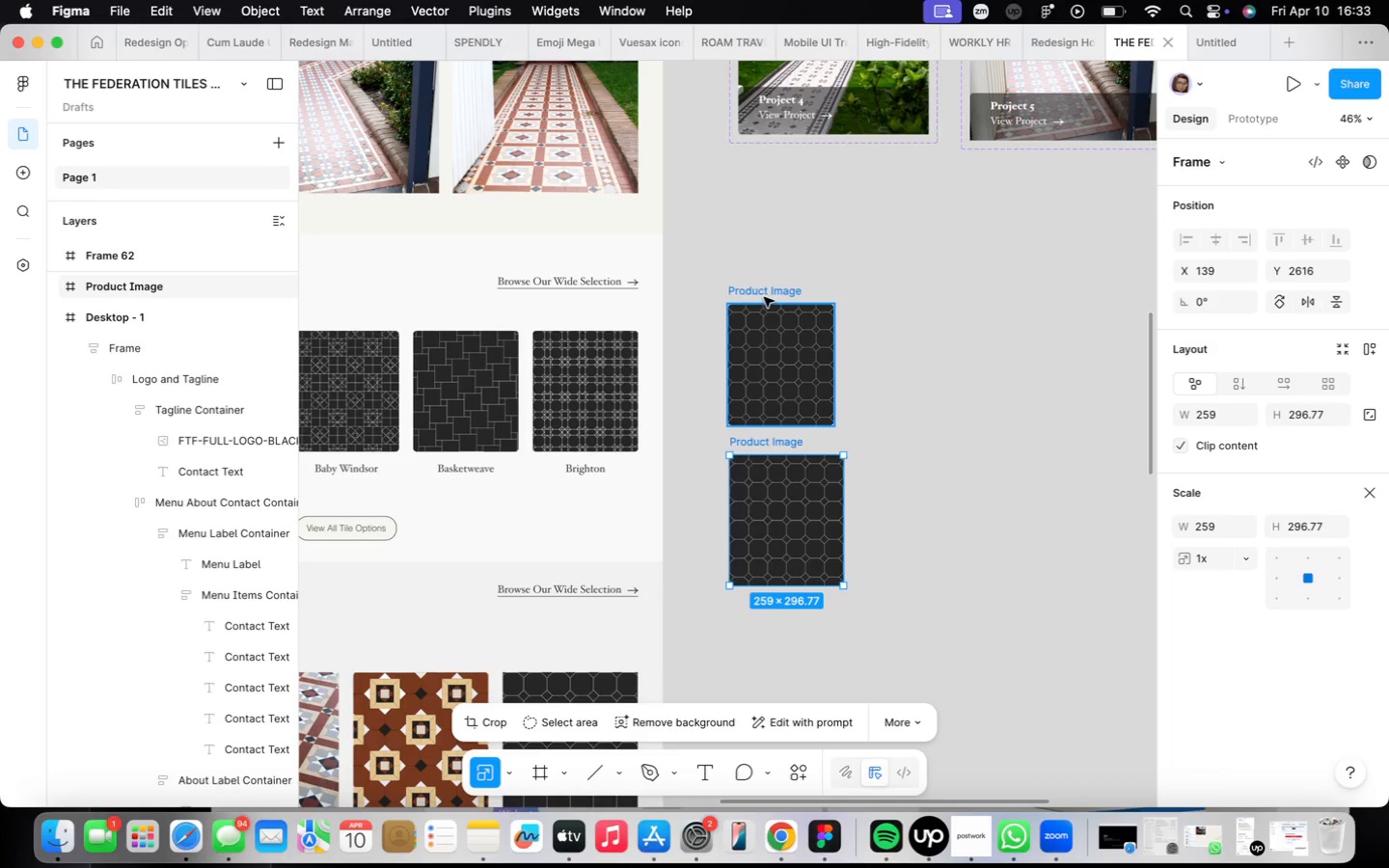 
left_click([1322, 165])
 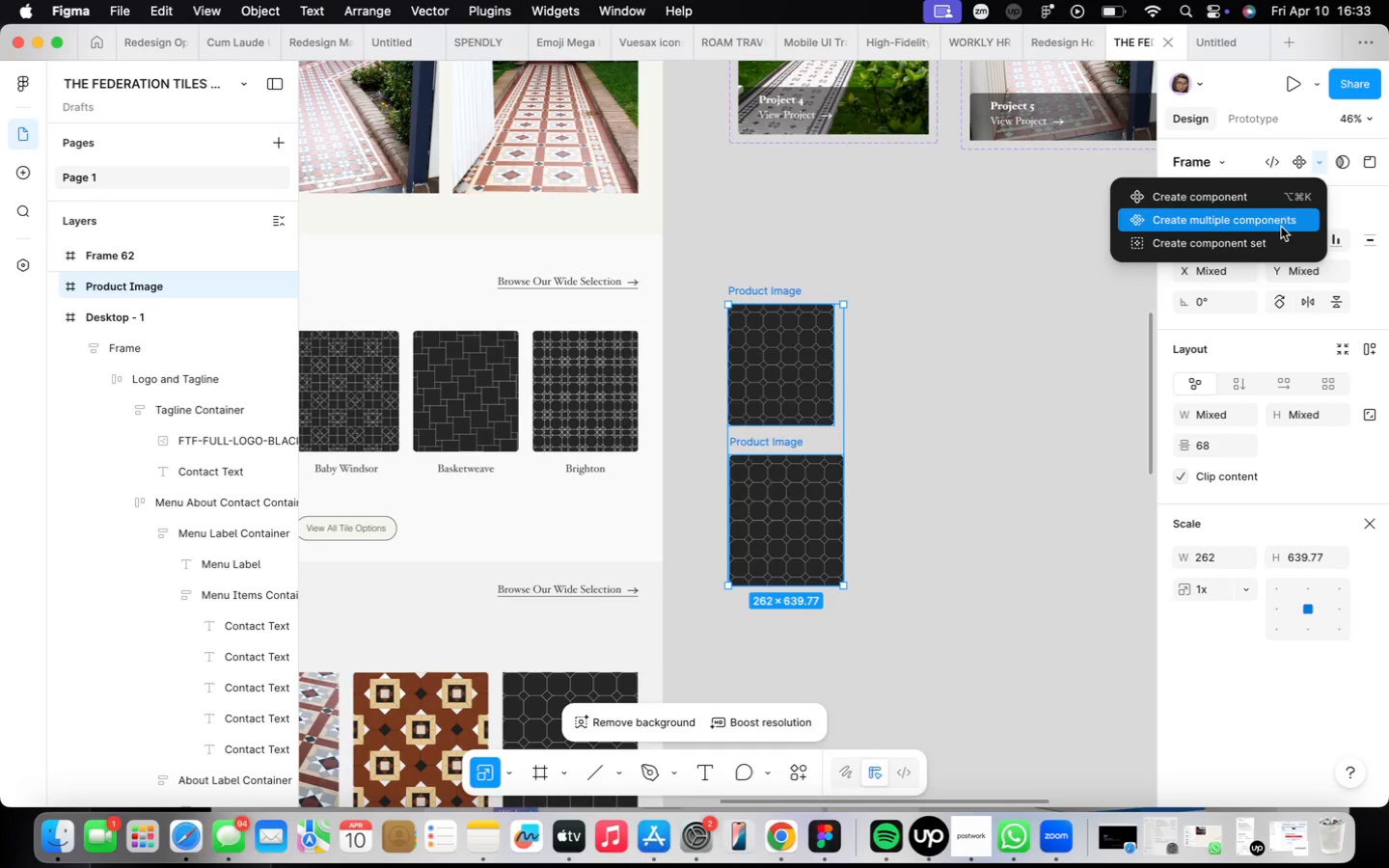 
left_click([1282, 238])
 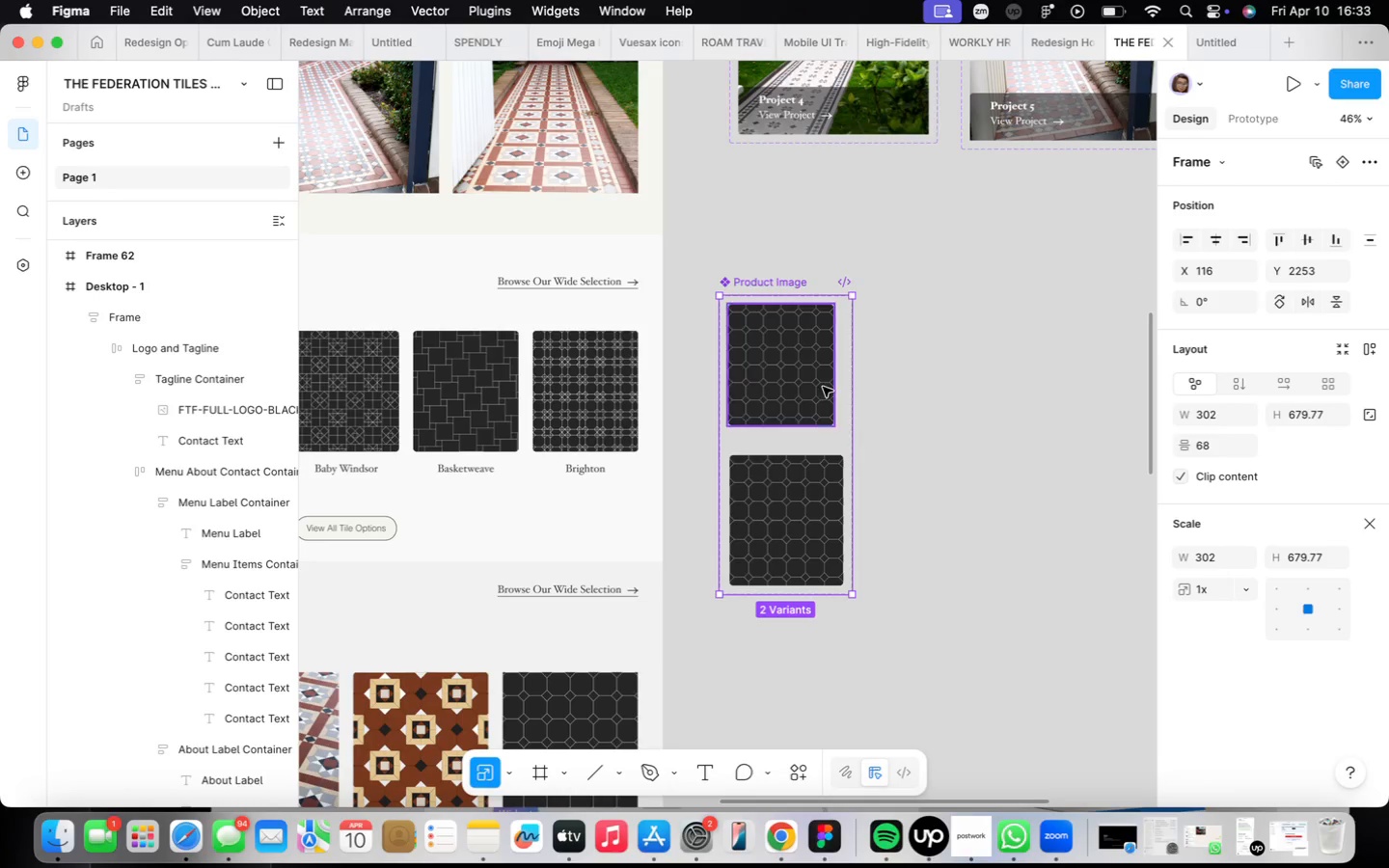 
left_click([818, 369])
 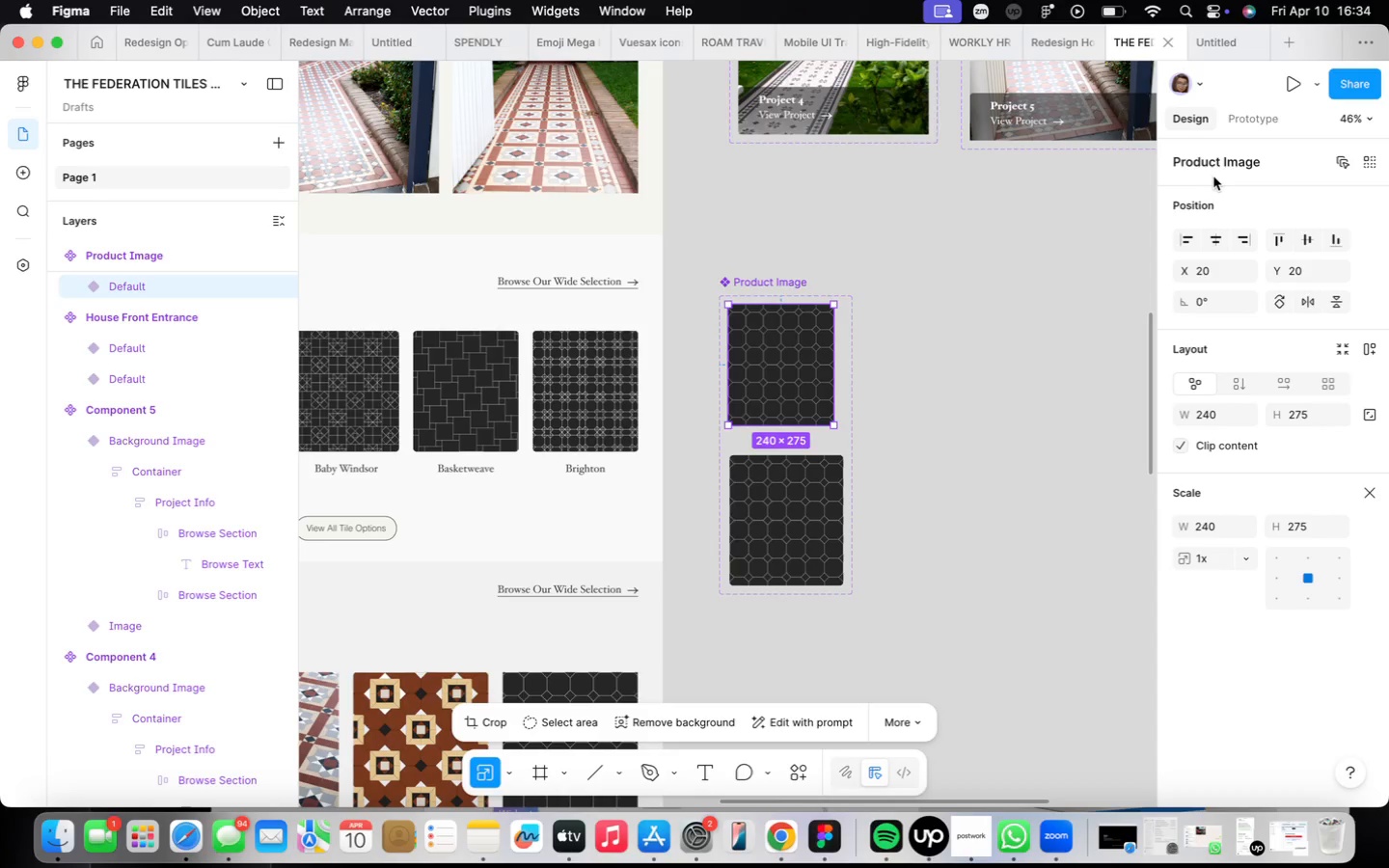 
wait(62.0)
 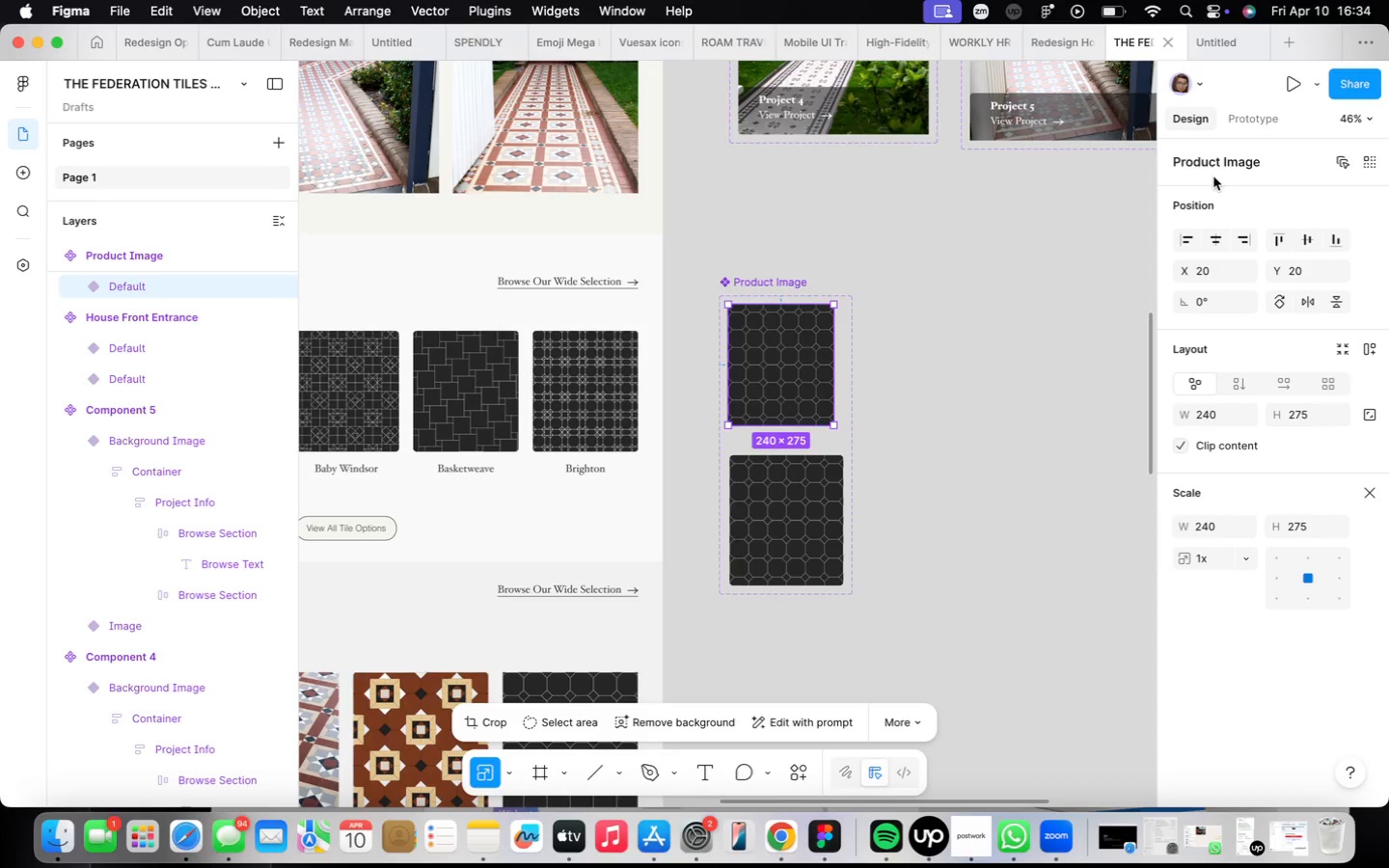 
left_click([1238, 123])
 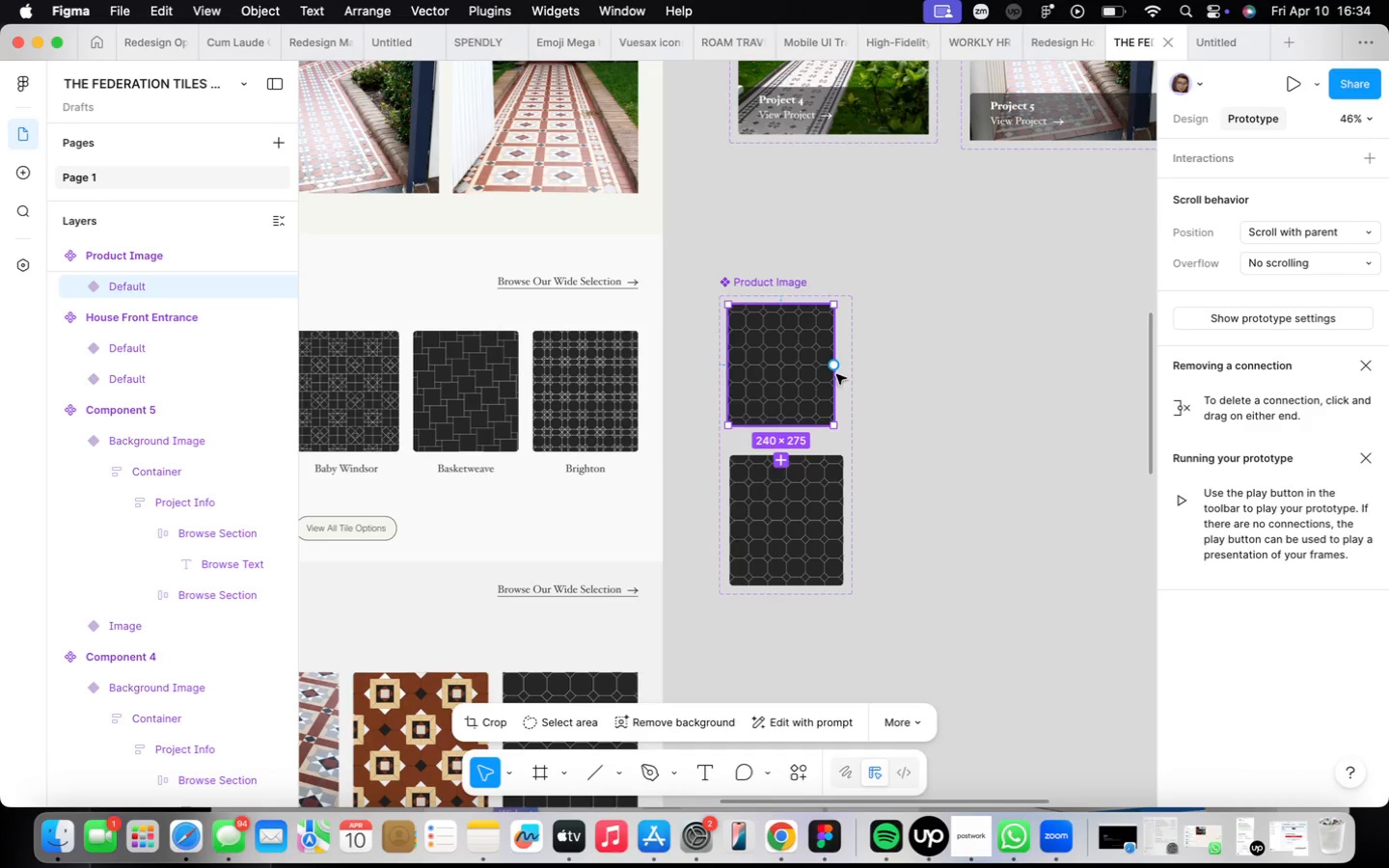 
left_click_drag(start_coordinate=[837, 367], to_coordinate=[815, 466])
 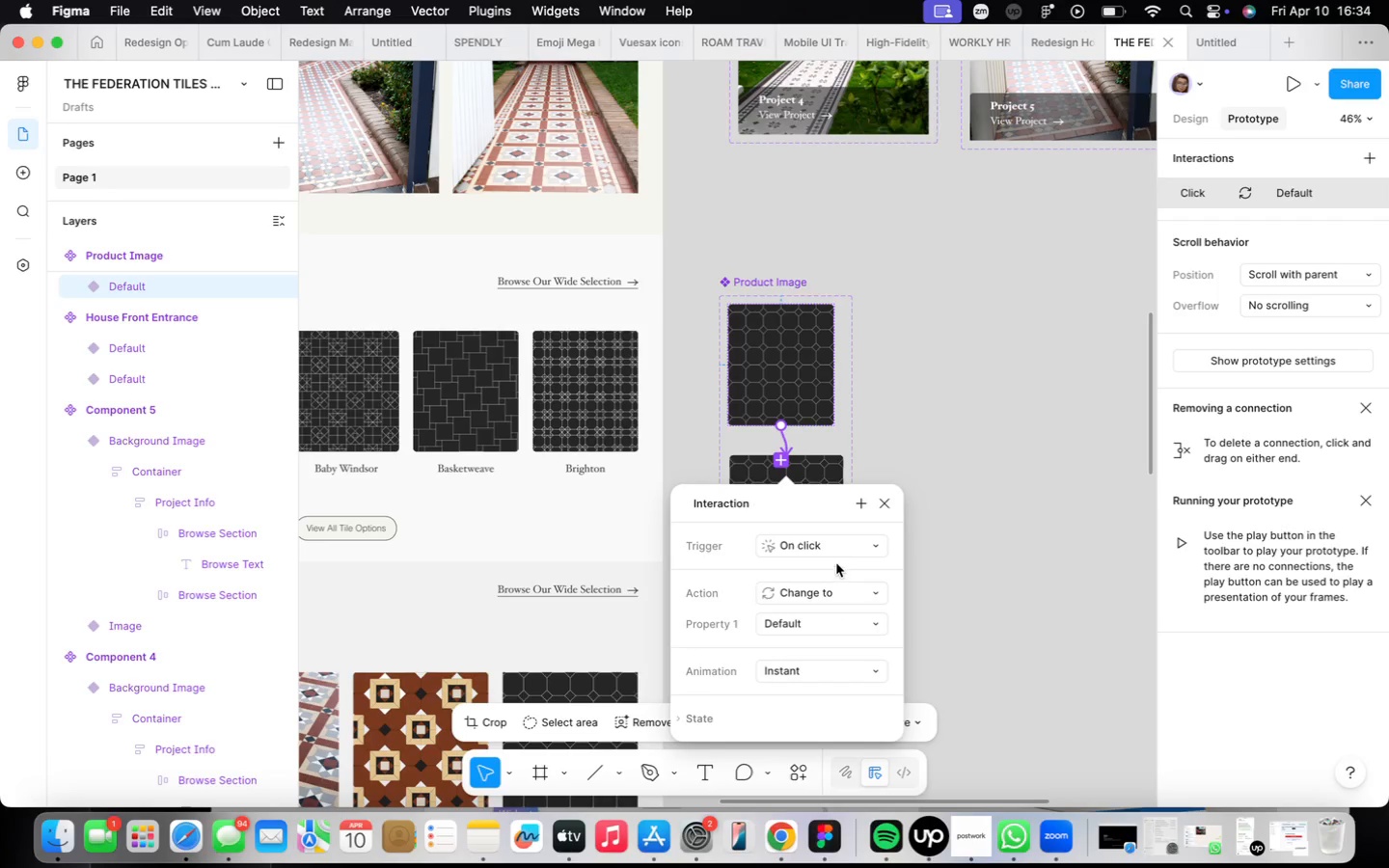 
left_click([835, 549])
 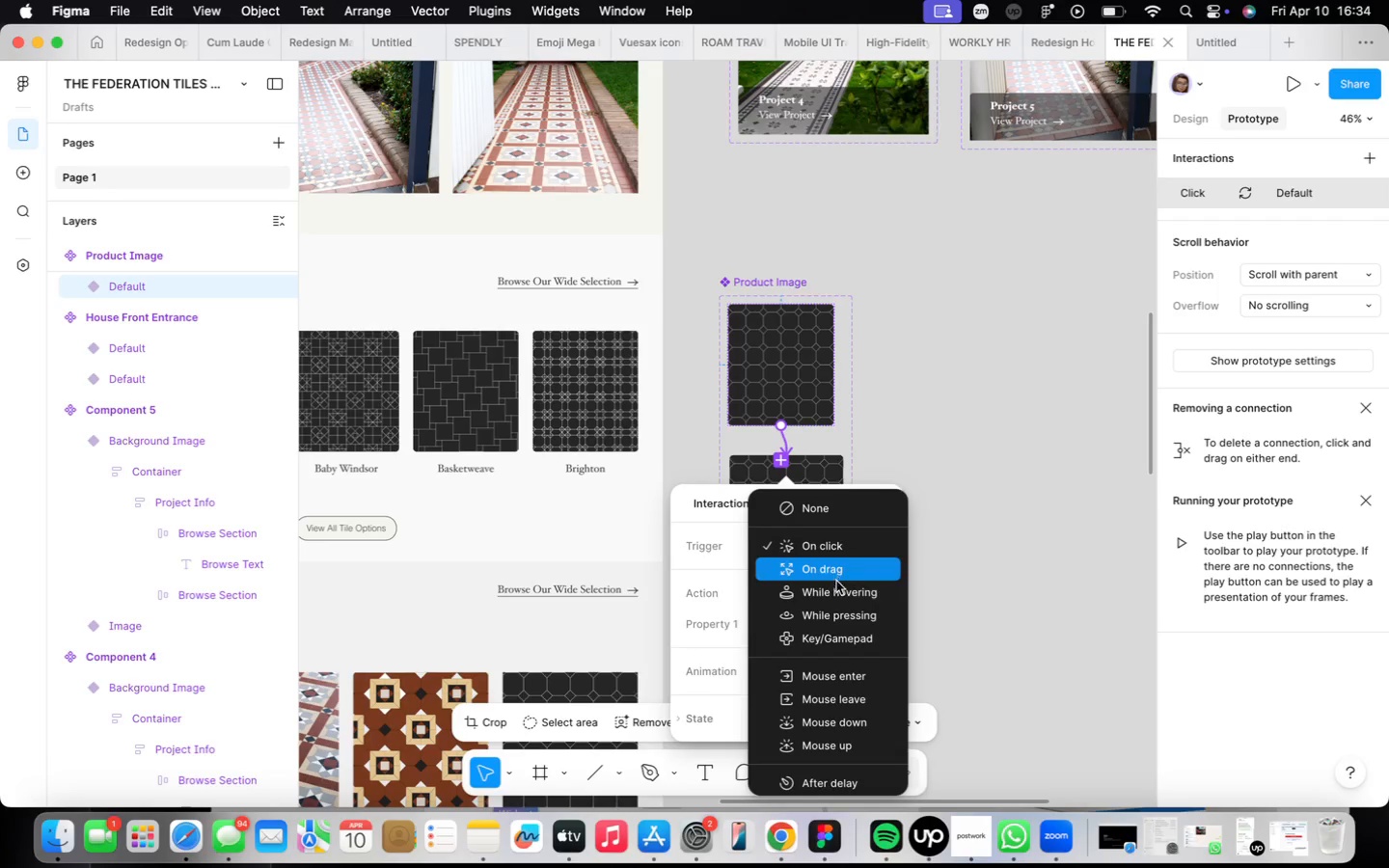 
left_click([836, 583])
 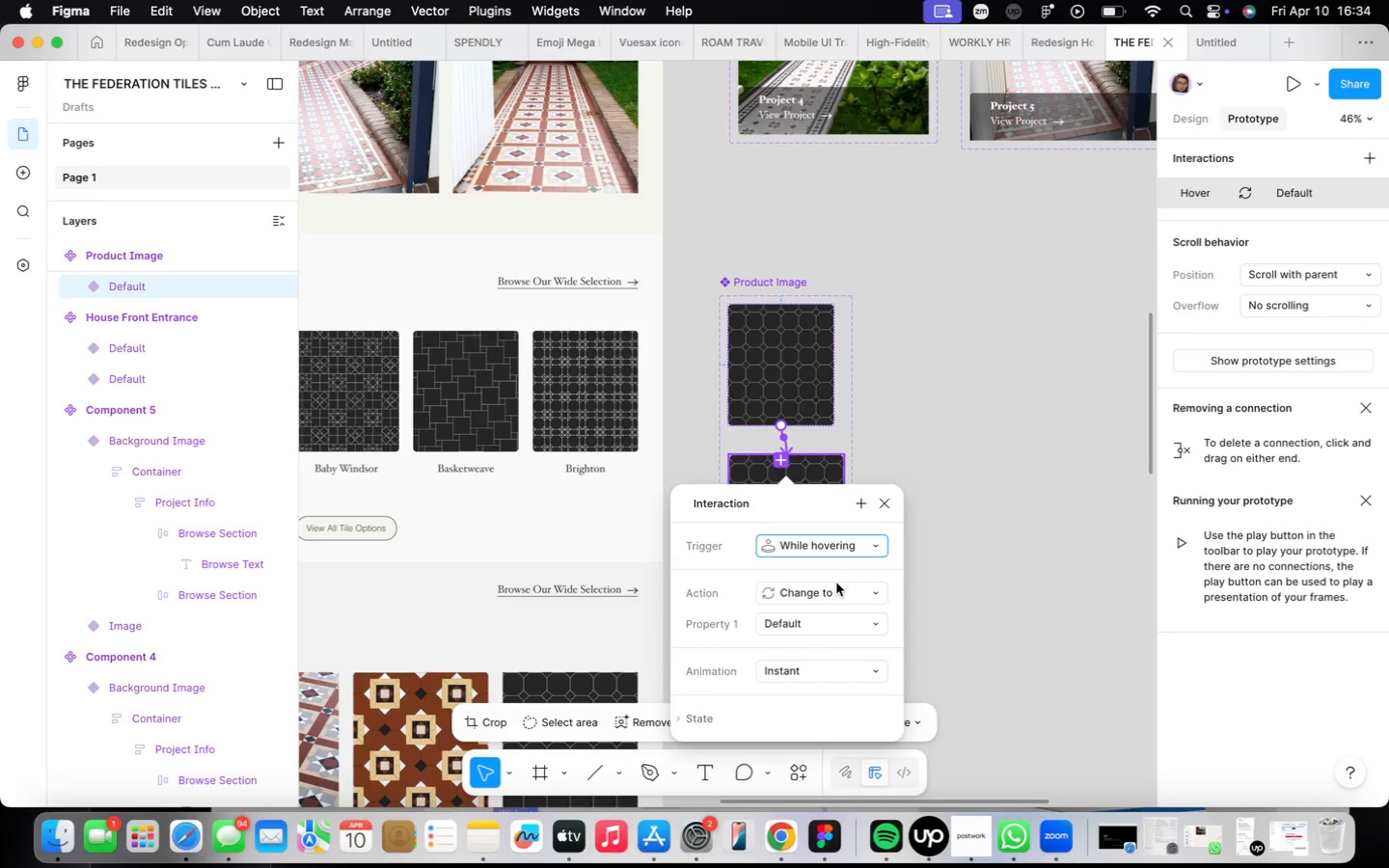 
wait(39.89)
 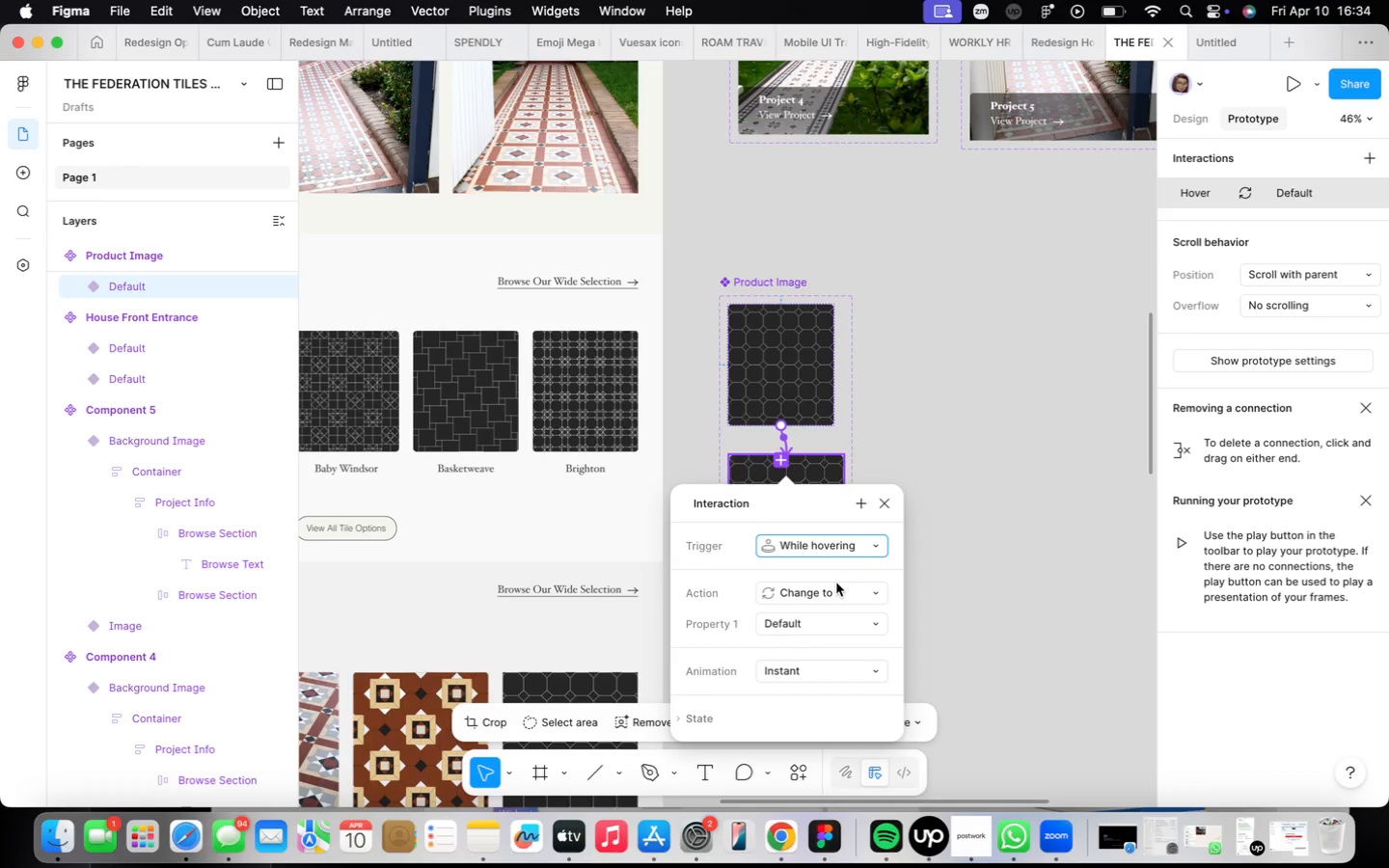 
left_click([824, 676])
 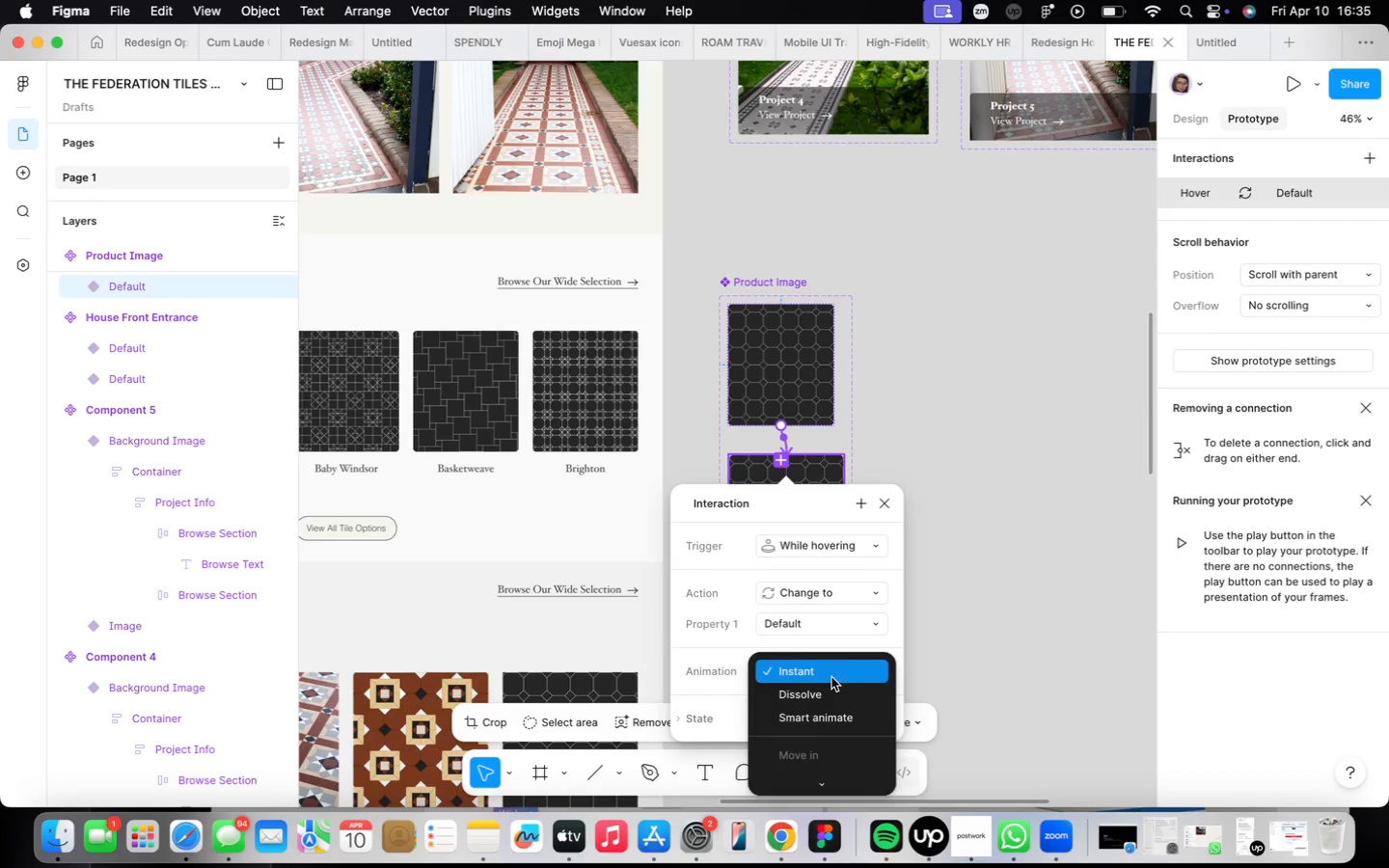 
left_click([831, 715])
 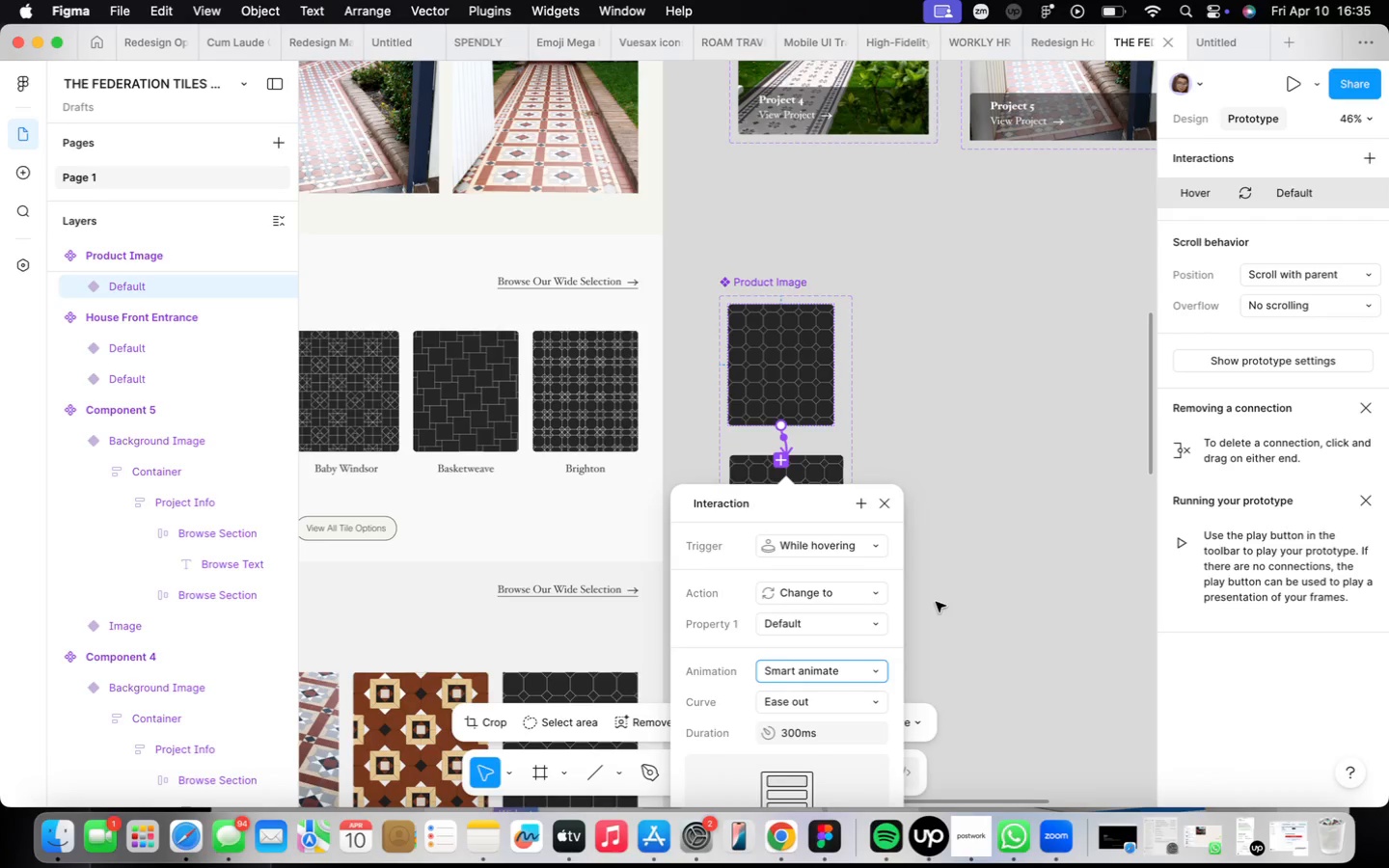 
scroll: coordinate [944, 582], scroll_direction: down, amount: 2.0
 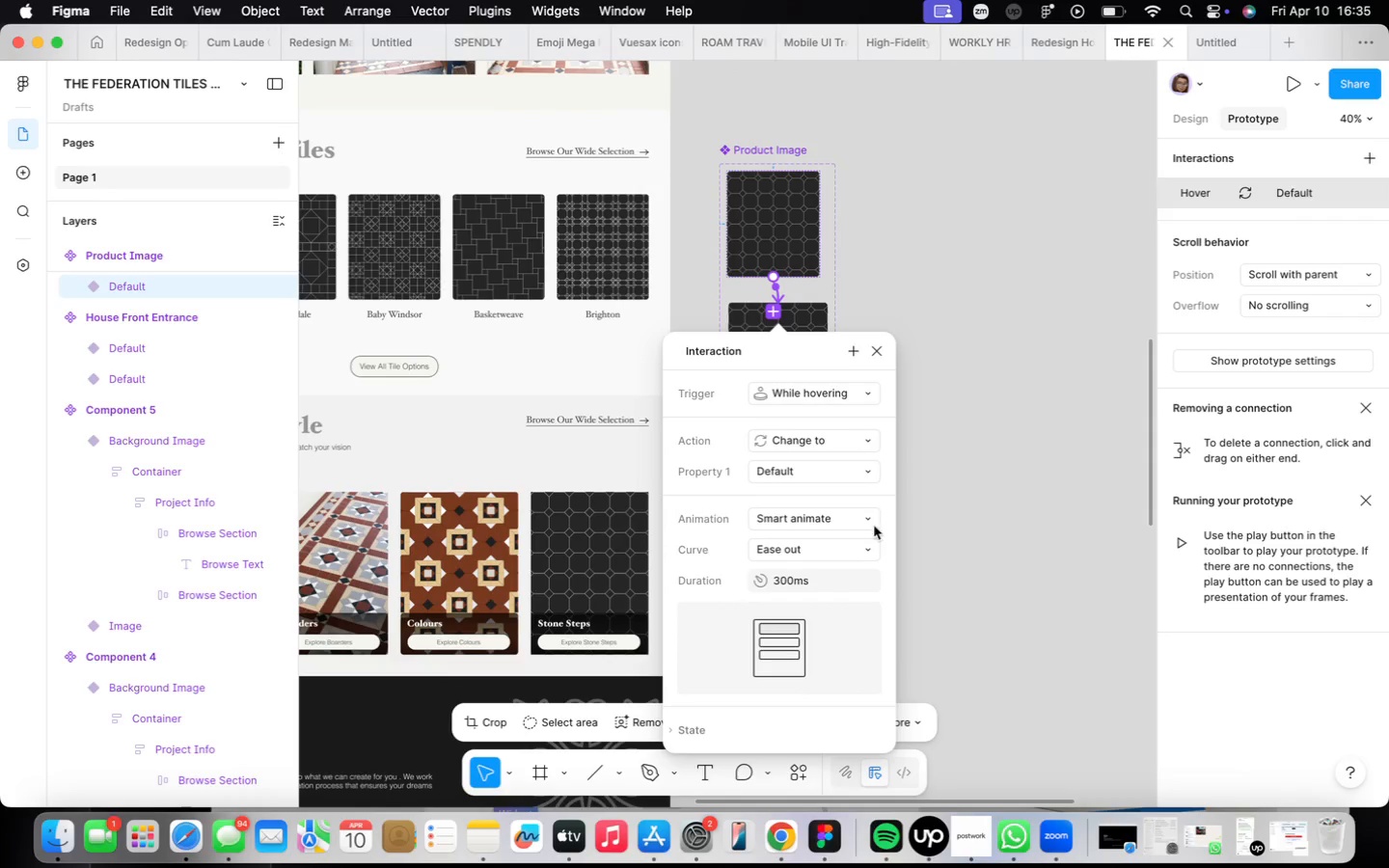 
left_click([846, 517])
 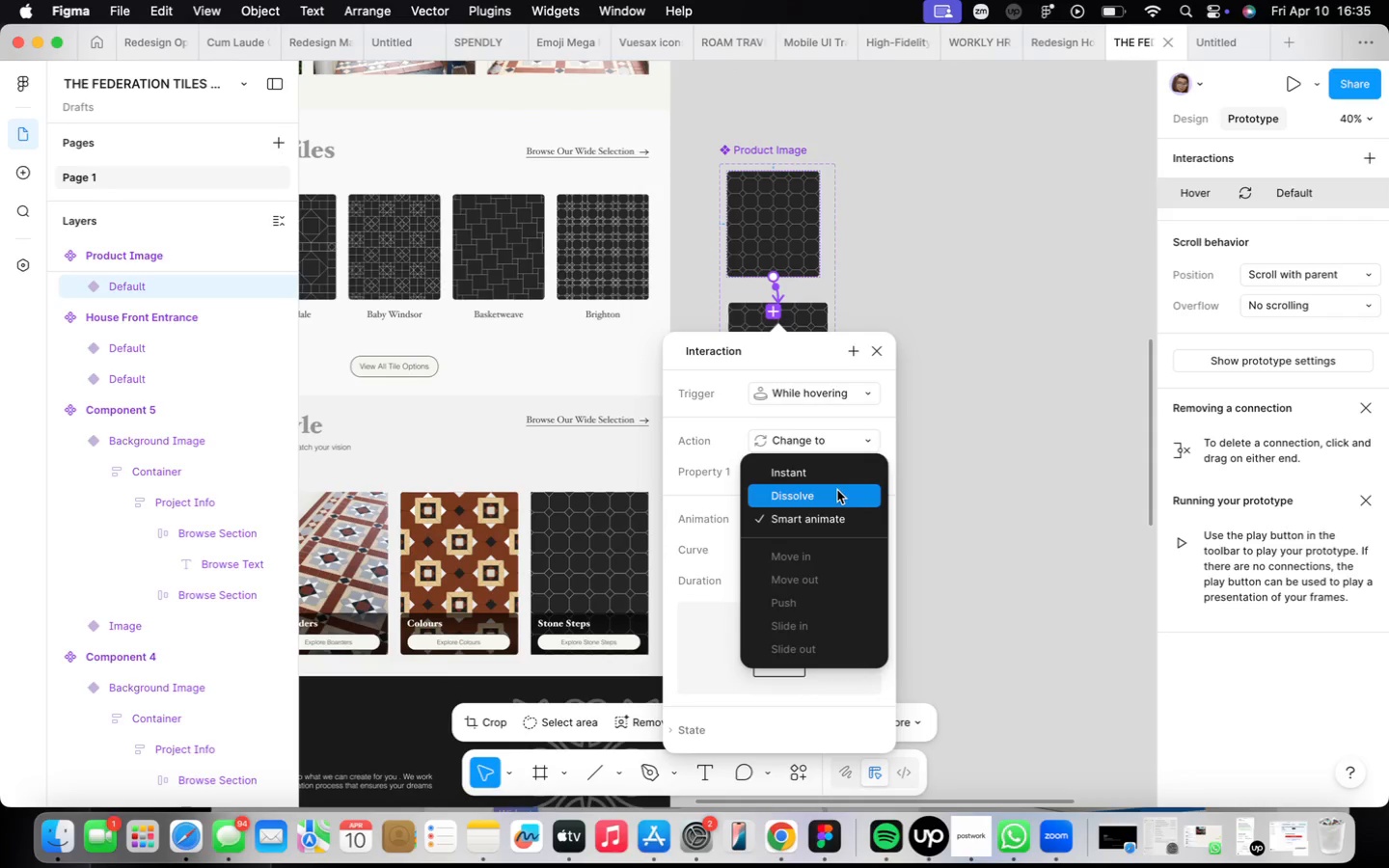 
left_click([837, 495])
 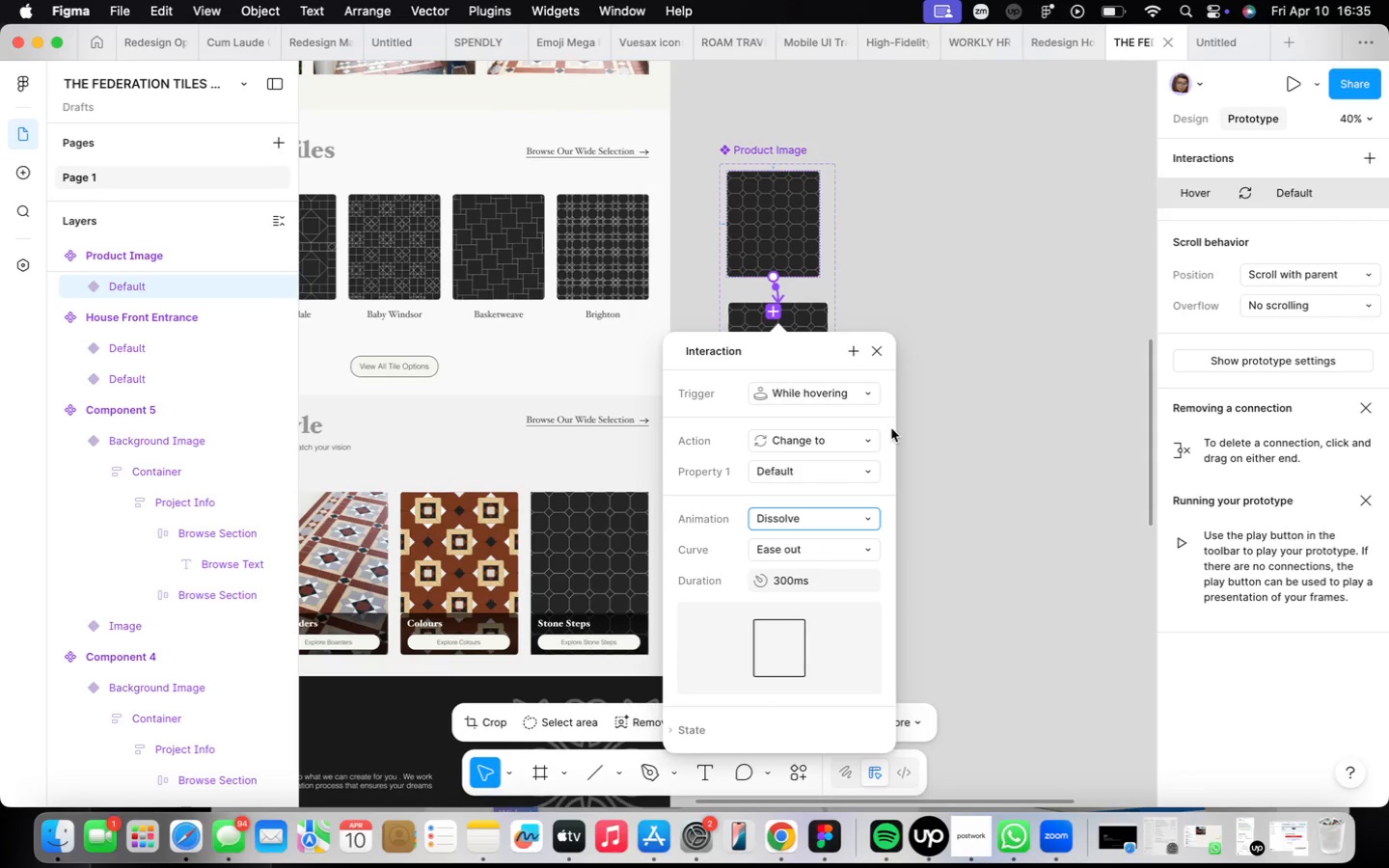 
left_click([873, 355])
 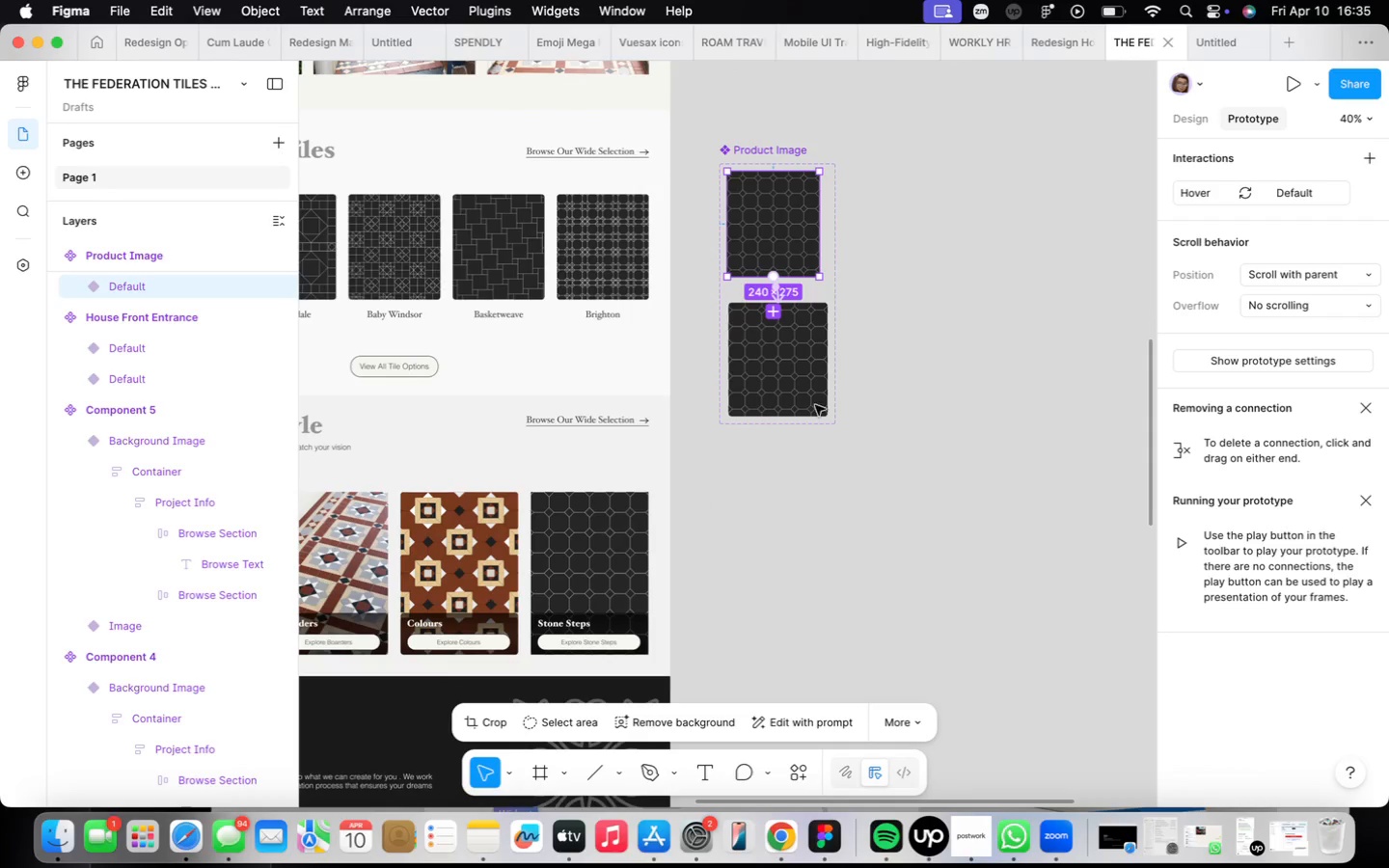 
scroll: coordinate [748, 427], scroll_direction: down, amount: 4.0
 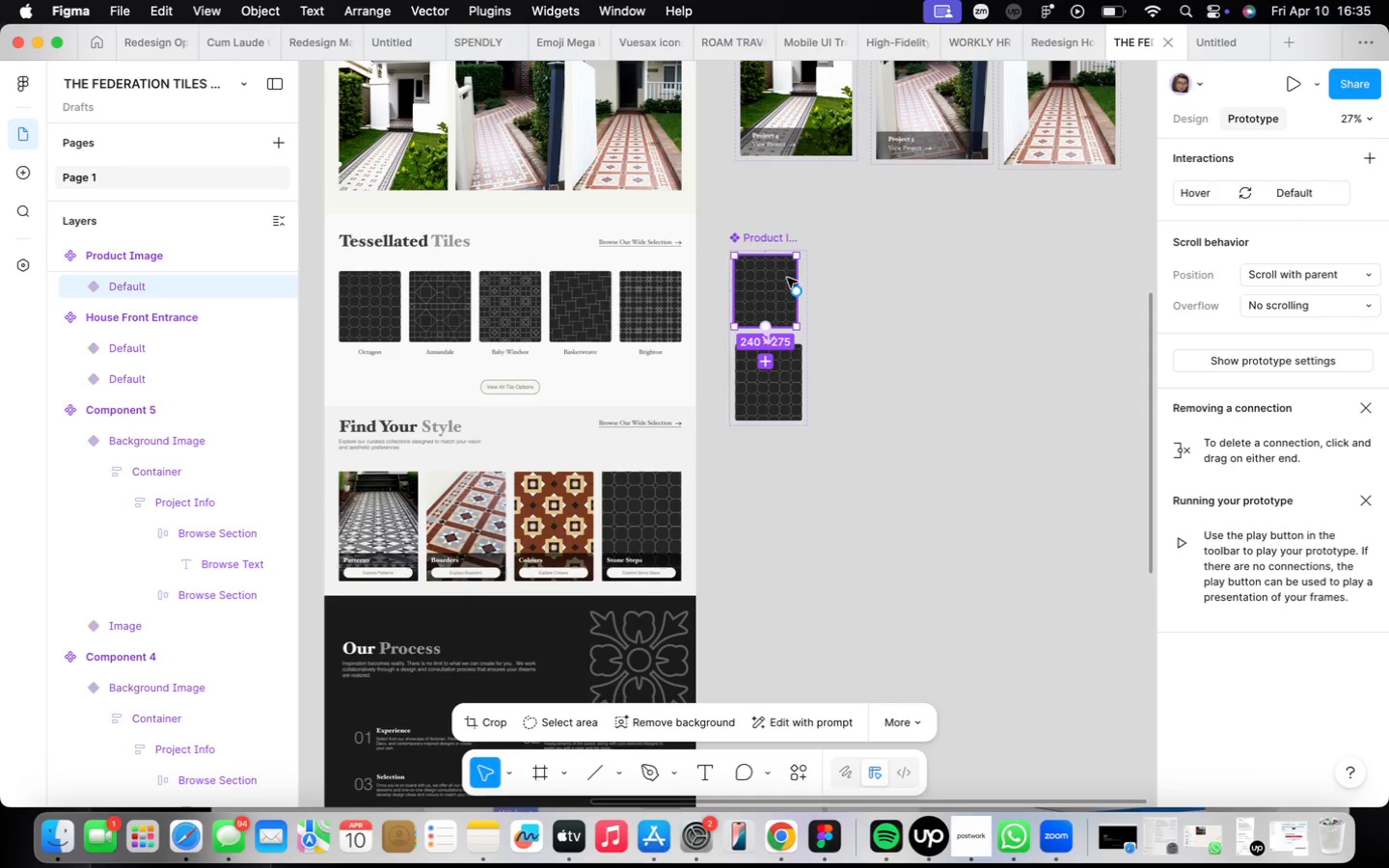 
right_click([783, 296])
 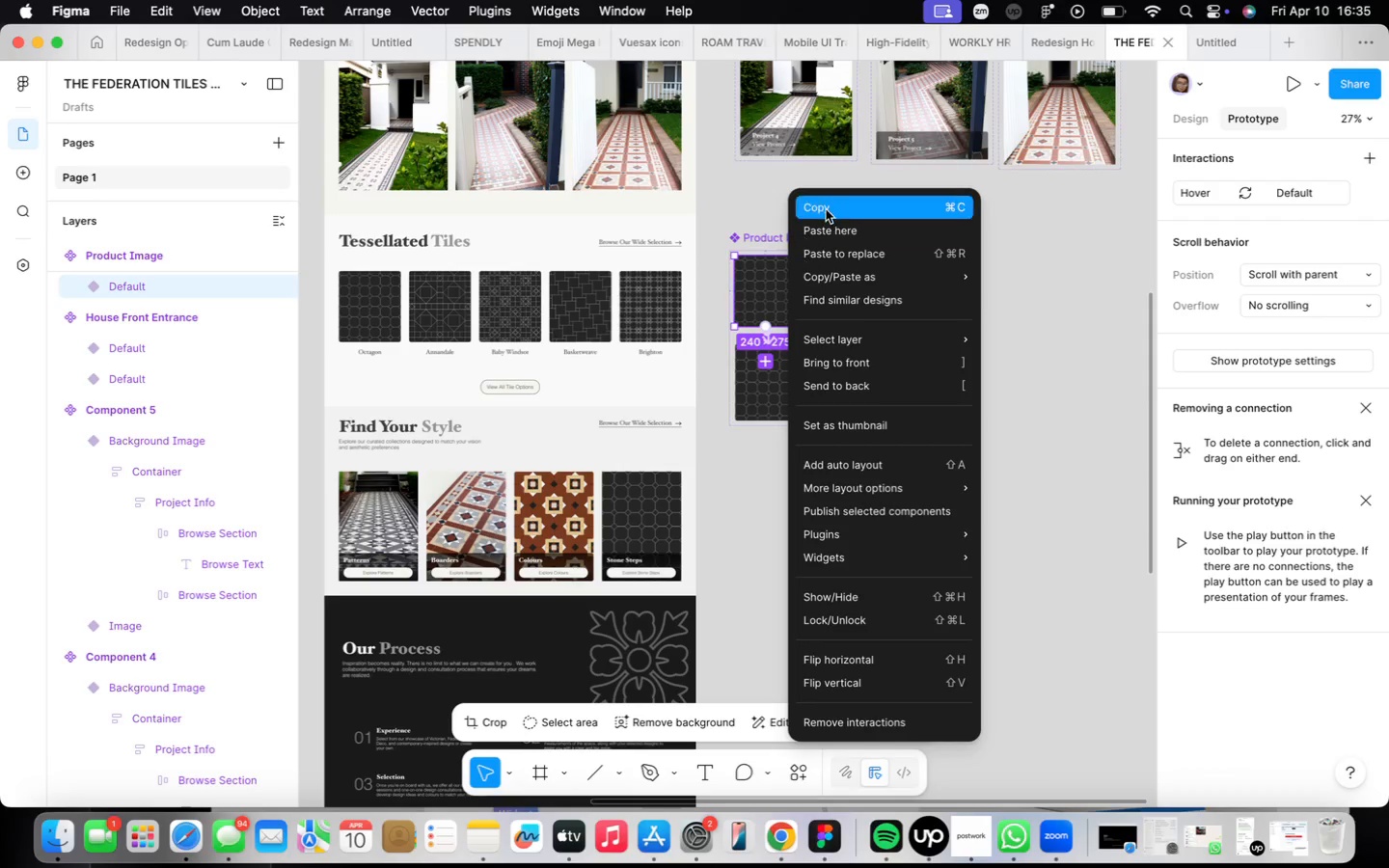 
left_click([826, 209])
 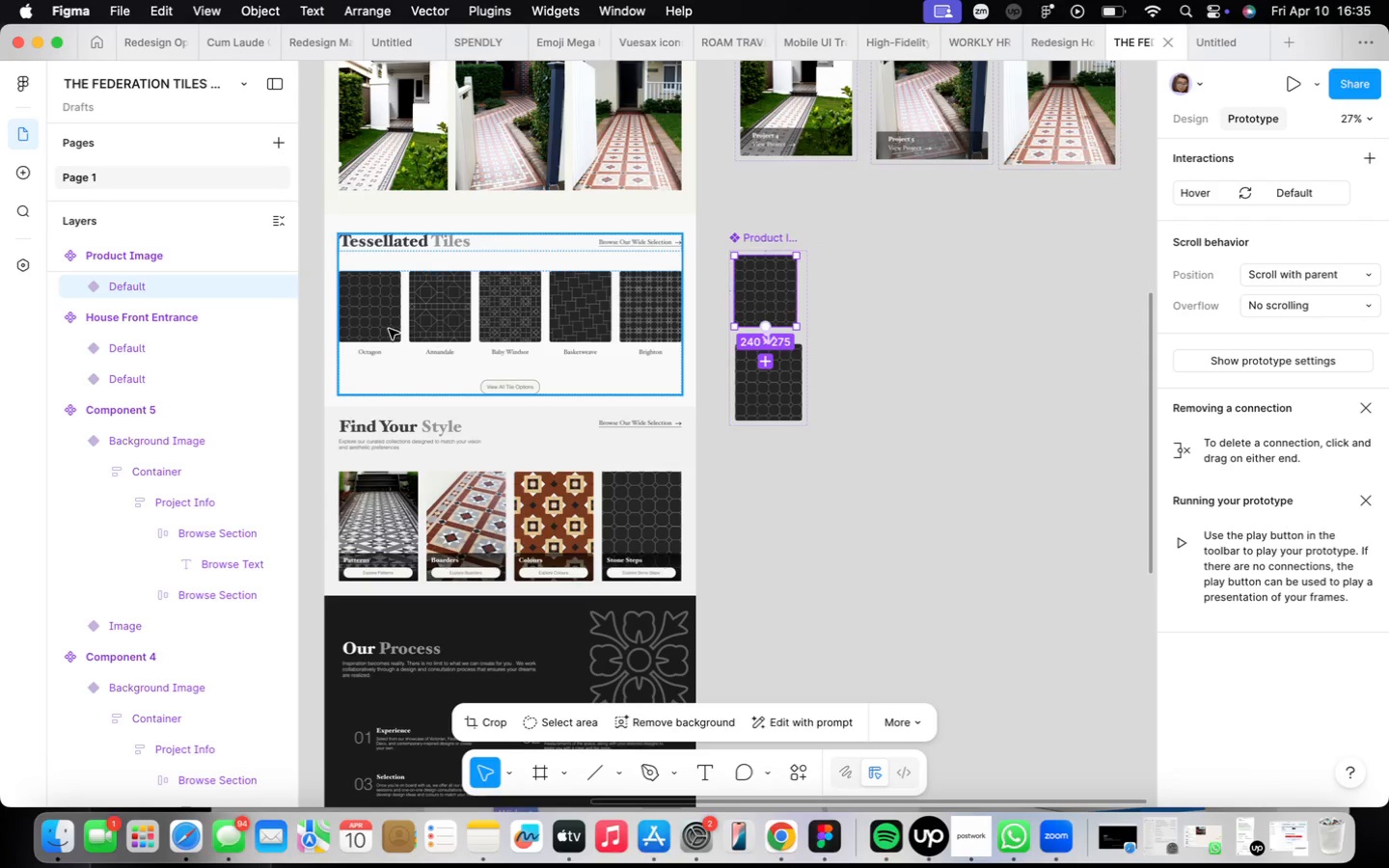 
double_click([387, 325])
 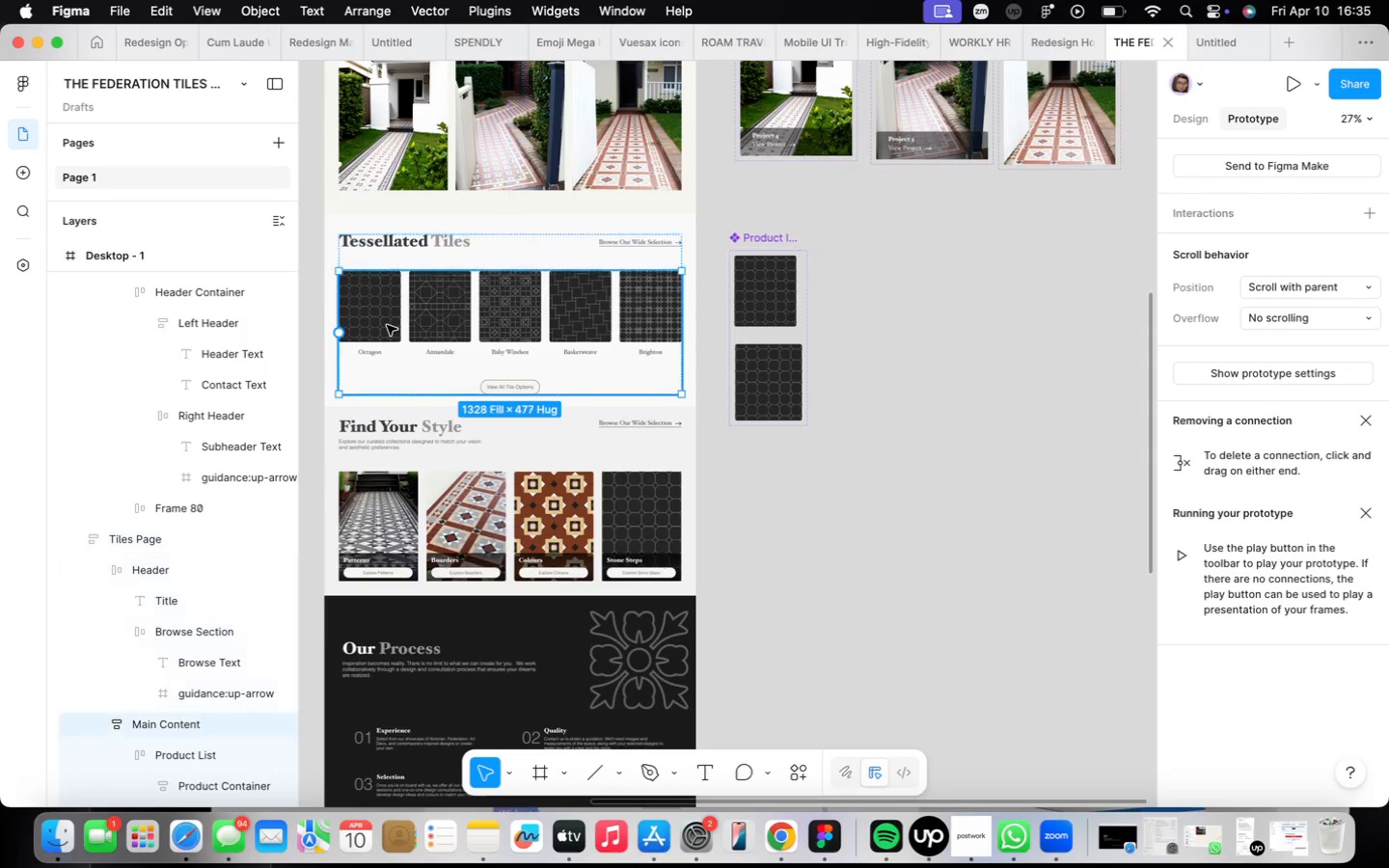 
triple_click([387, 325])
 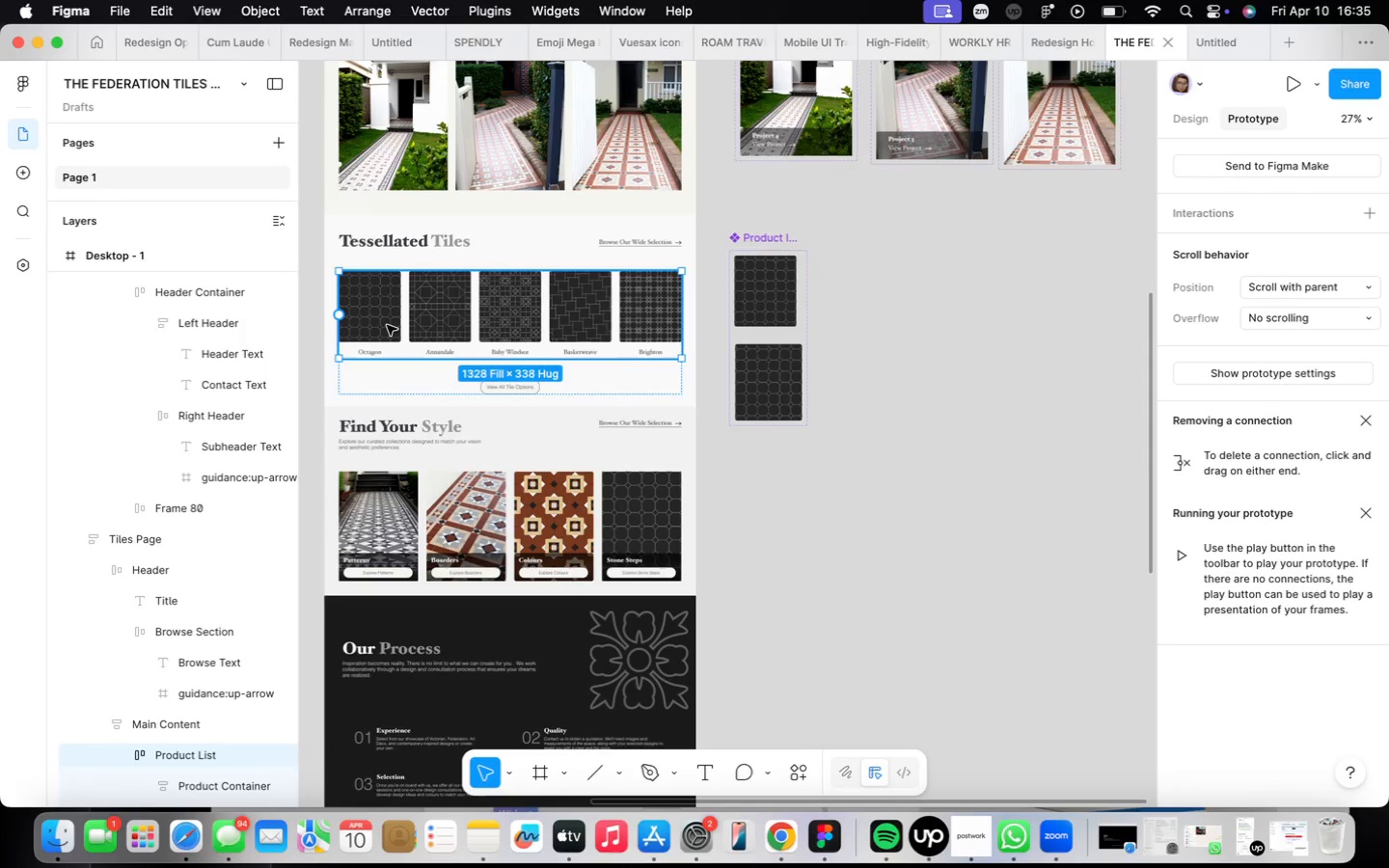 
triple_click([387, 325])
 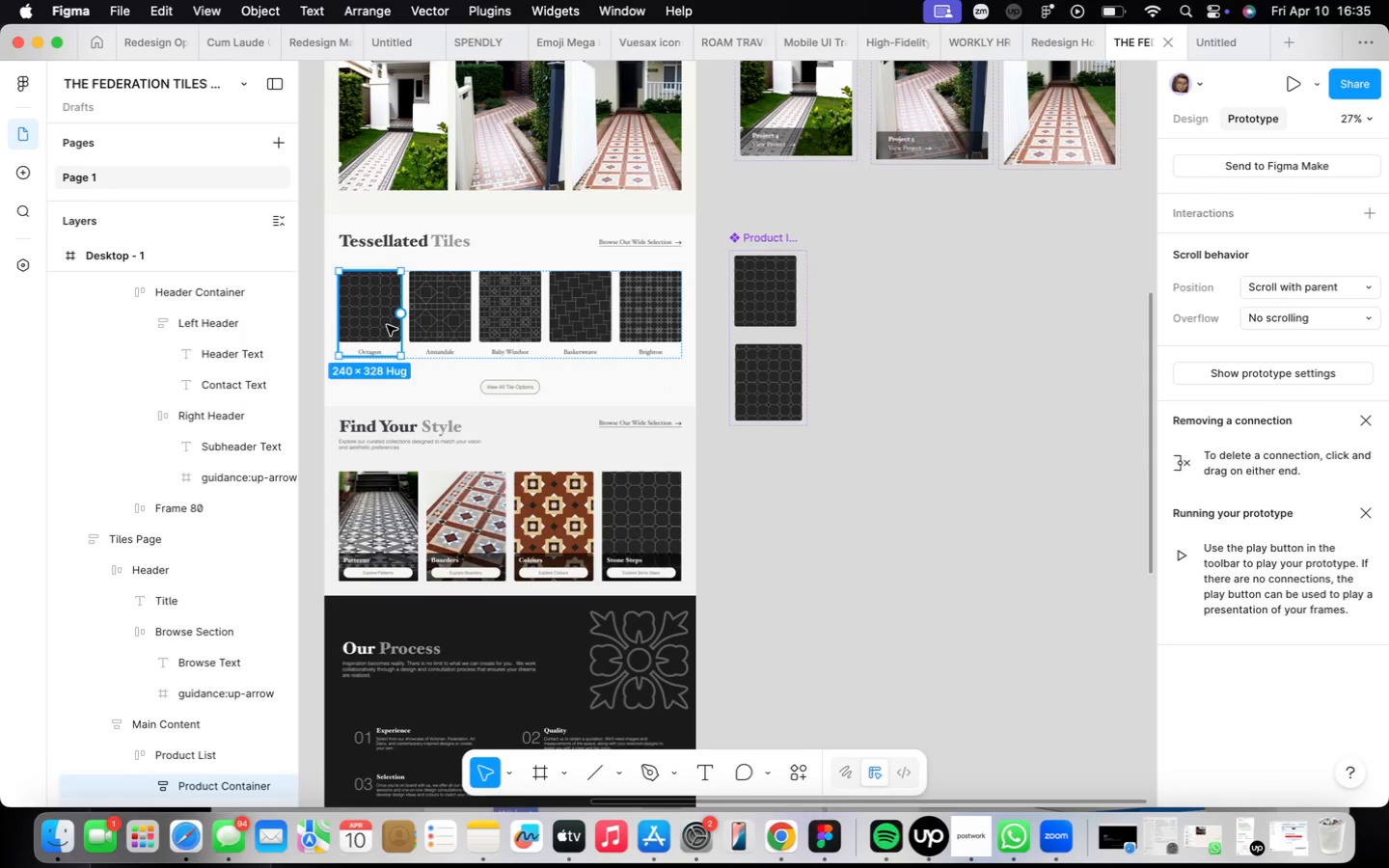 
left_click([387, 325])
 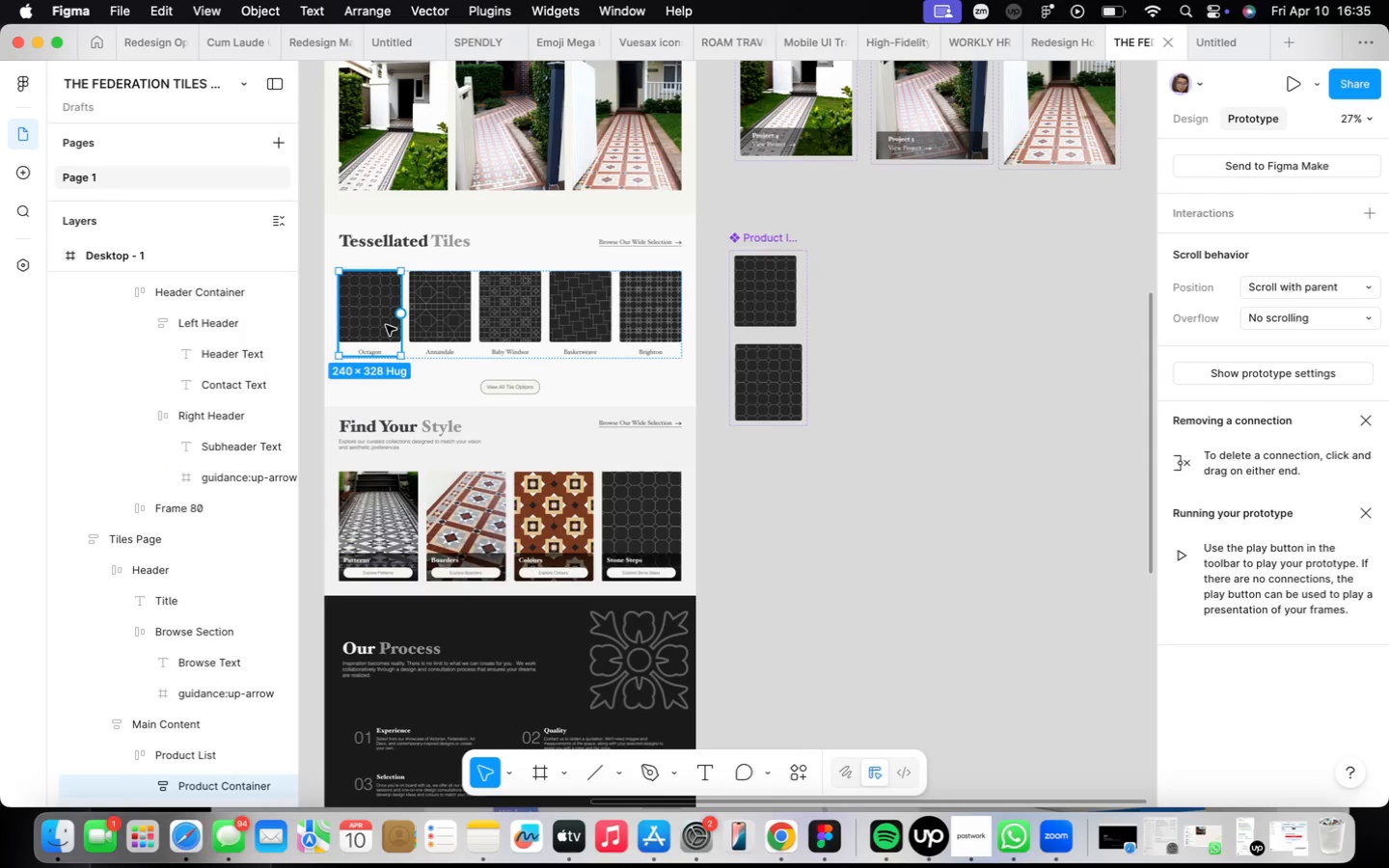 
double_click([386, 325])
 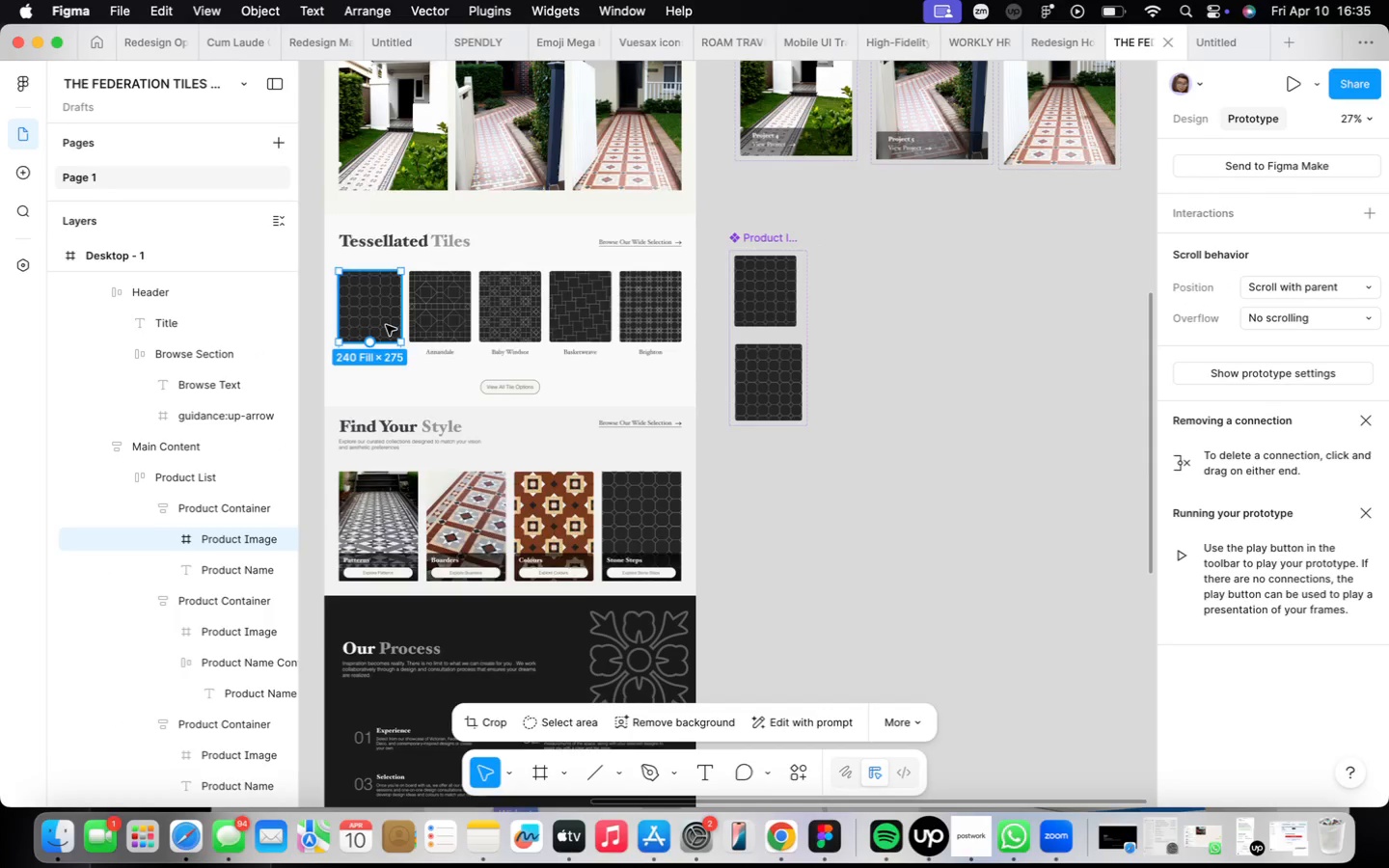 
right_click([386, 325])
 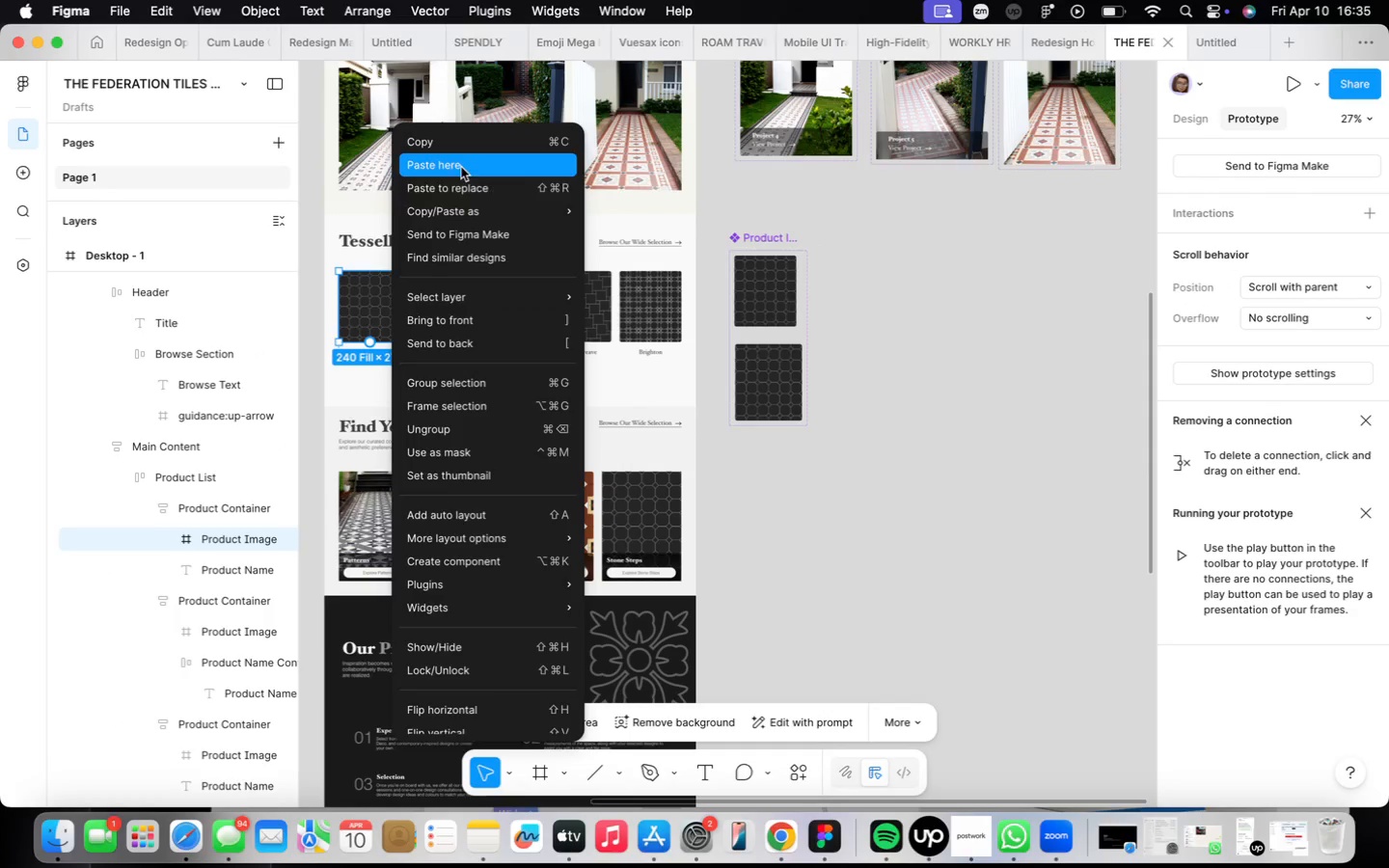 
left_click([466, 188])
 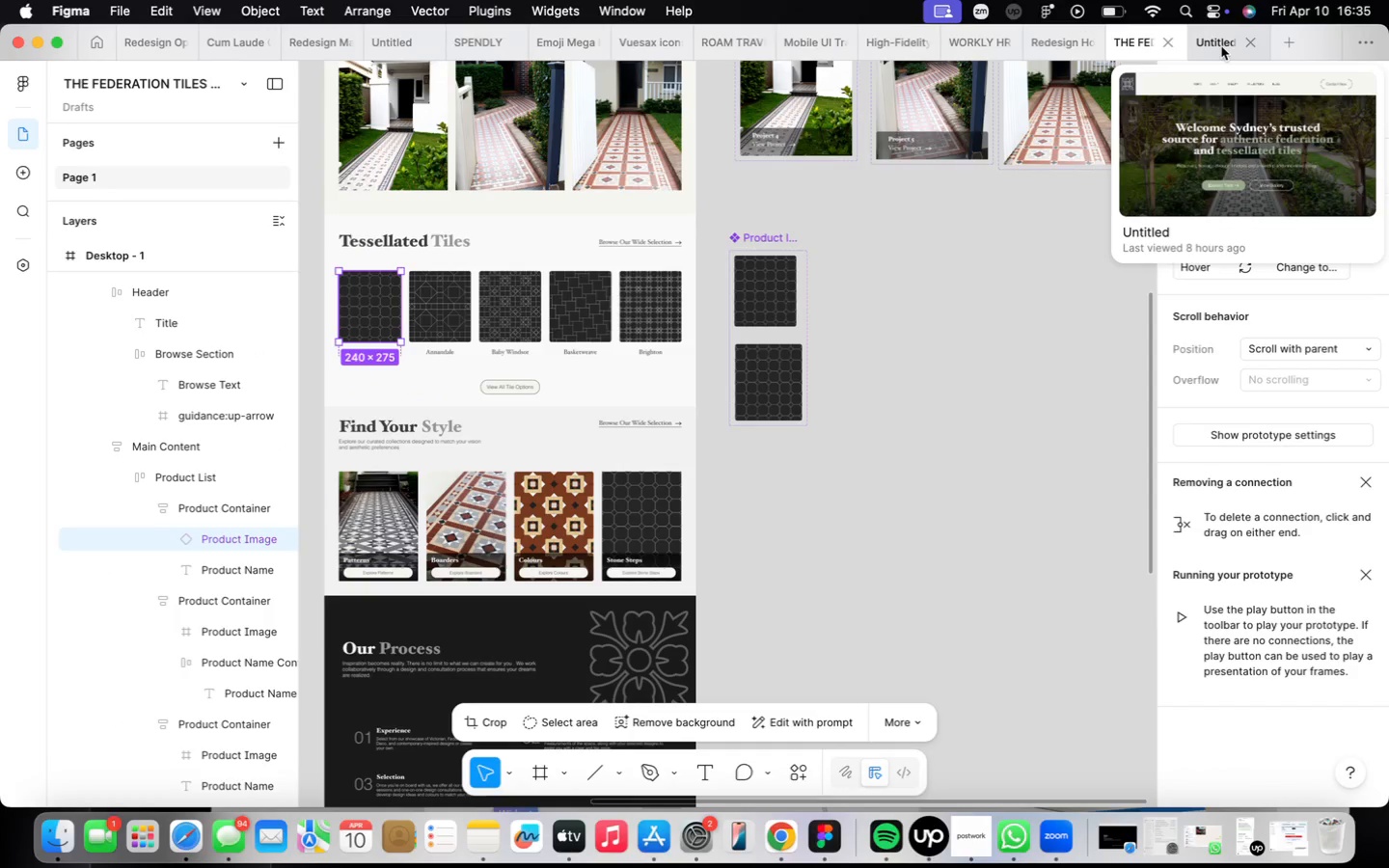 
scroll: coordinate [865, 285], scroll_direction: down, amount: 8.0
 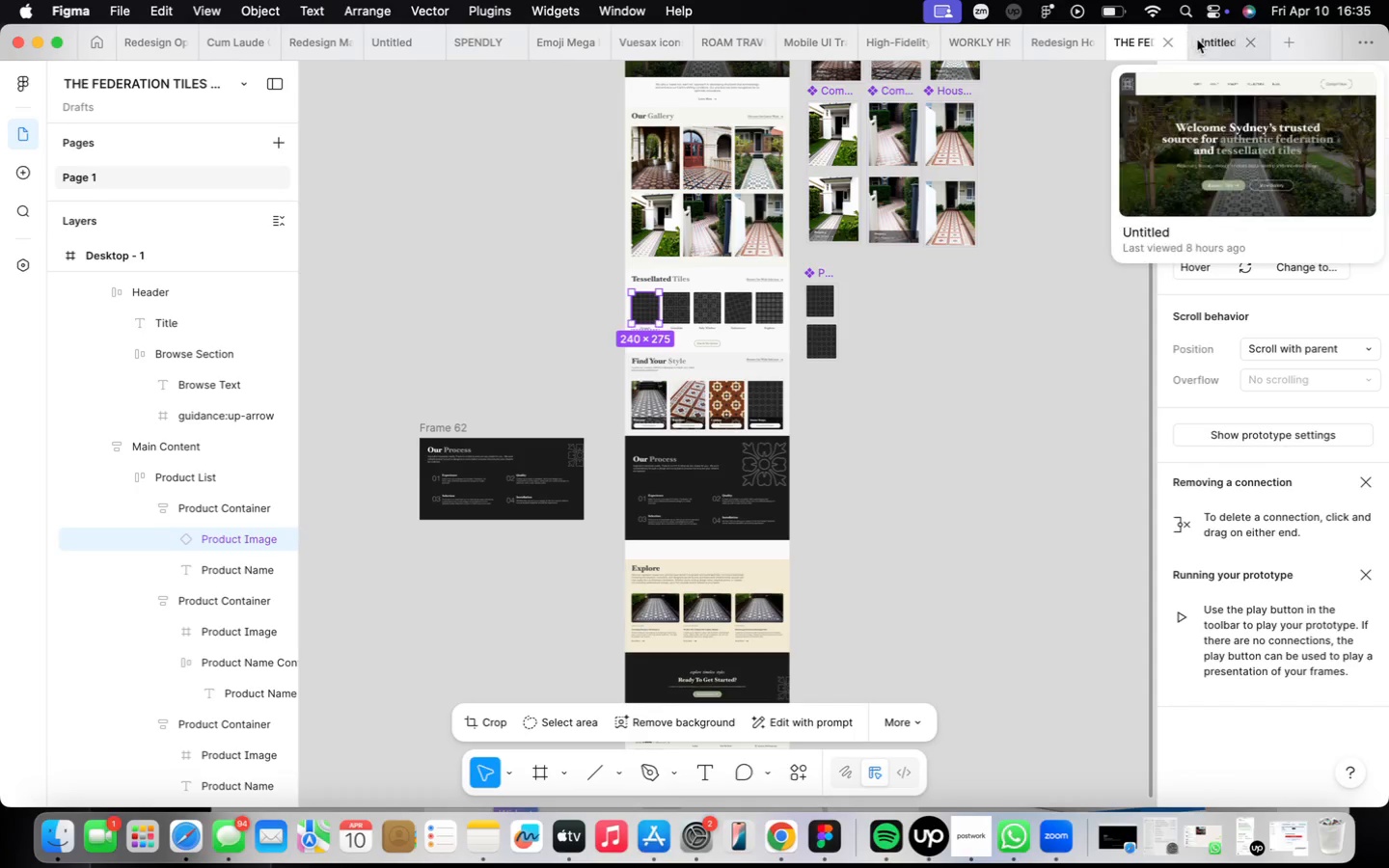 
left_click([1199, 41])
 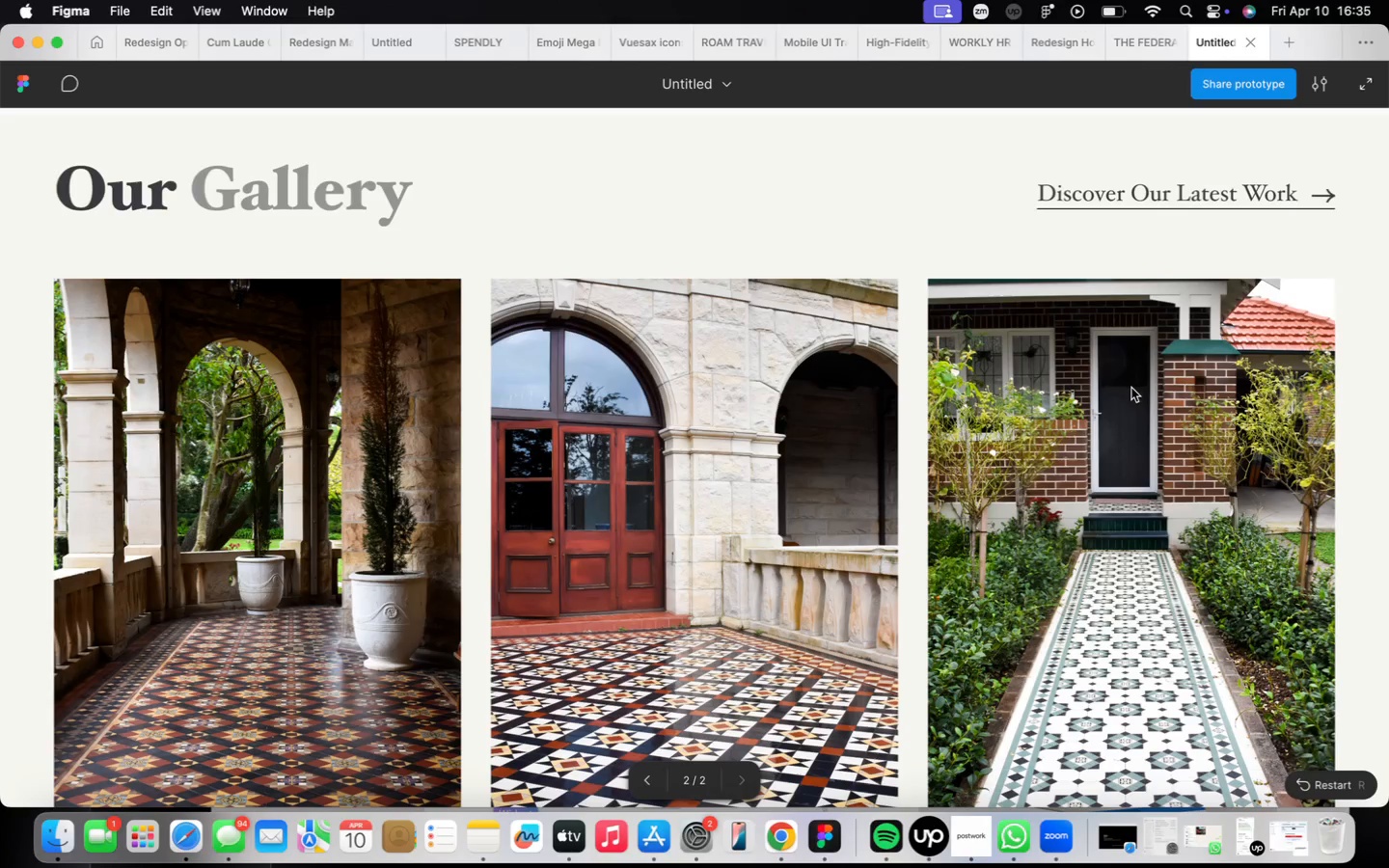 
key(R)
 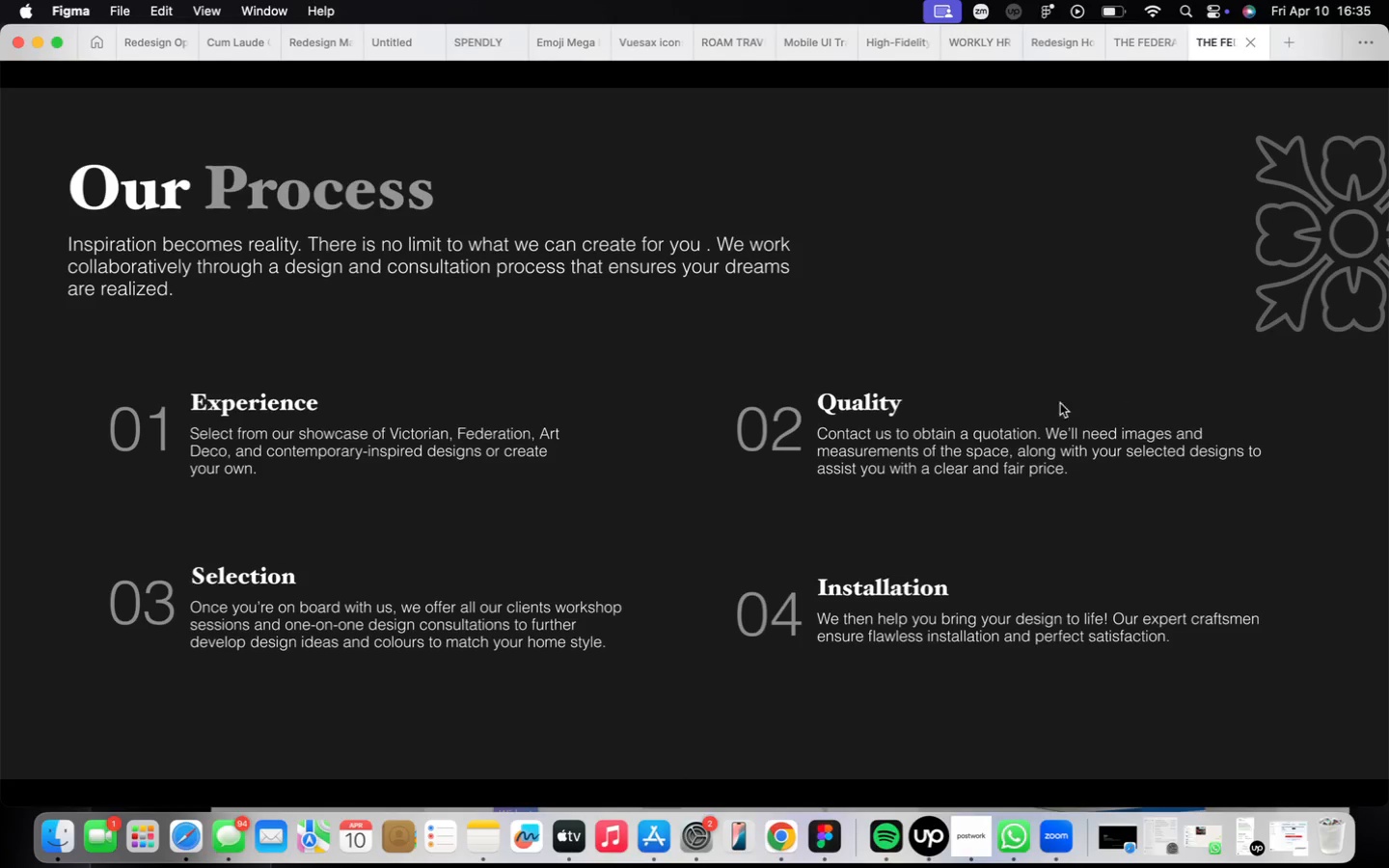 
scroll: coordinate [995, 392], scroll_direction: down, amount: 9.0
 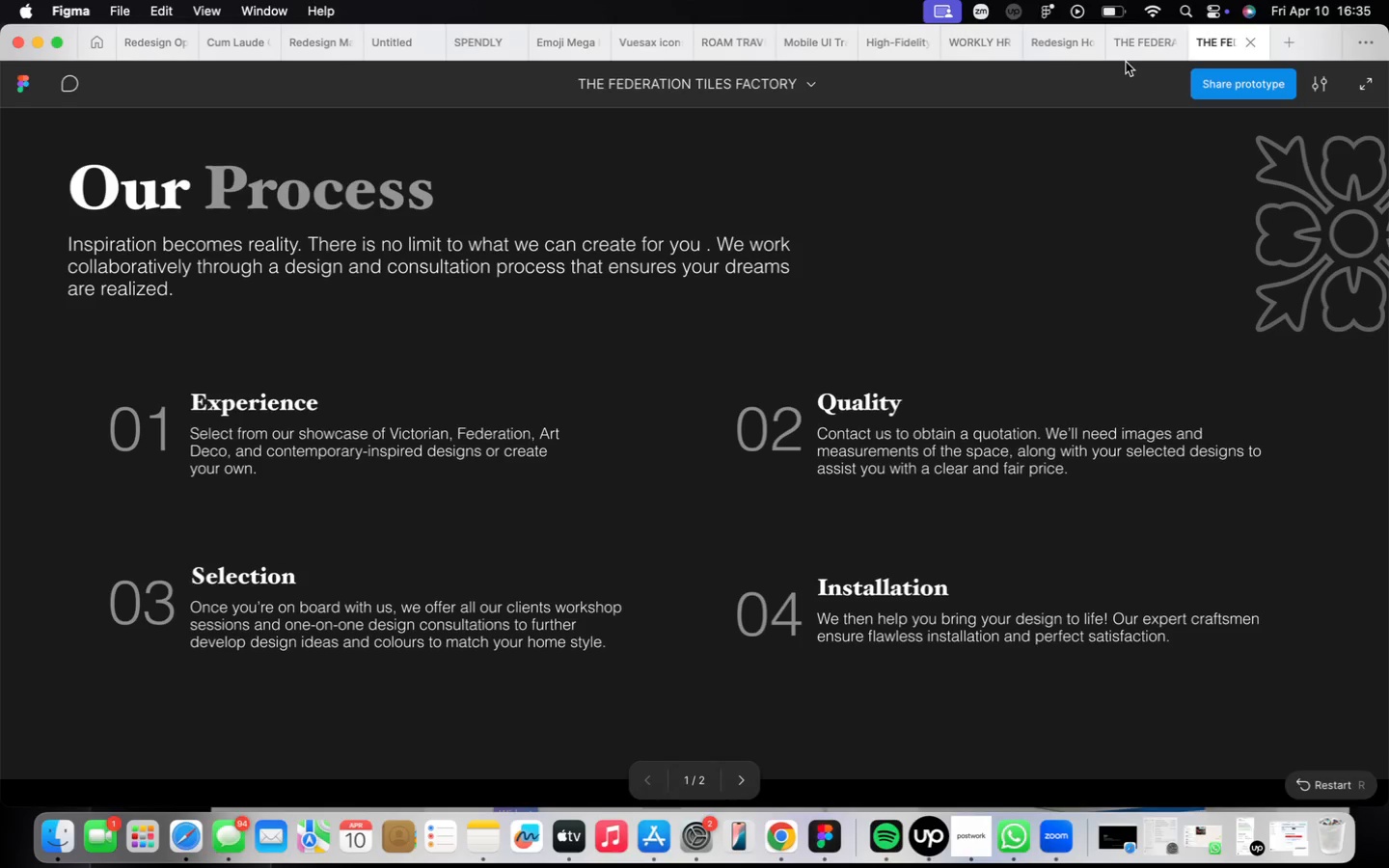 
left_click([1125, 61])
 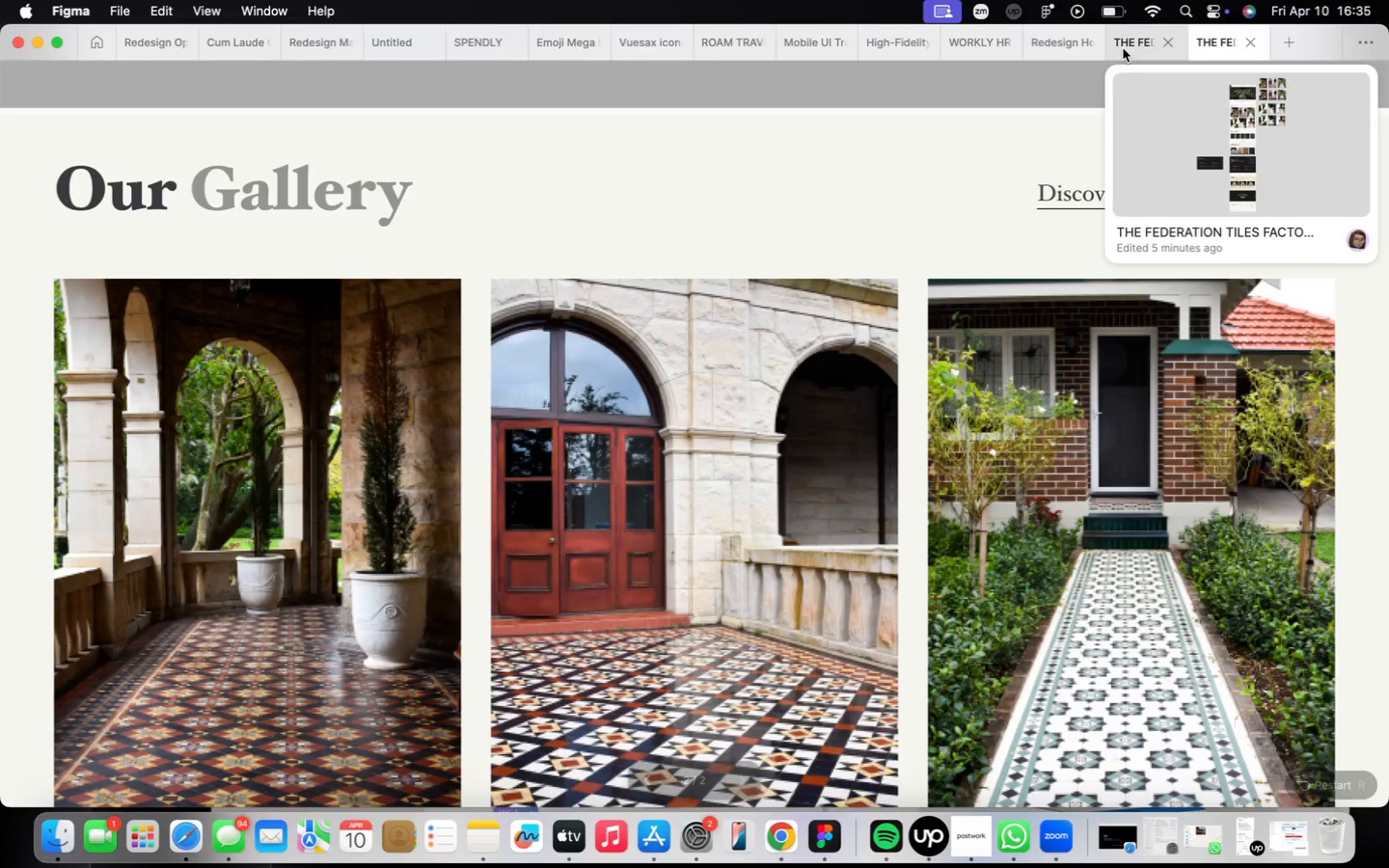 
left_click([1123, 48])
 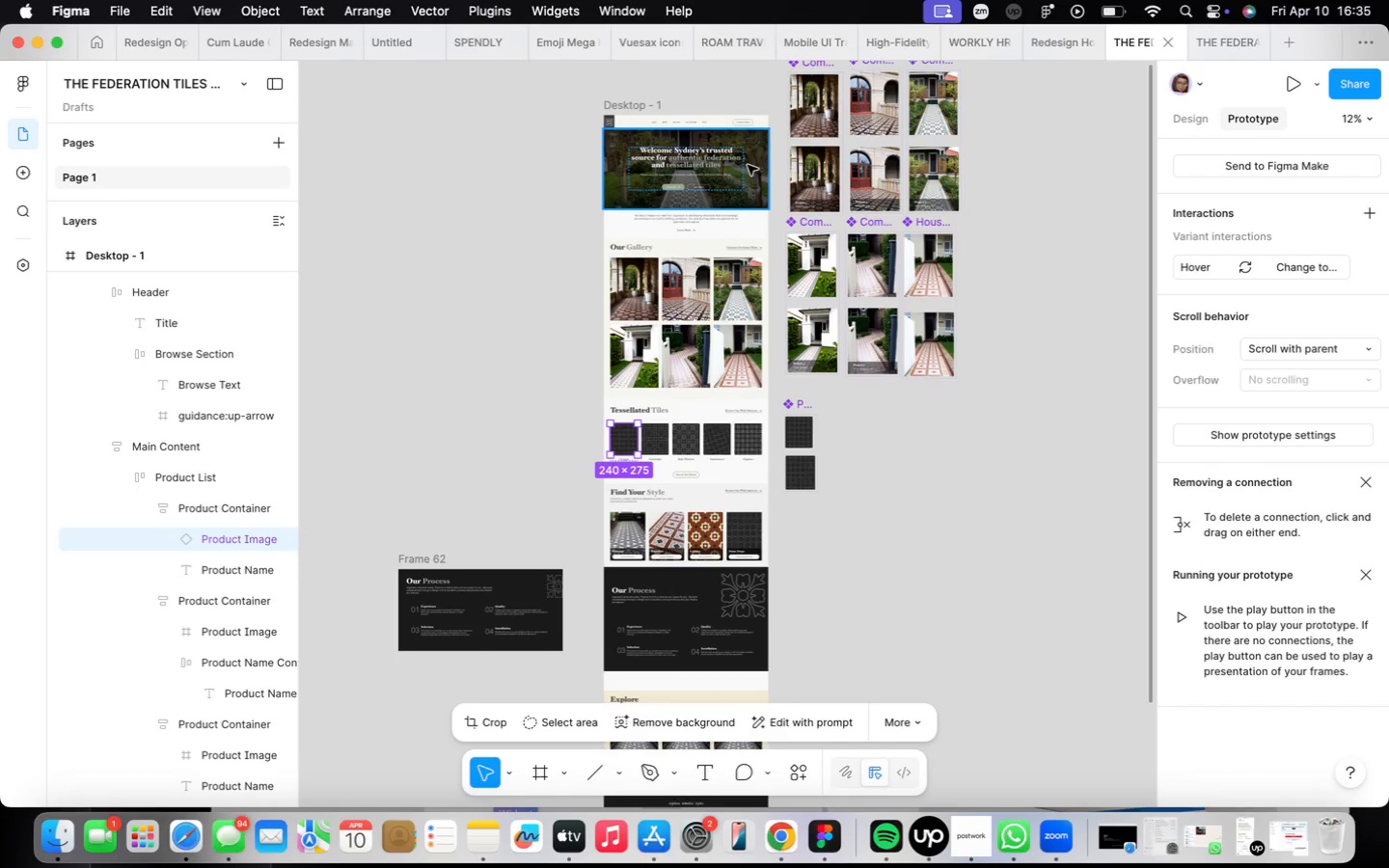 
left_click([658, 102])
 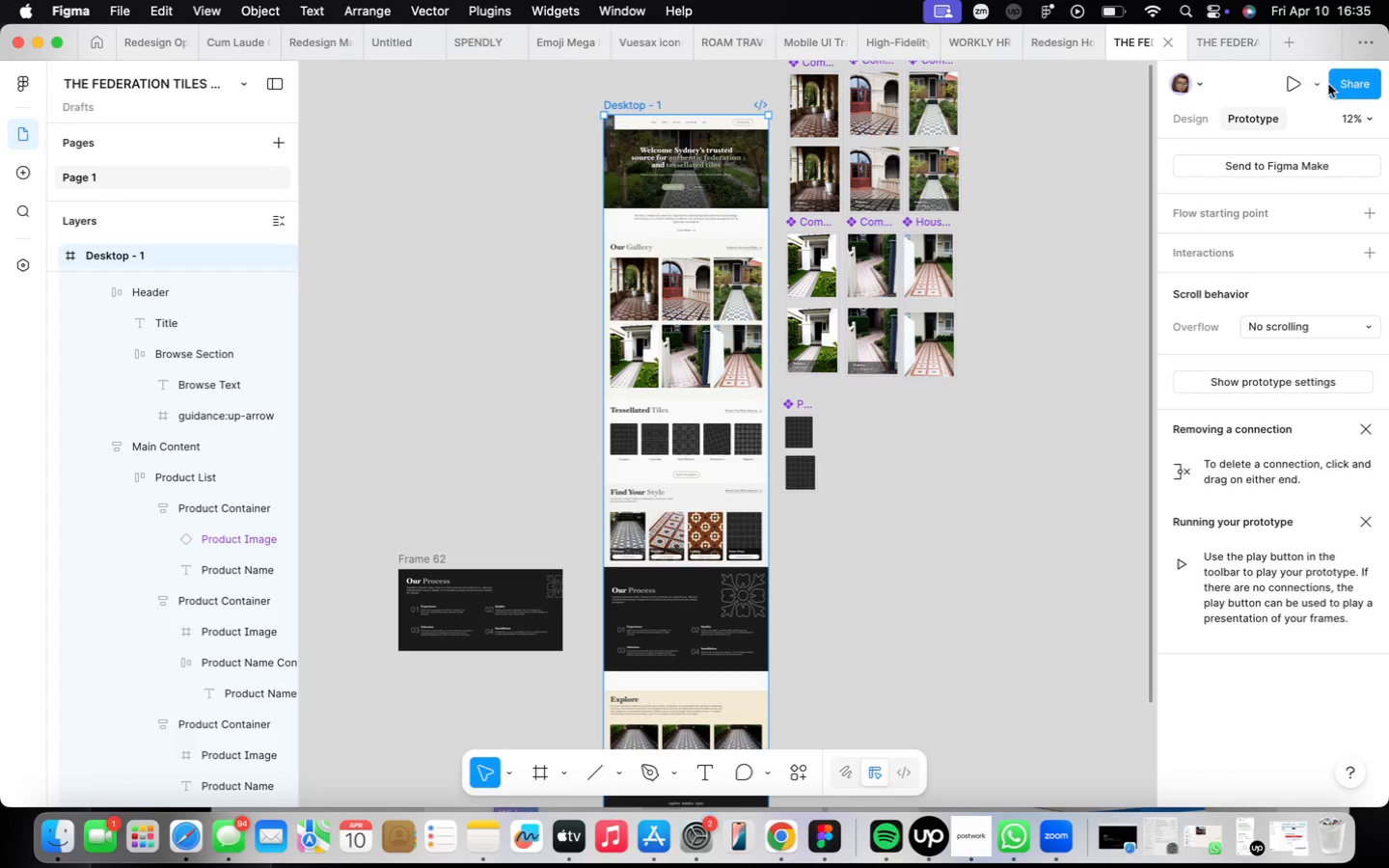 
left_click([1294, 81])
 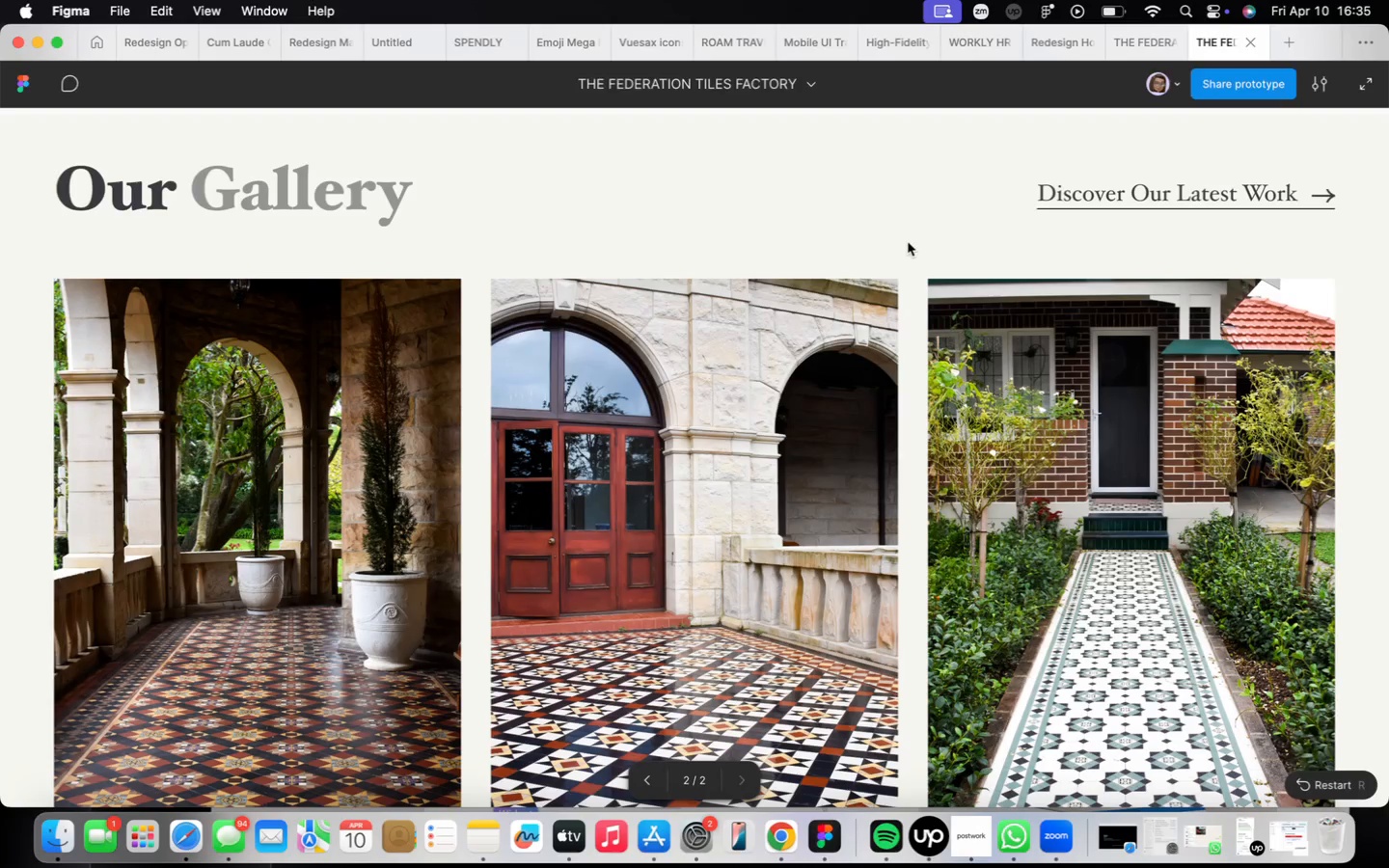 
scroll: coordinate [761, 400], scroll_direction: down, amount: 37.0
 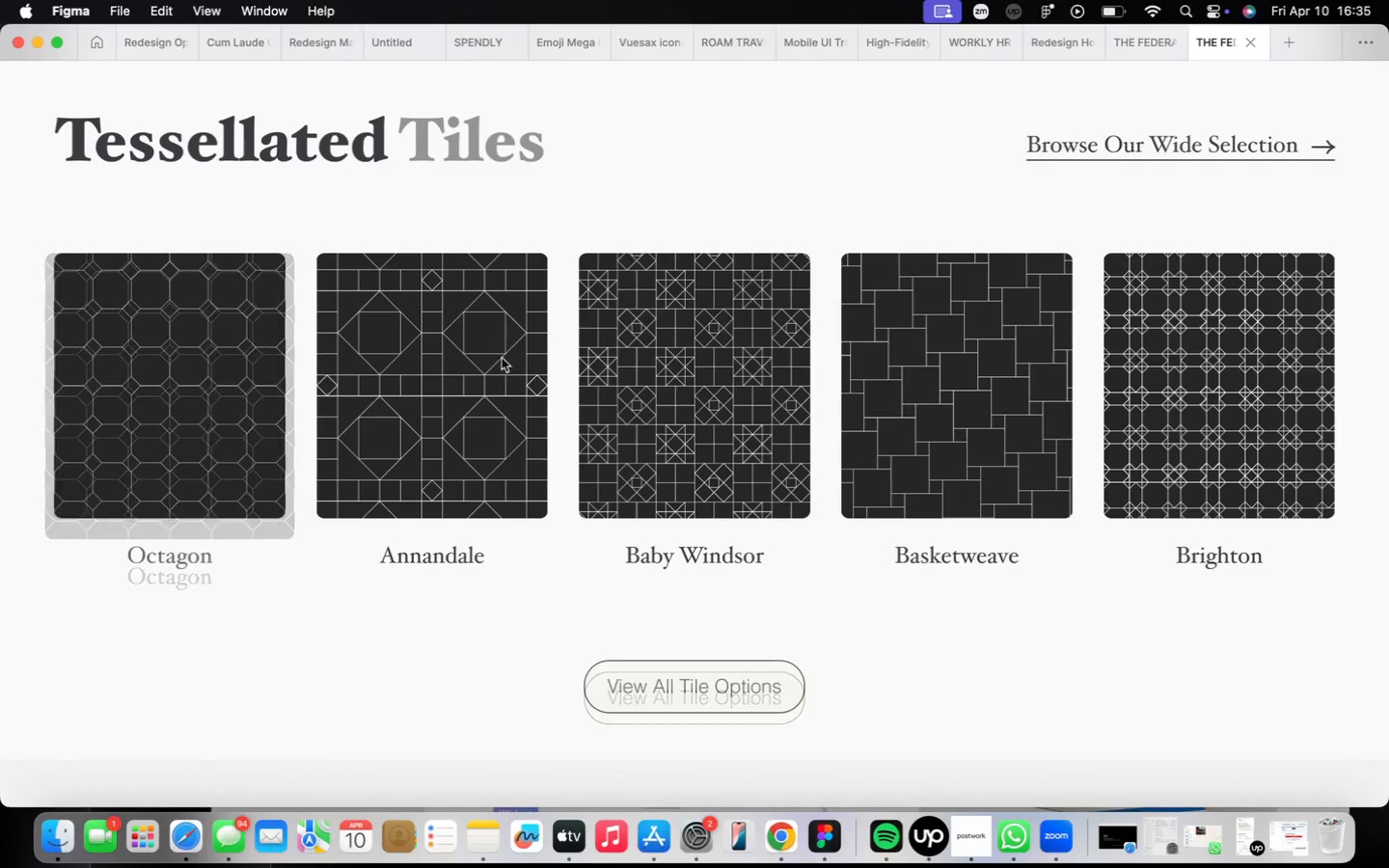 
wait(5.05)
 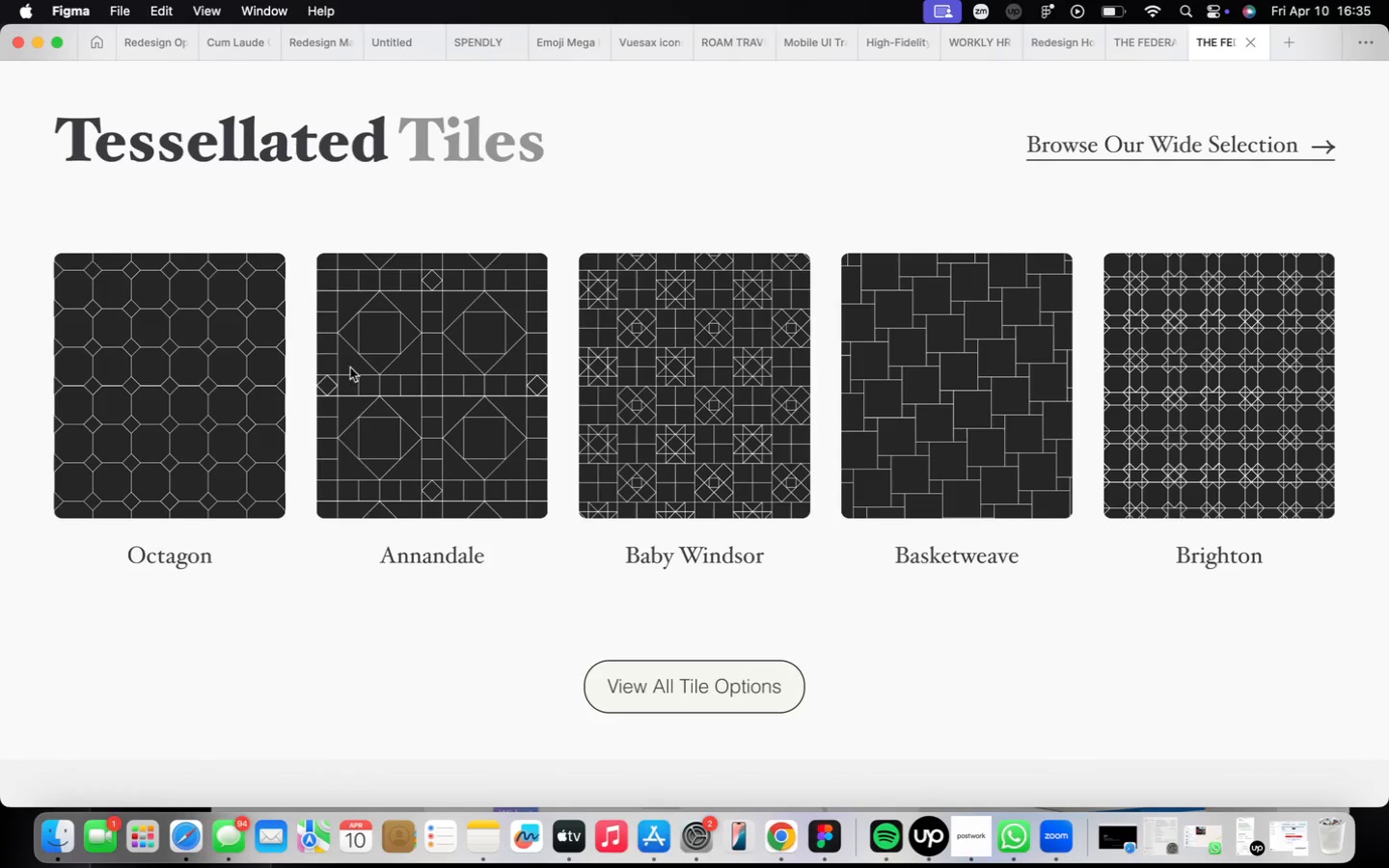 
left_click([1109, 56])
 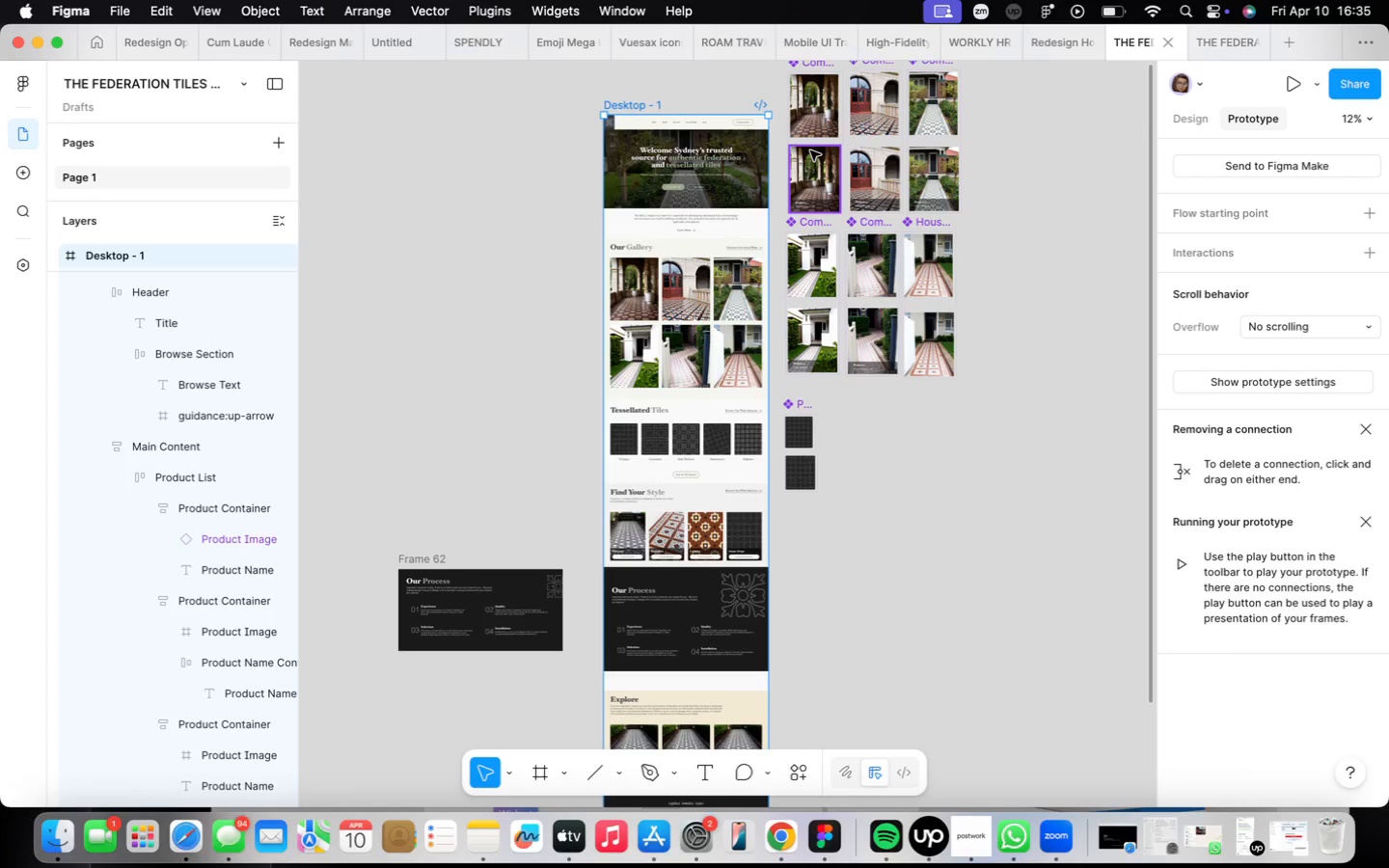 
scroll: coordinate [817, 142], scroll_direction: up, amount: 6.0
 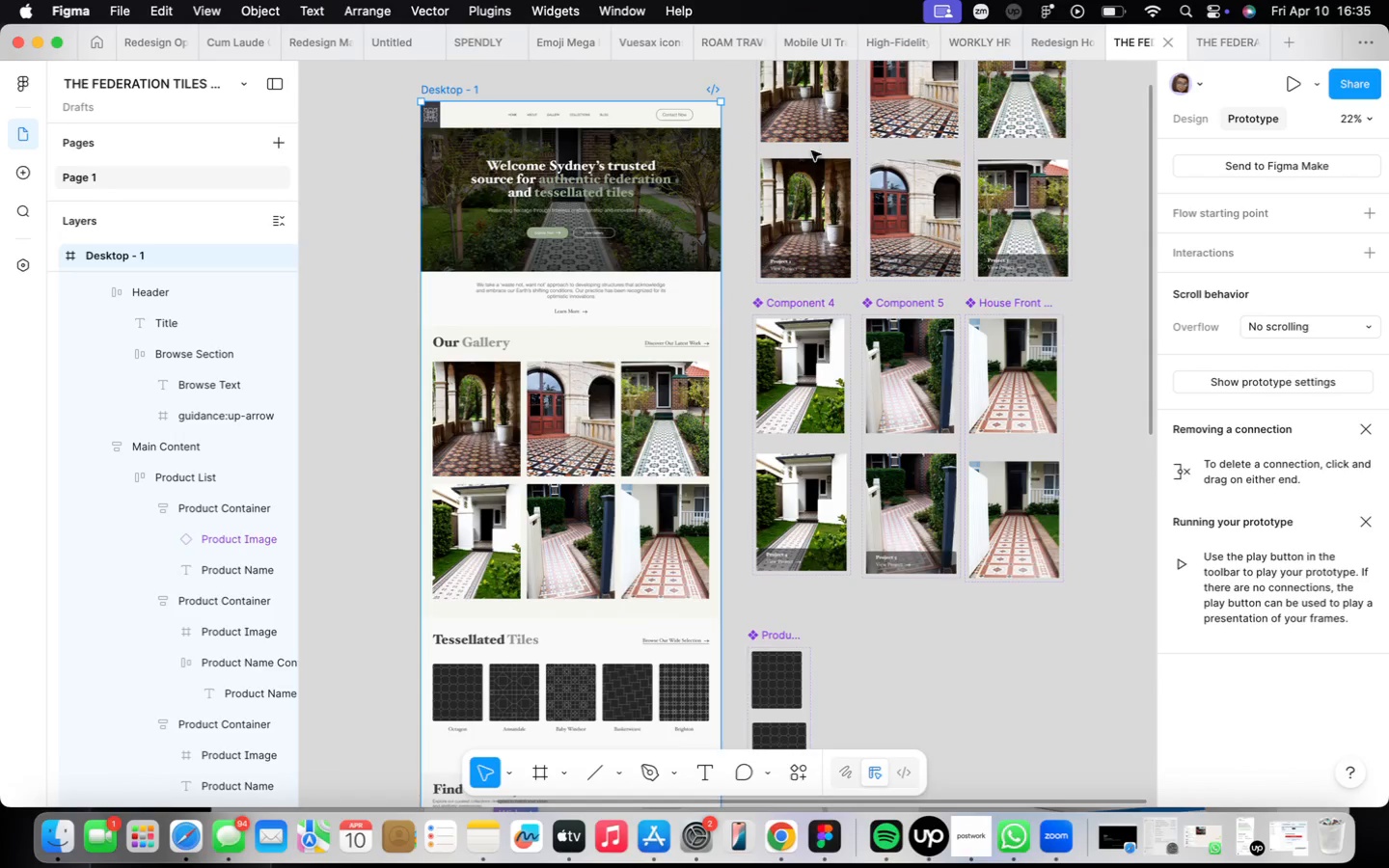 
left_click([819, 126])
 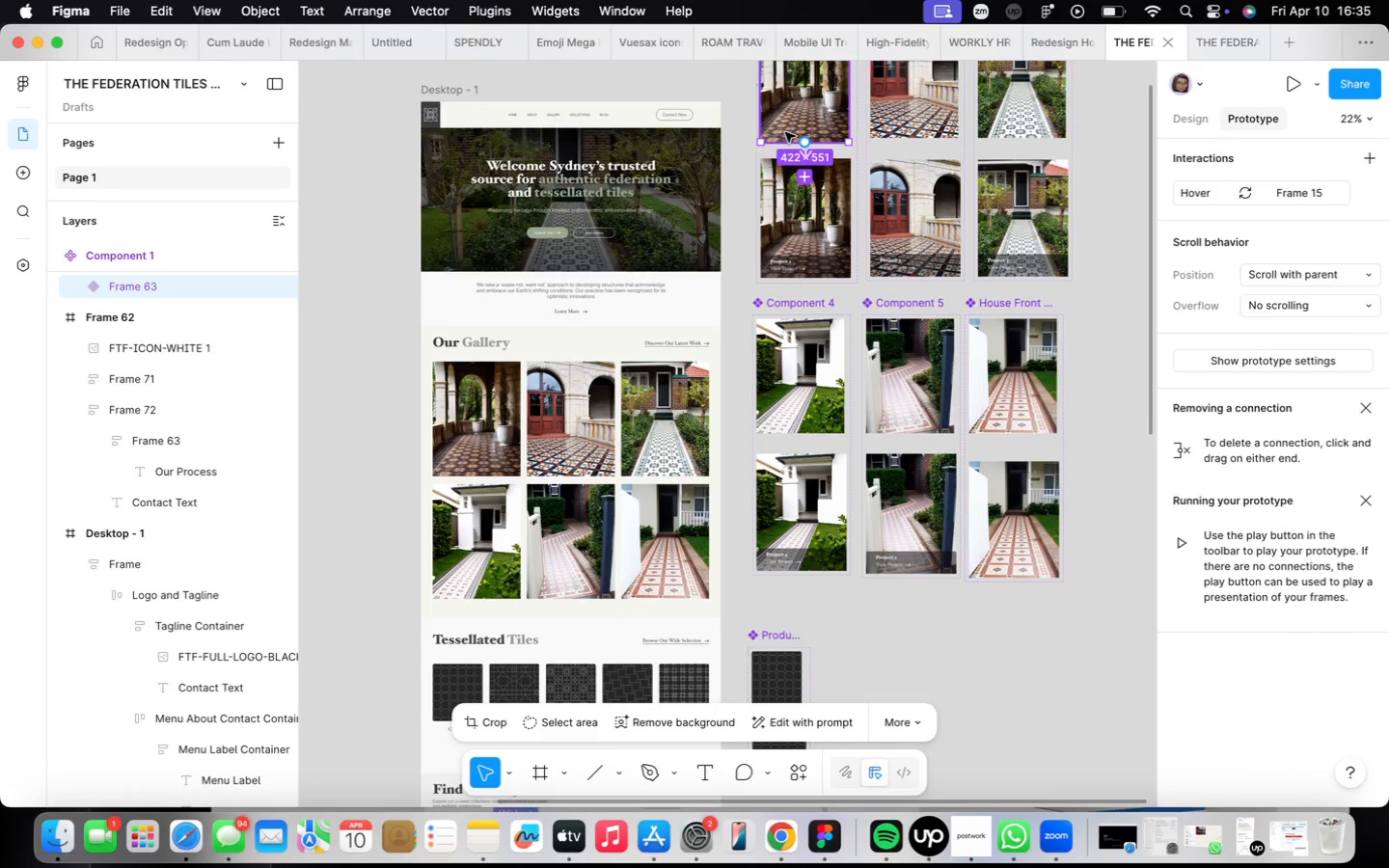 
scroll: coordinate [785, 132], scroll_direction: up, amount: 31.0
 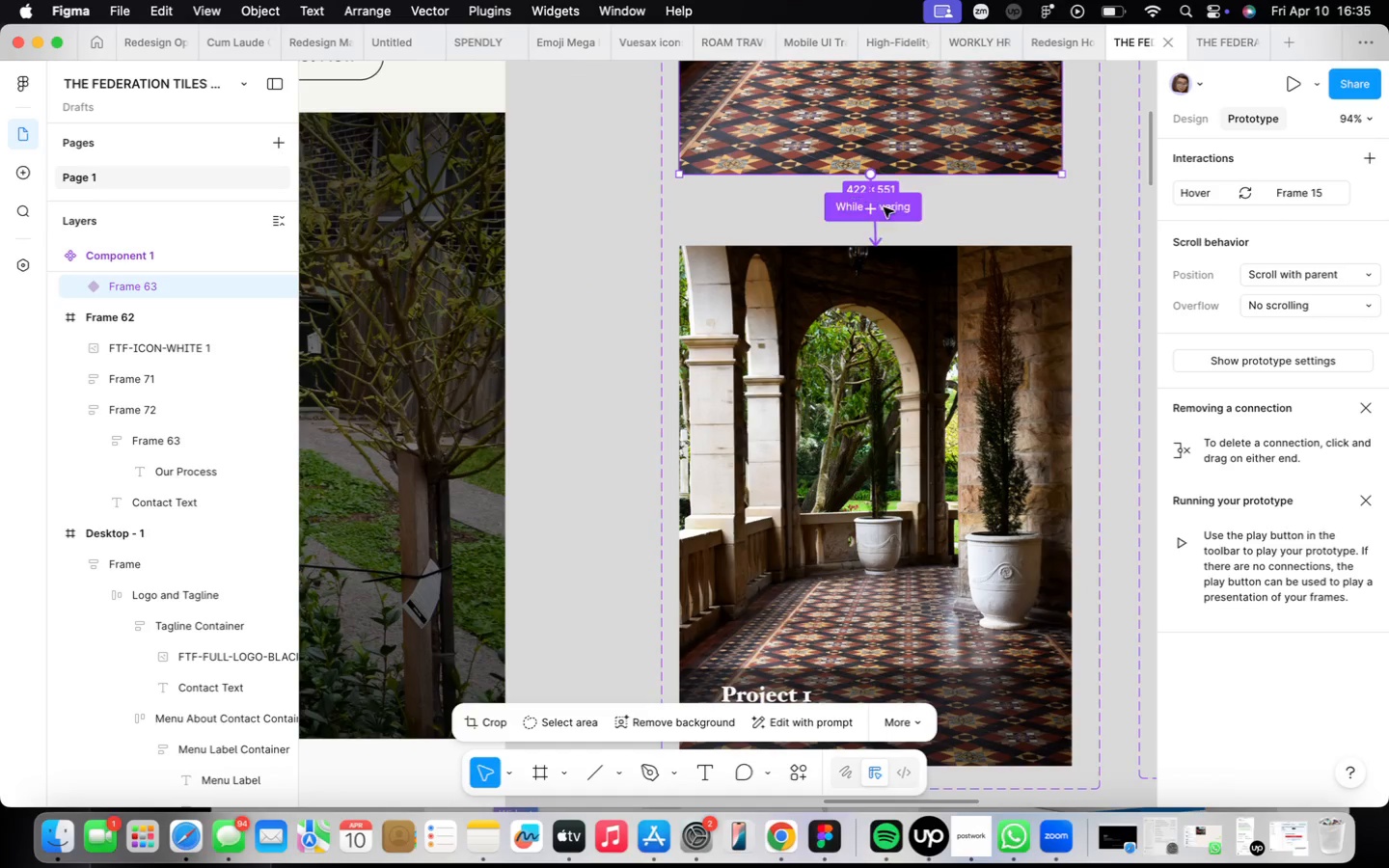 
left_click([890, 211])
 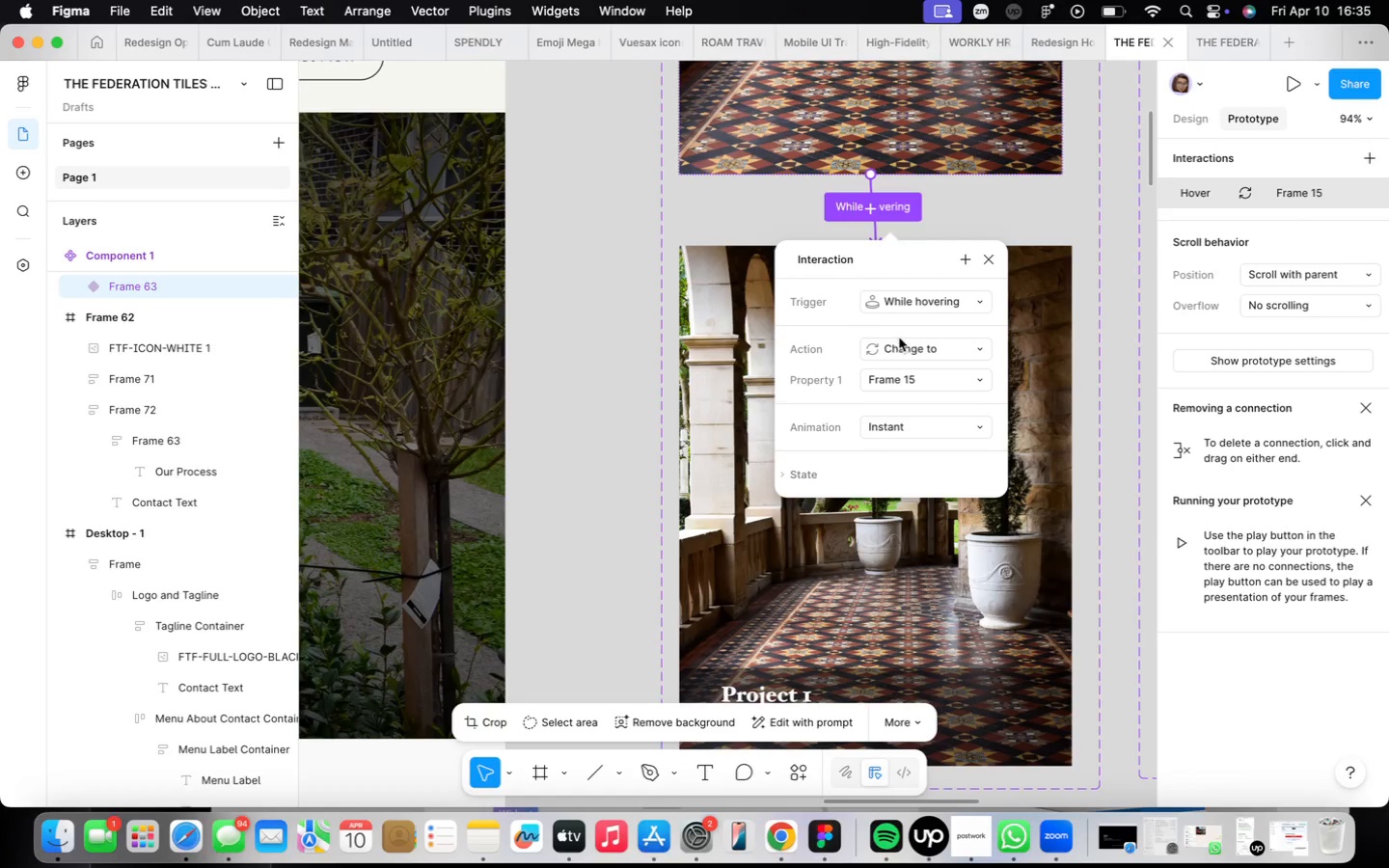 
left_click([901, 424])
 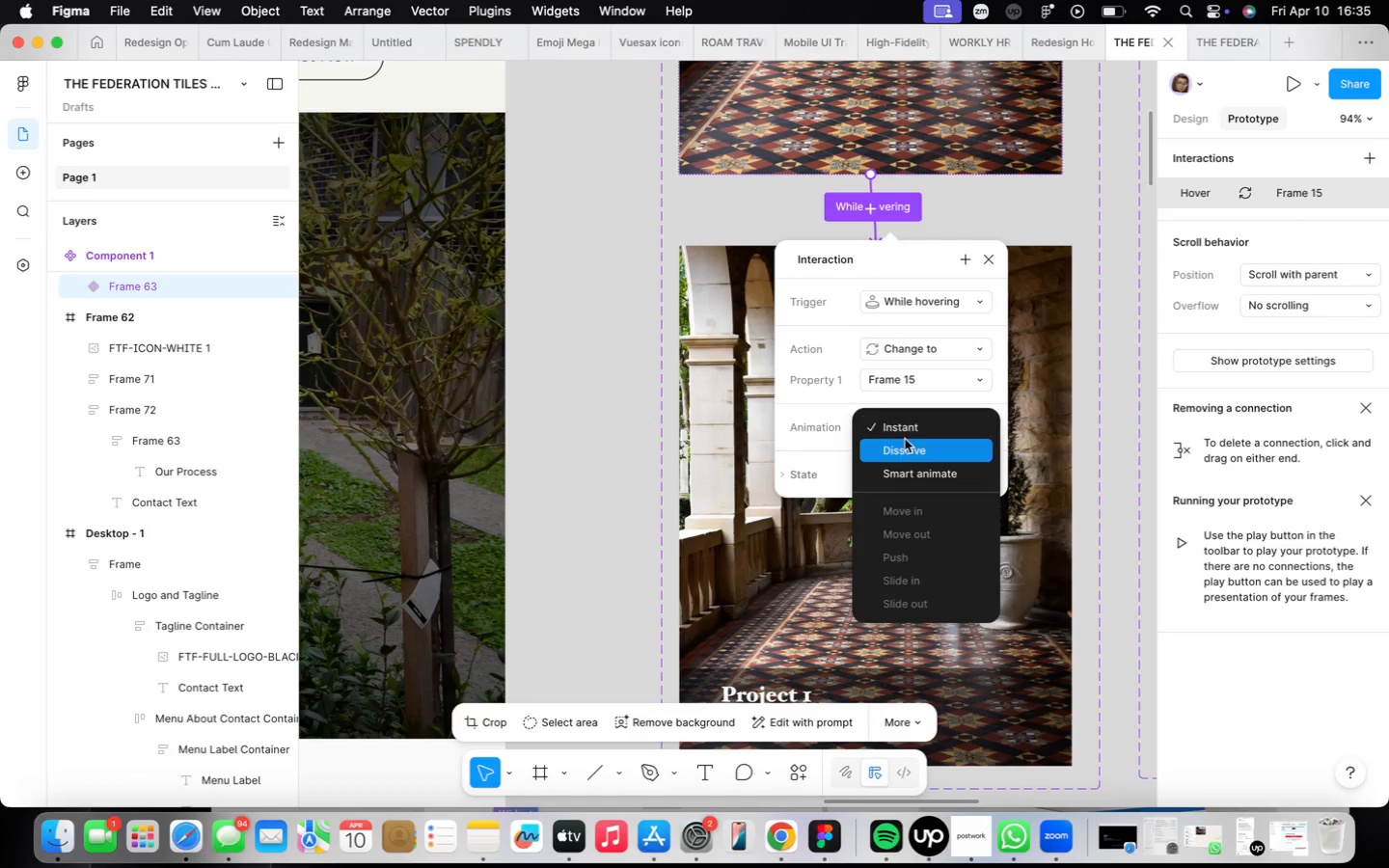 
left_click([906, 442])
 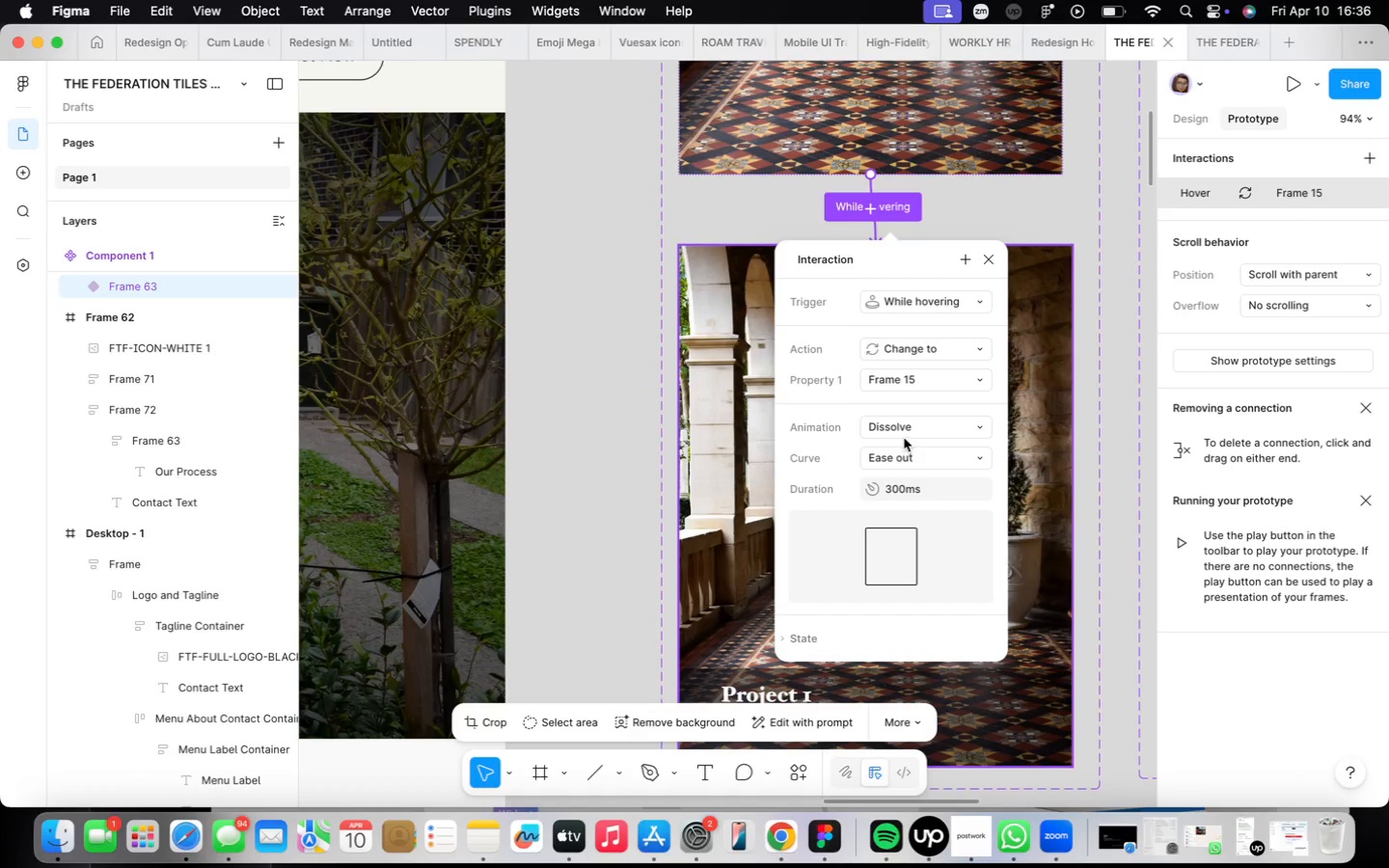 
scroll: coordinate [903, 429], scroll_direction: down, amount: 13.0
 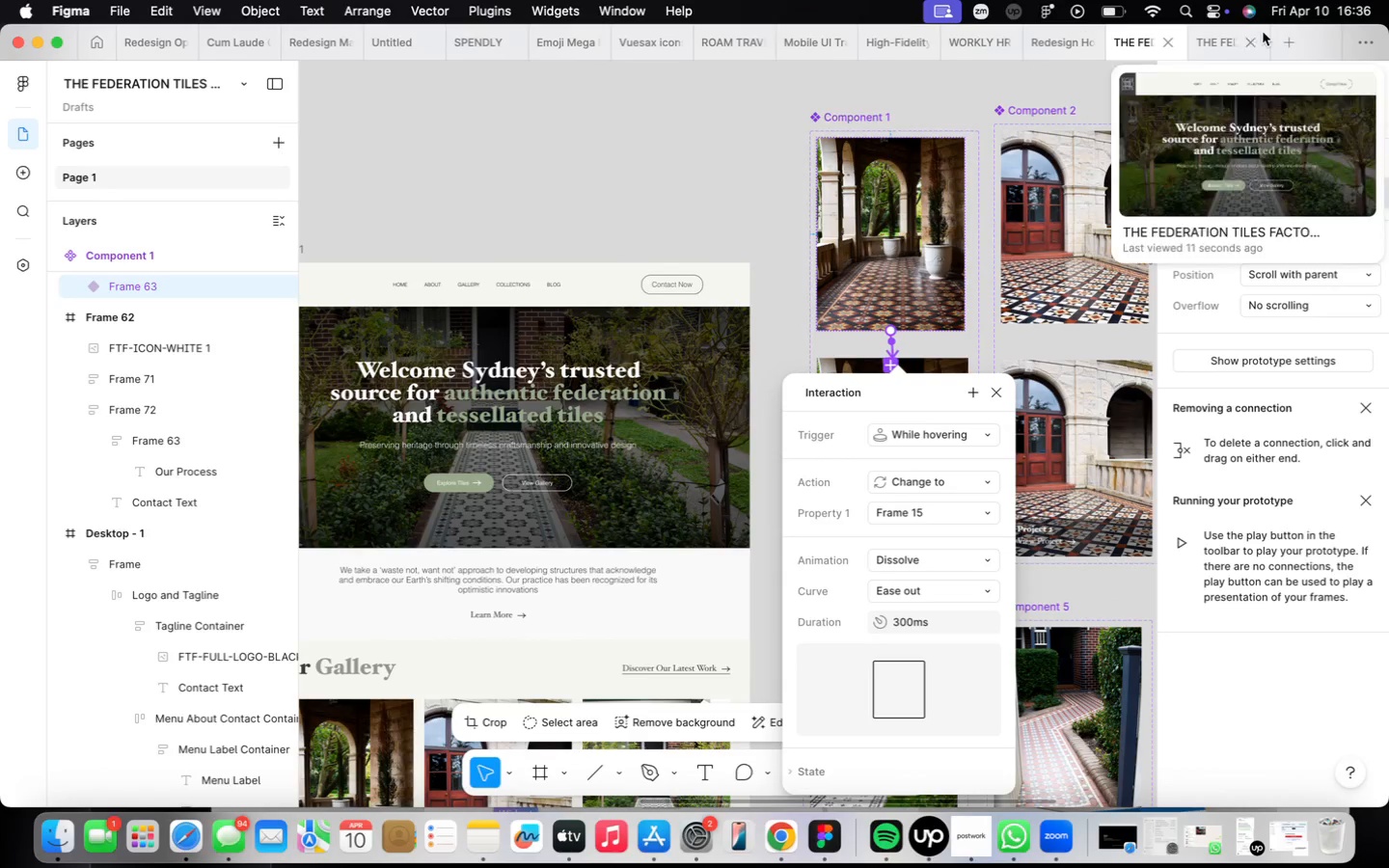 
left_click([1220, 39])
 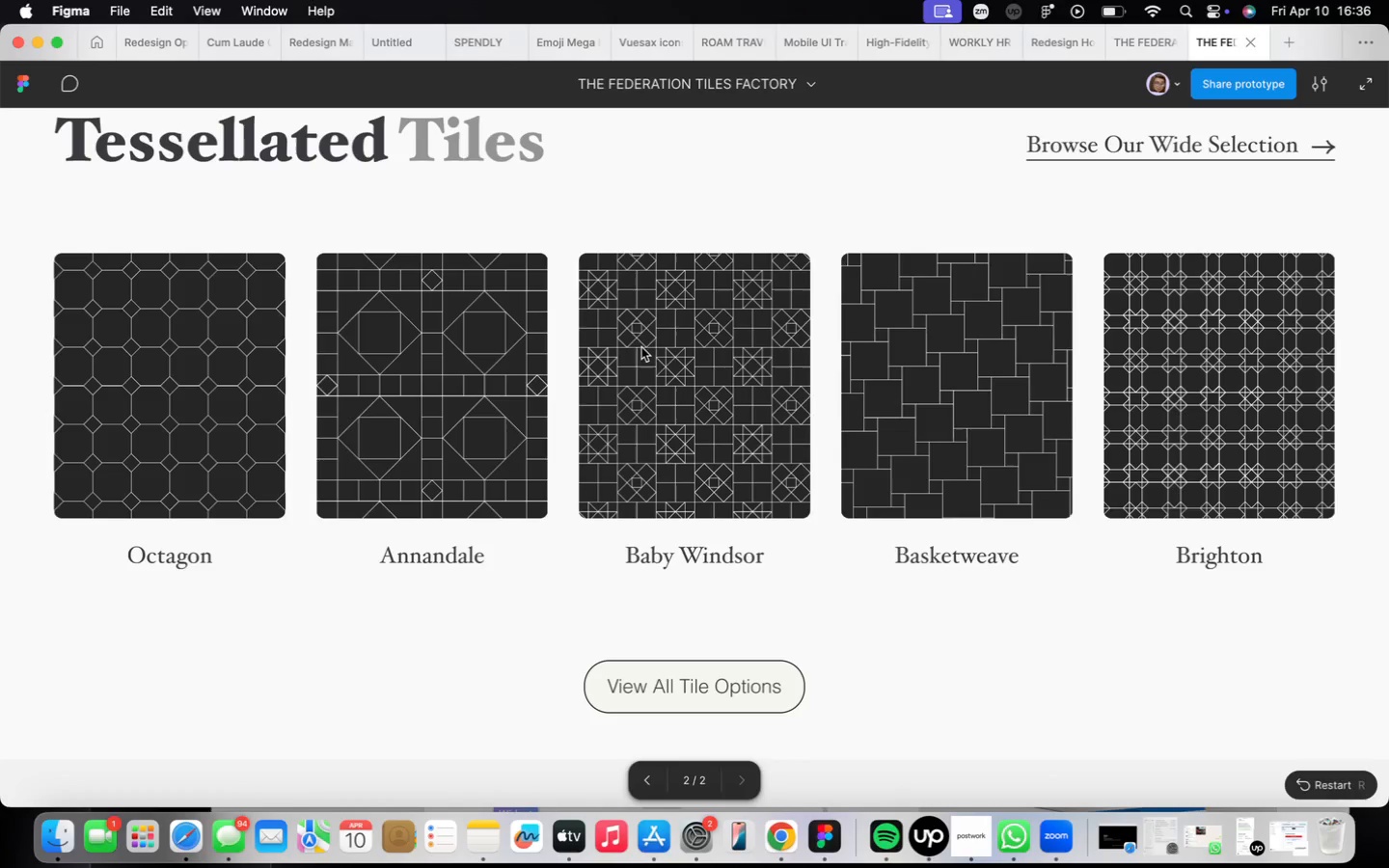 
scroll: coordinate [643, 326], scroll_direction: up, amount: 23.0
 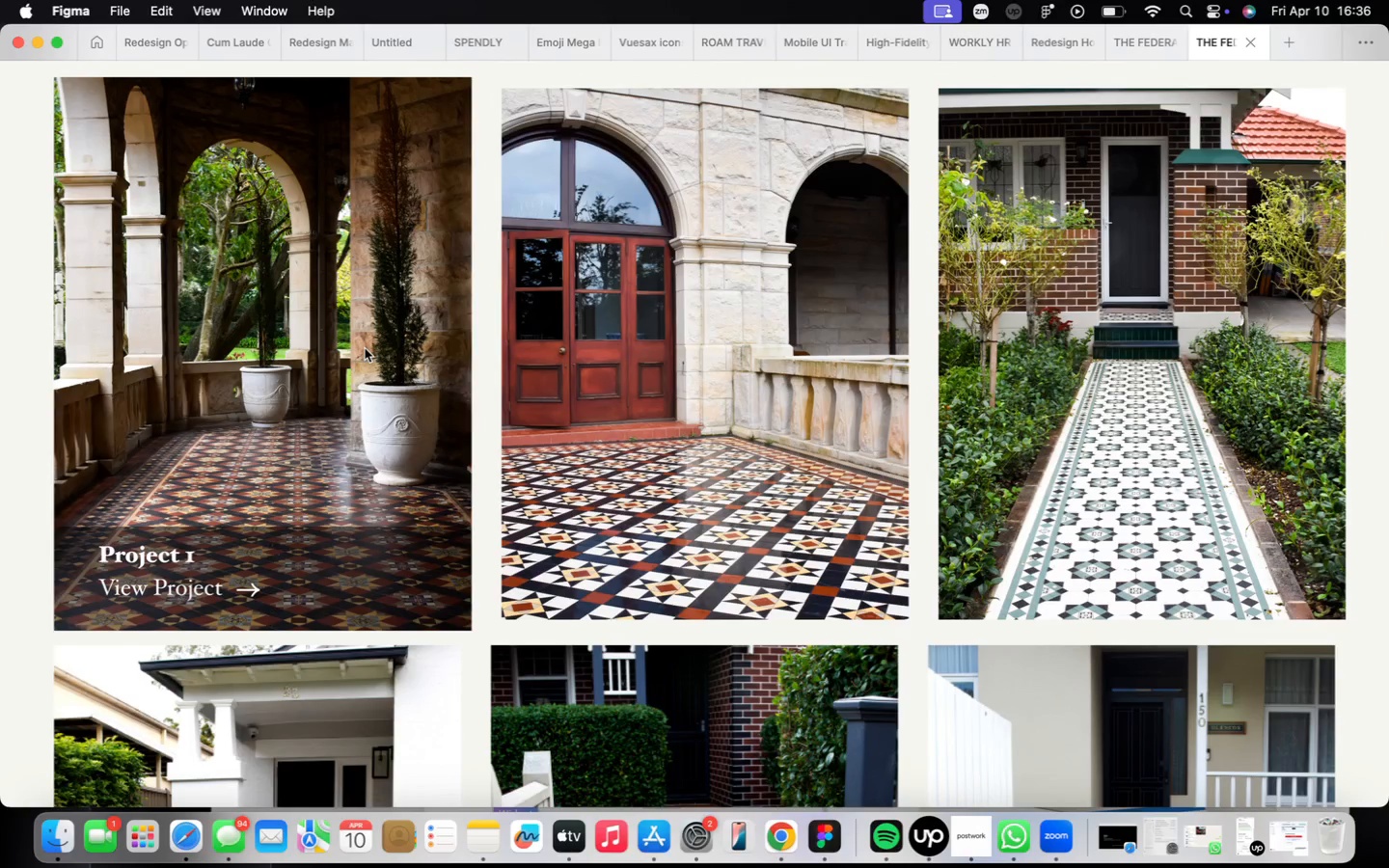 
wait(7.7)
 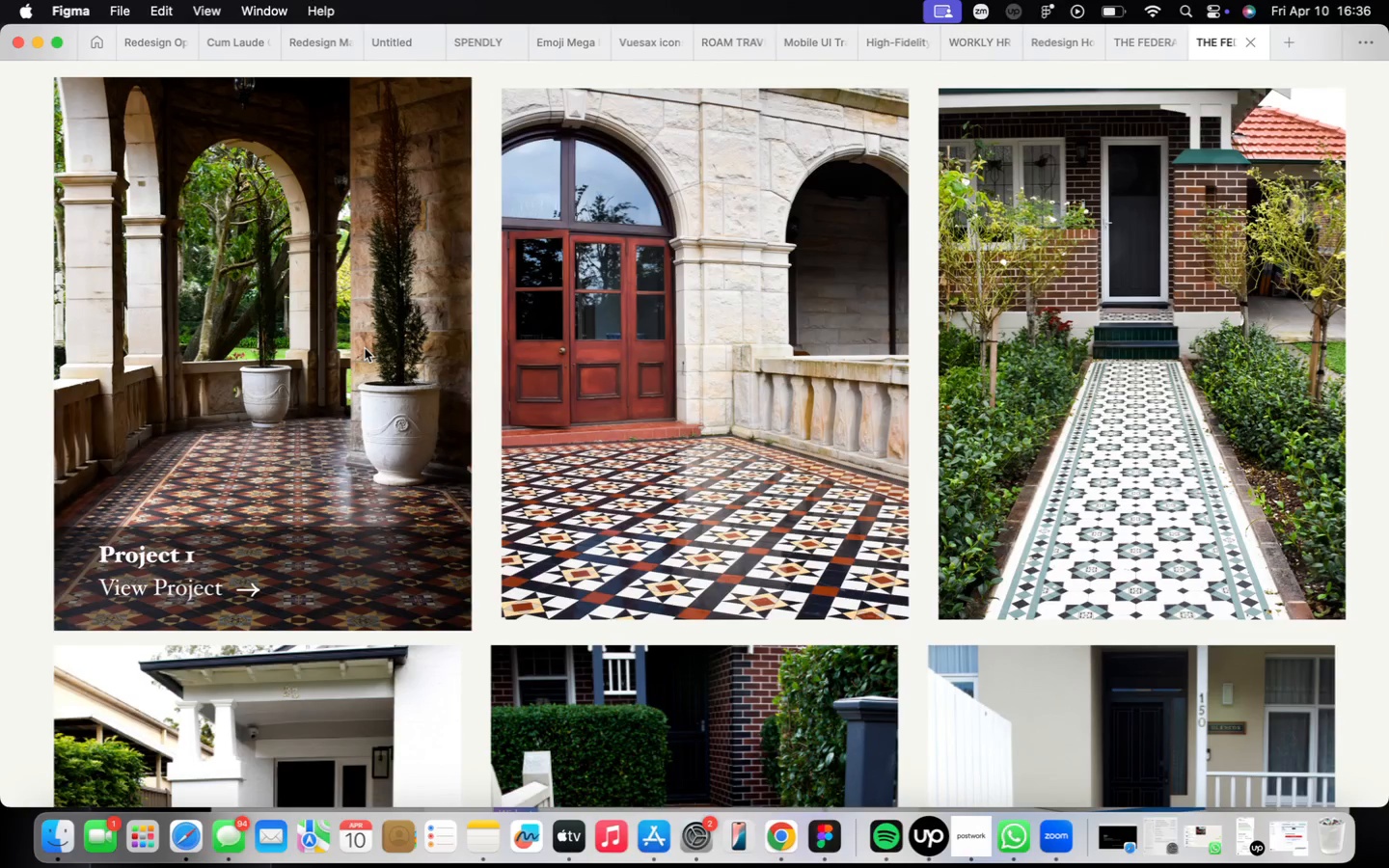 
key(R)
 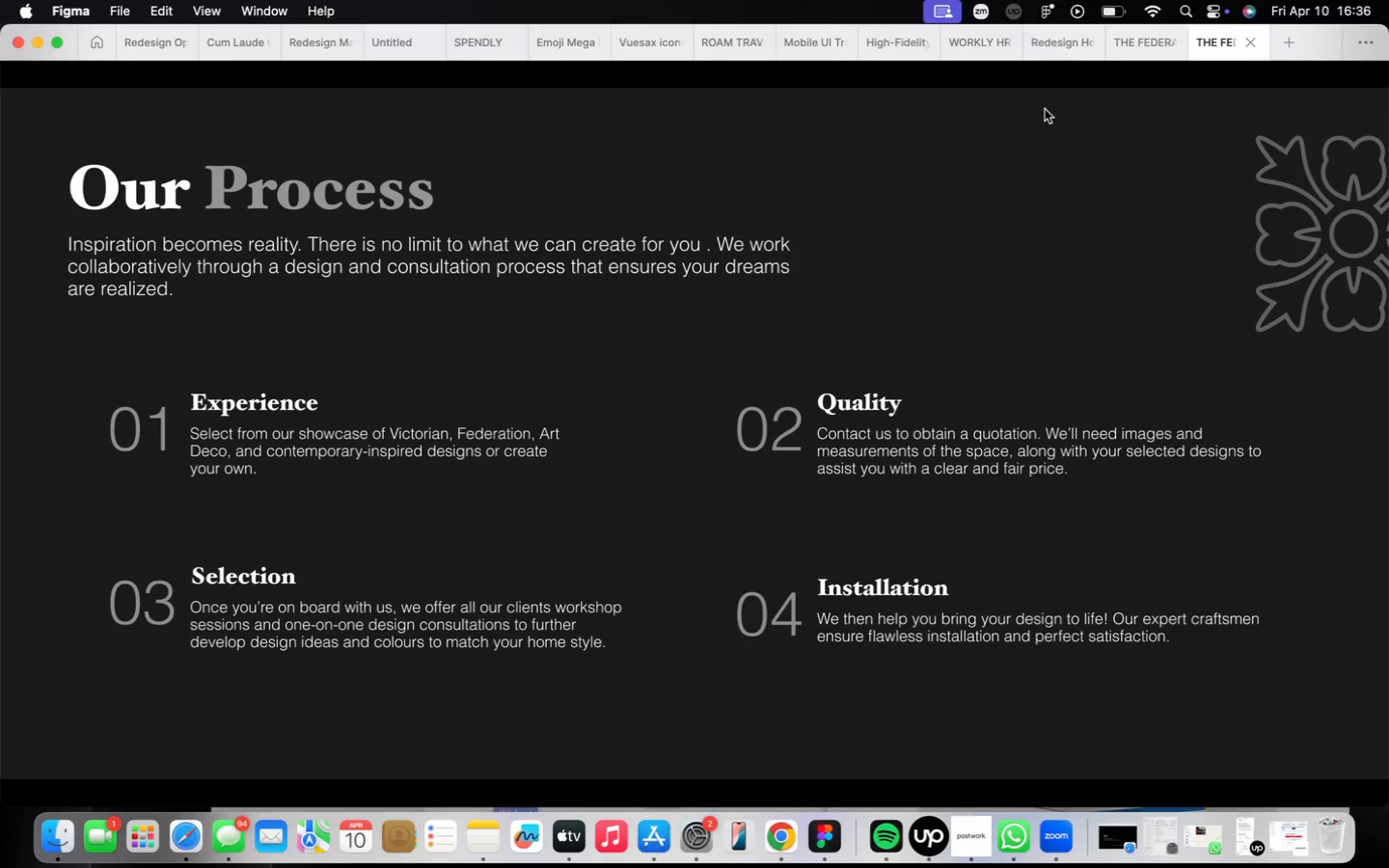 
wait(30.08)
 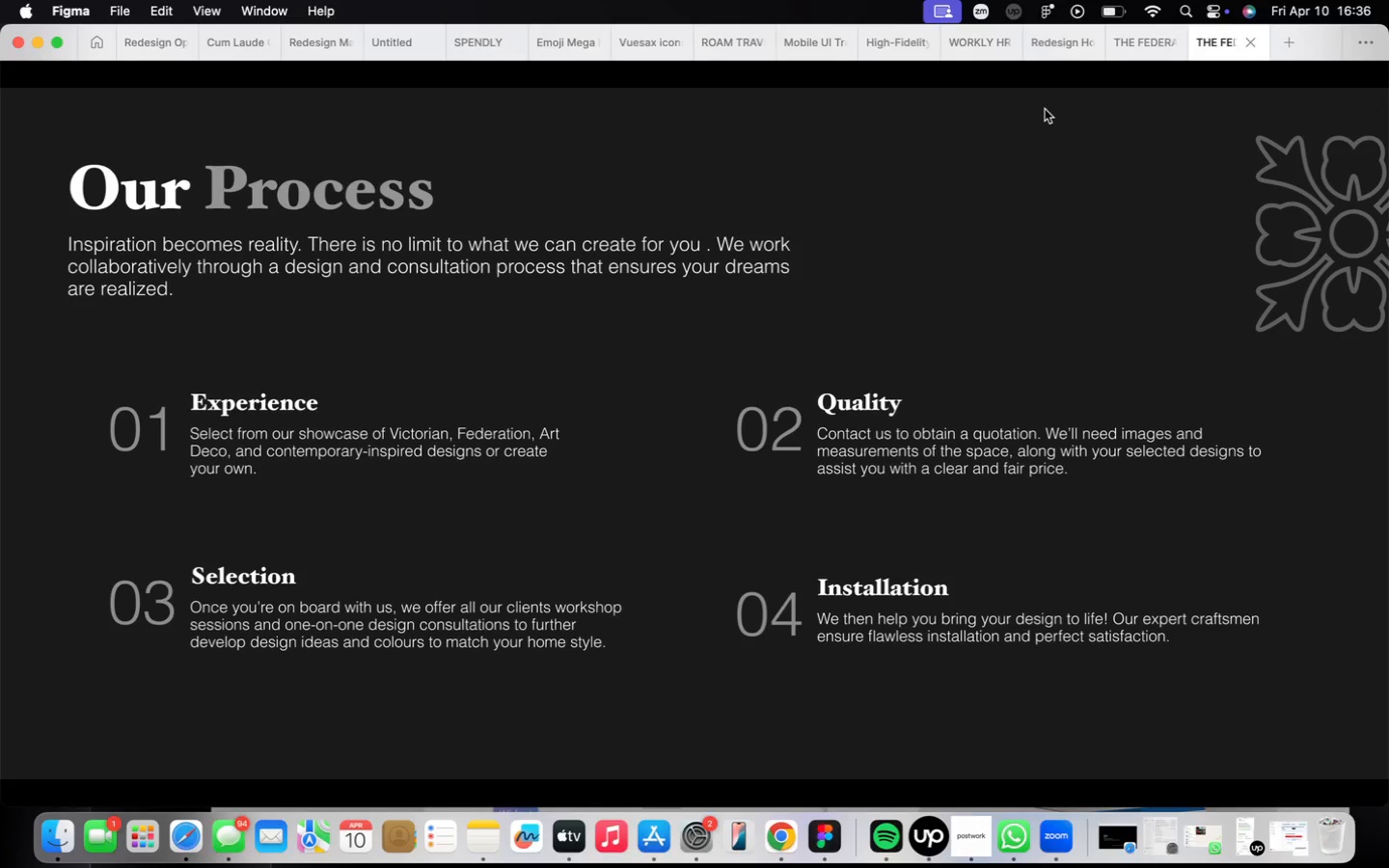 
left_click([1109, 40])
 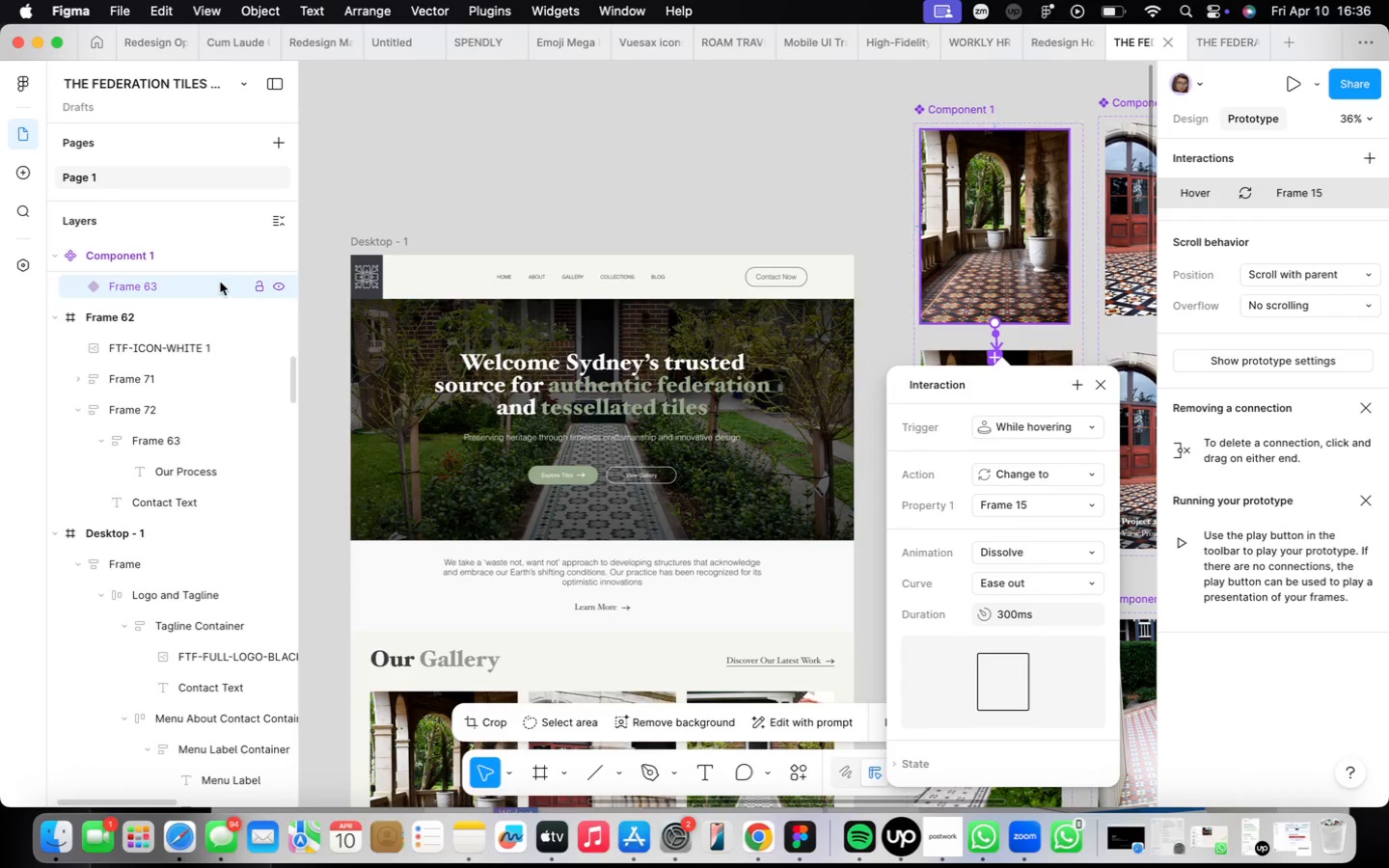 
left_click([356, 240])
 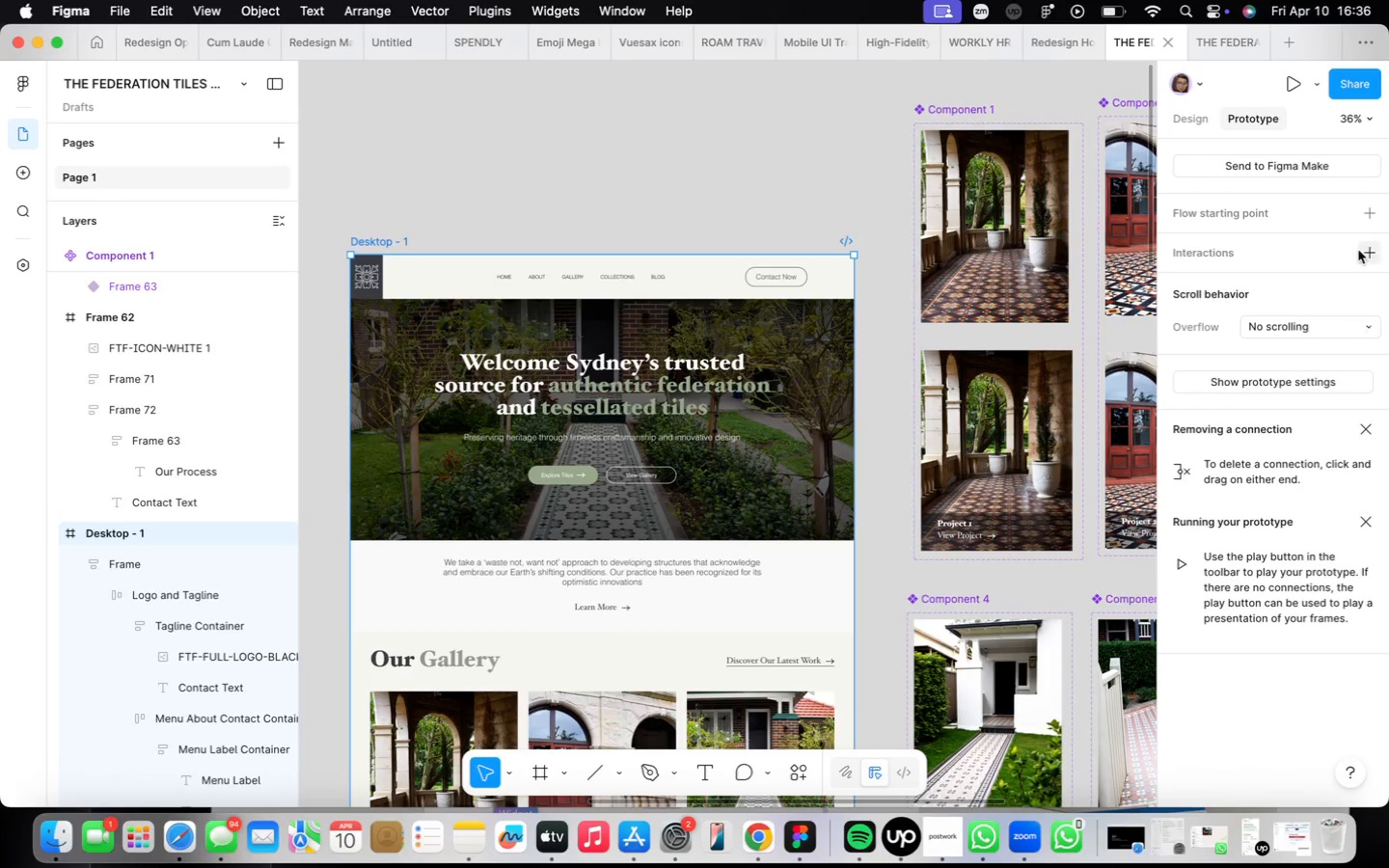 
left_click([1226, 41])
 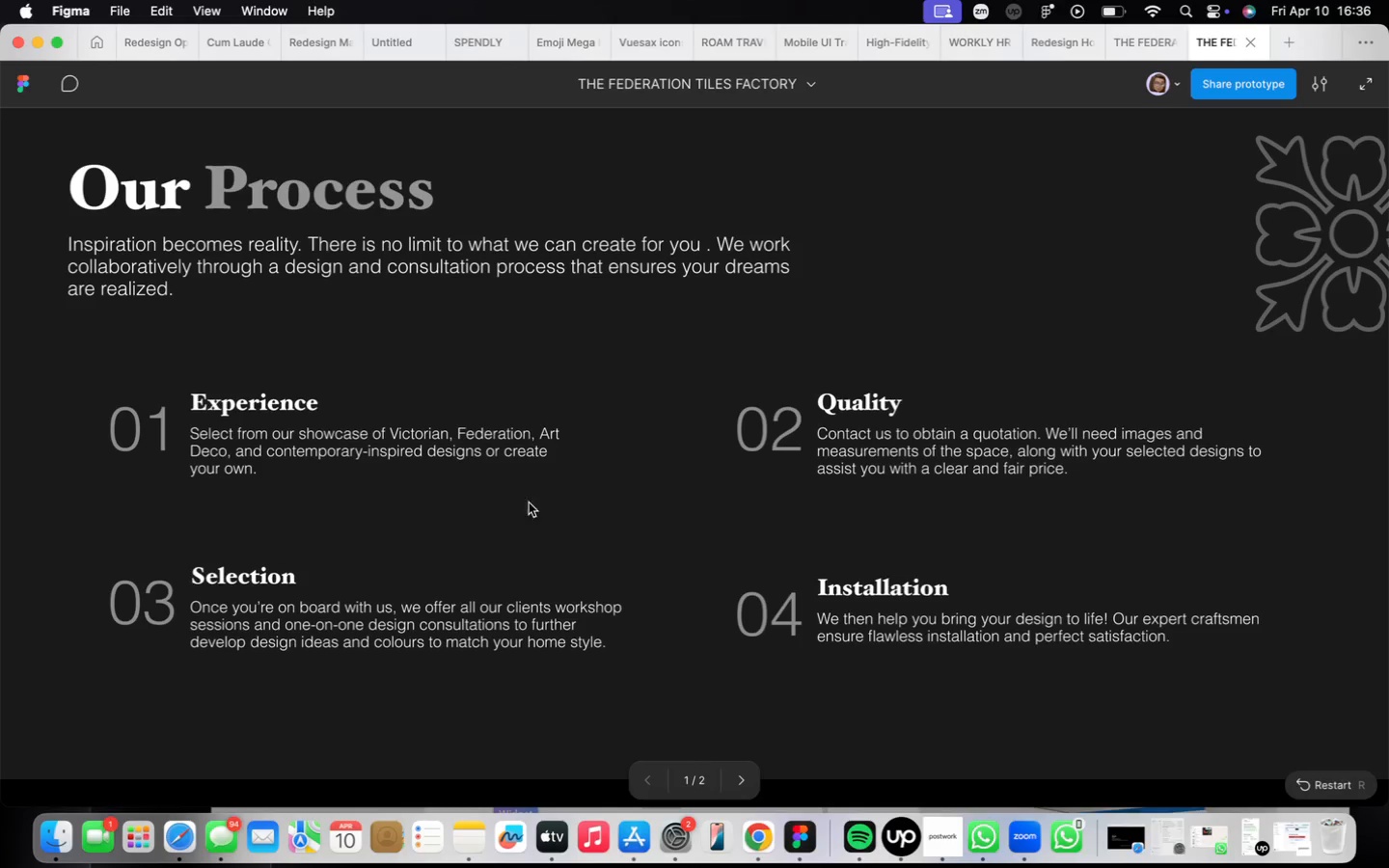 
scroll: coordinate [568, 441], scroll_direction: down, amount: 17.0
 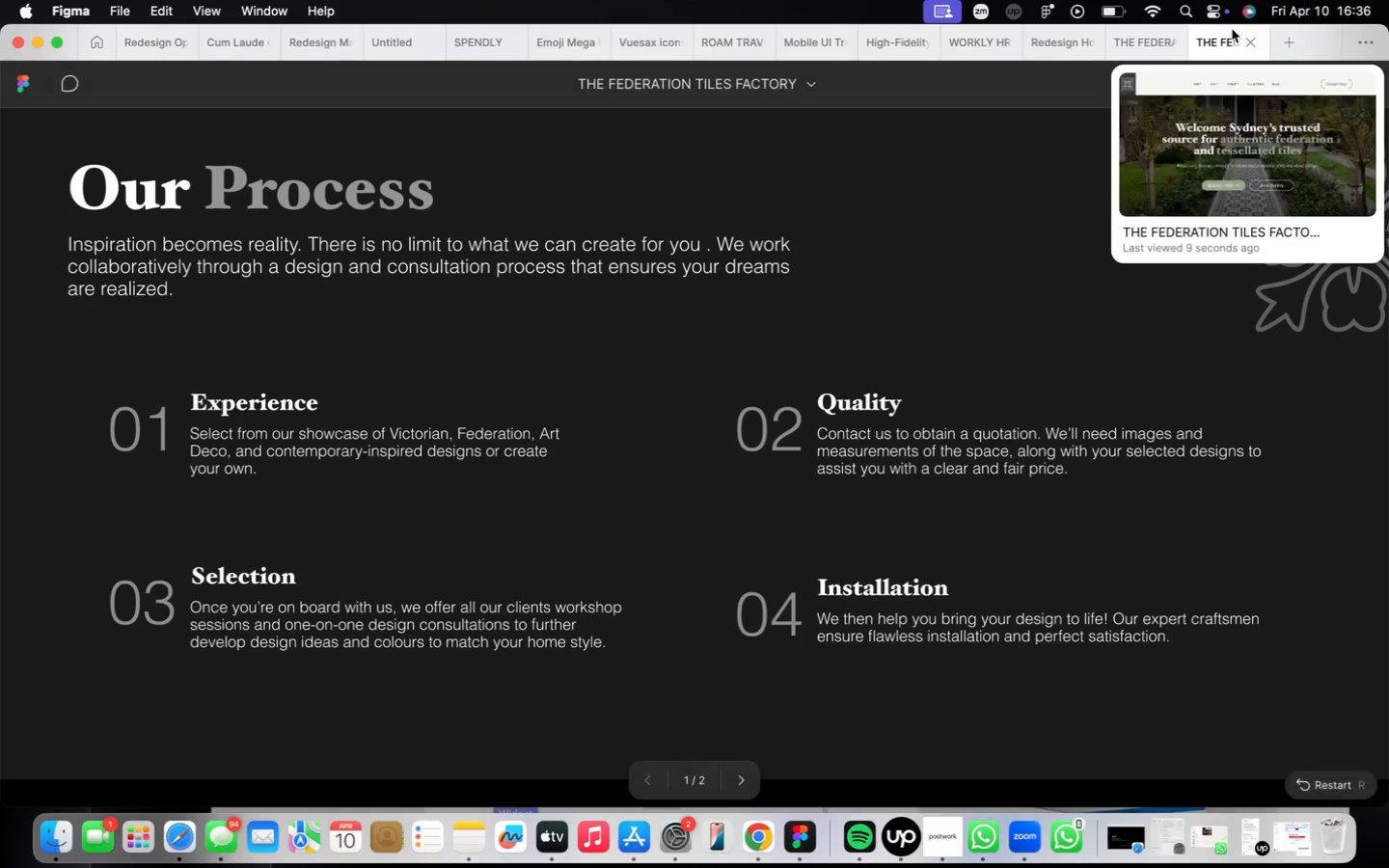 
left_click([1111, 55])
 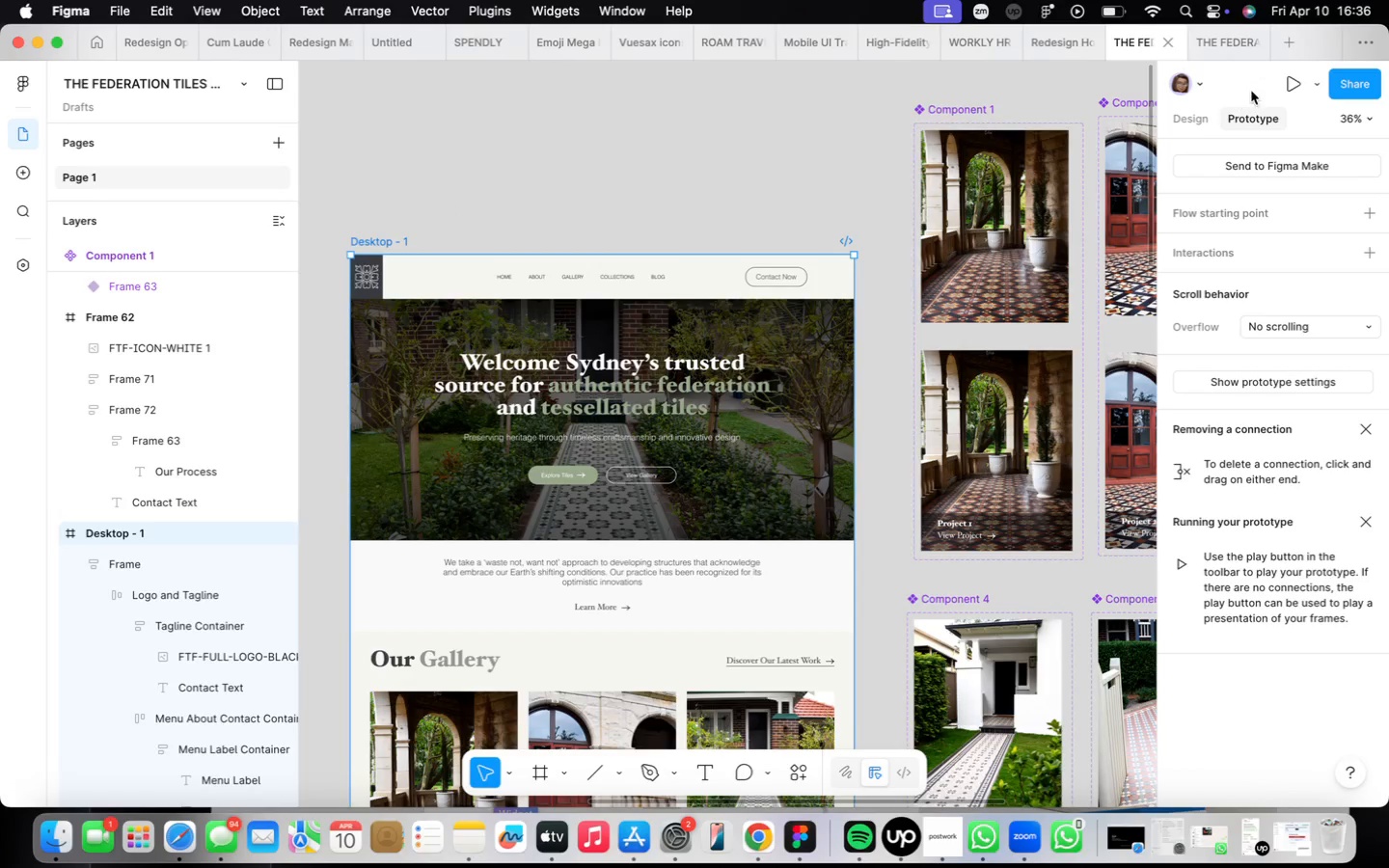 
left_click([1285, 84])
 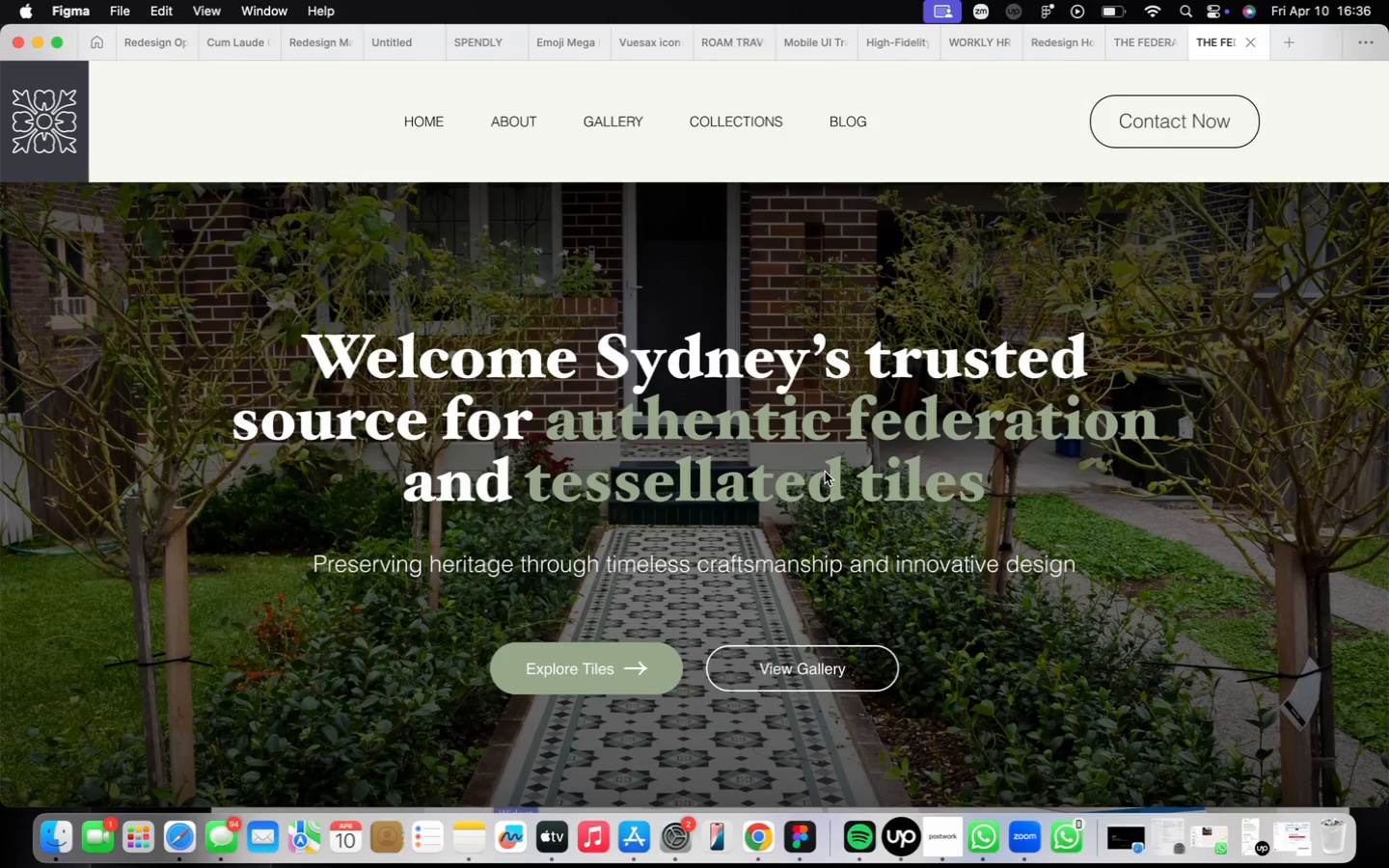 
scroll: coordinate [836, 461], scroll_direction: down, amount: 19.0
 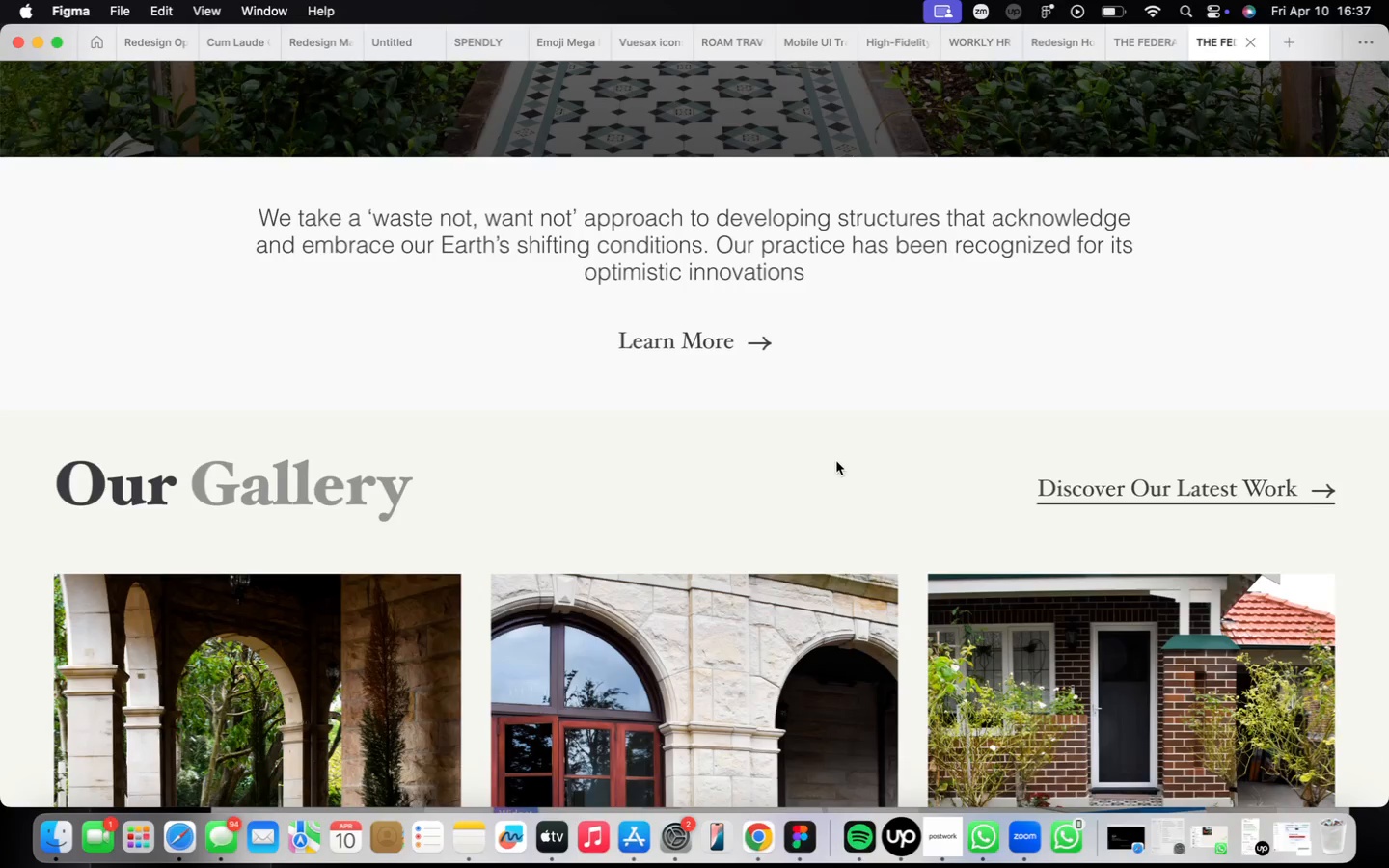 
scroll: coordinate [836, 461], scroll_direction: up, amount: 29.0
 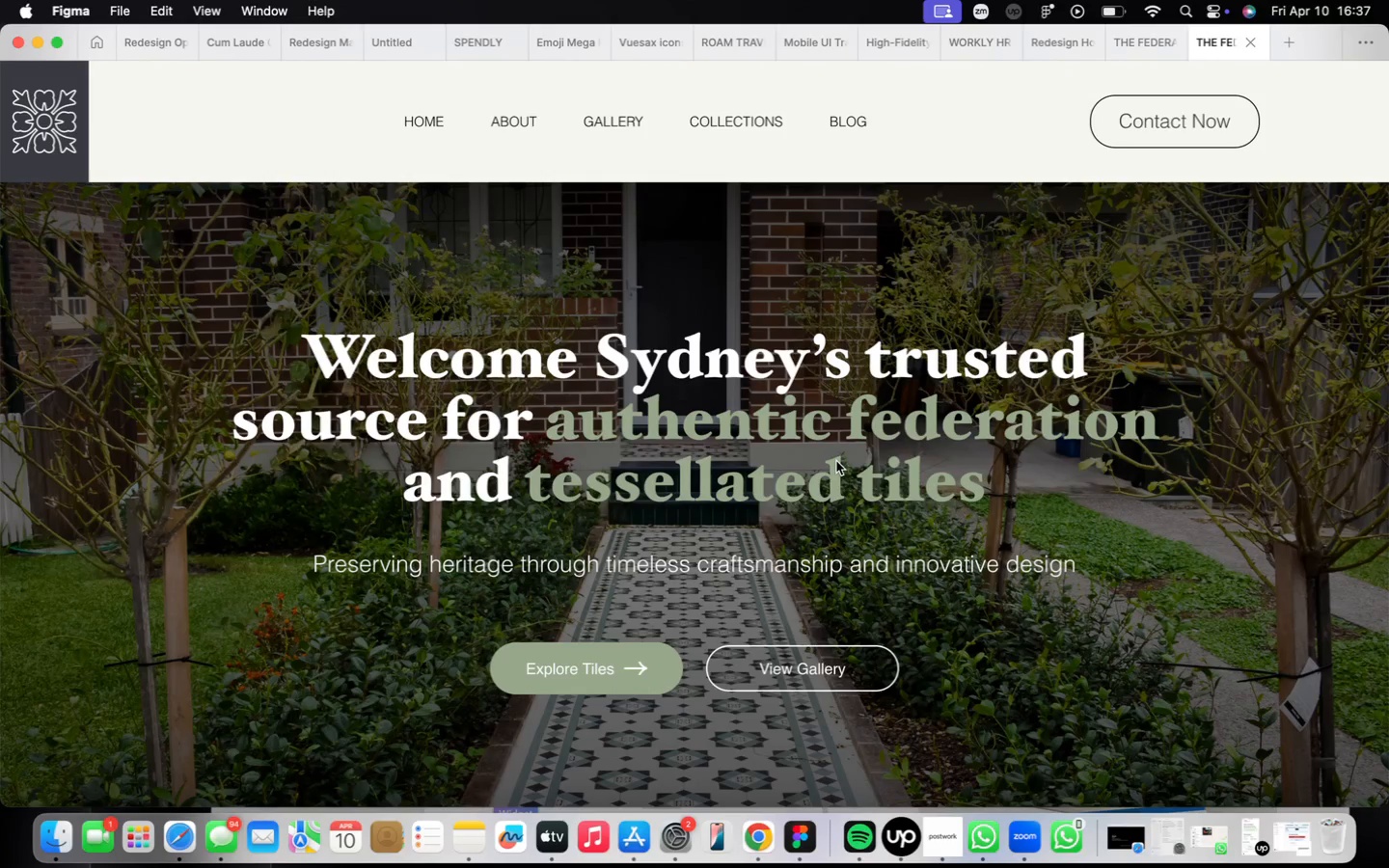 
wait(7.98)
 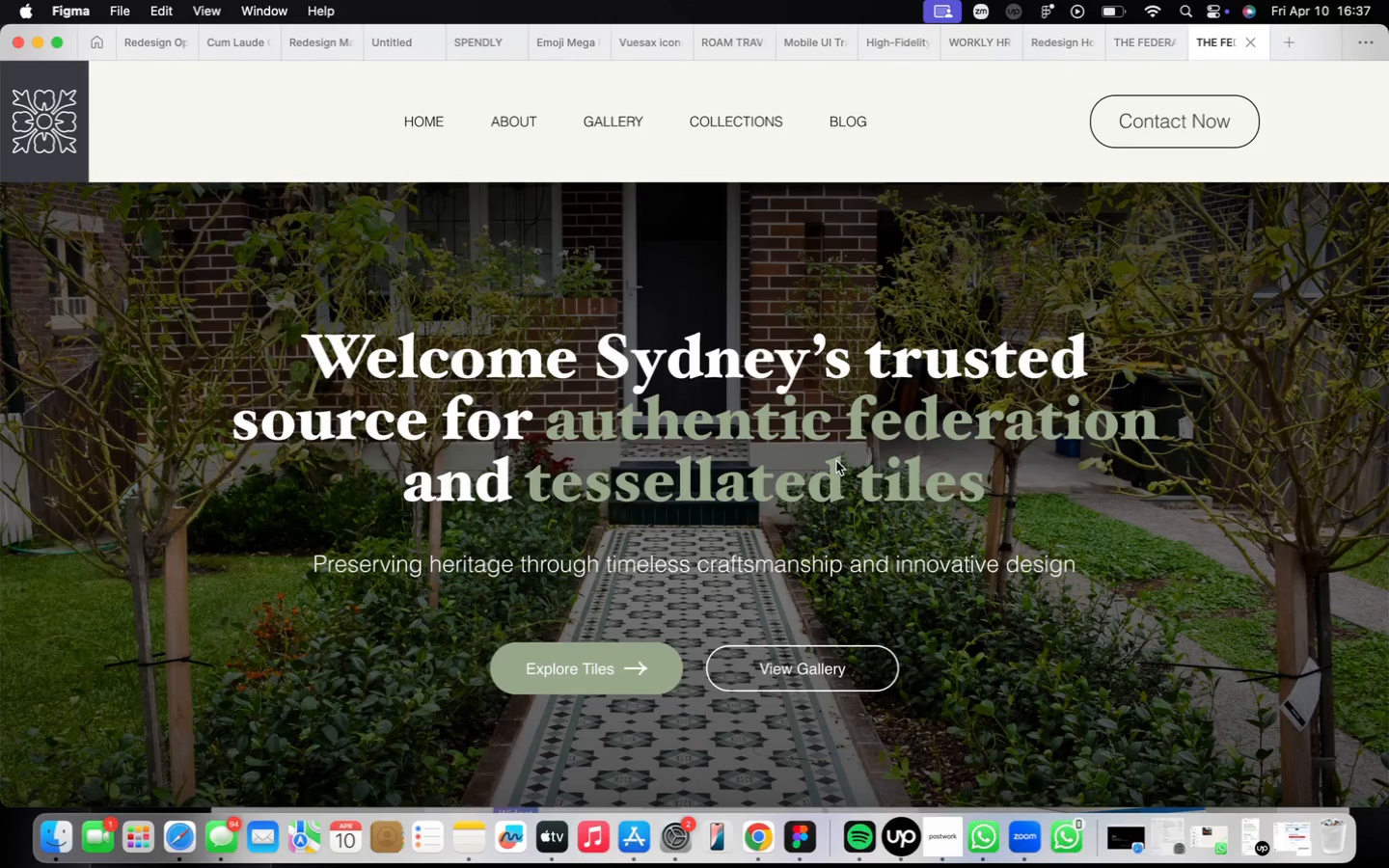 
scroll: coordinate [836, 462], scroll_direction: down, amount: 31.0
 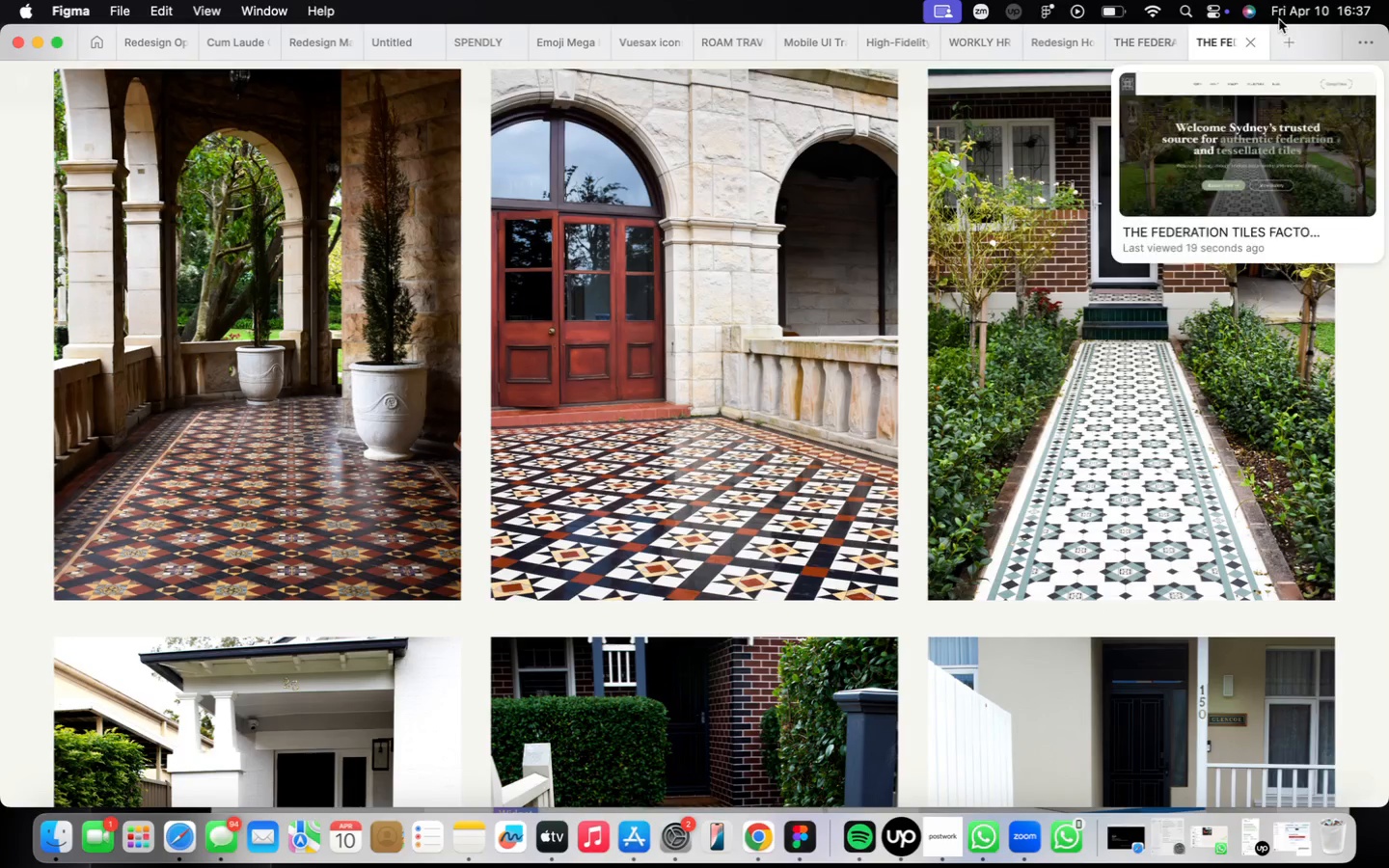 
wait(6.77)
 